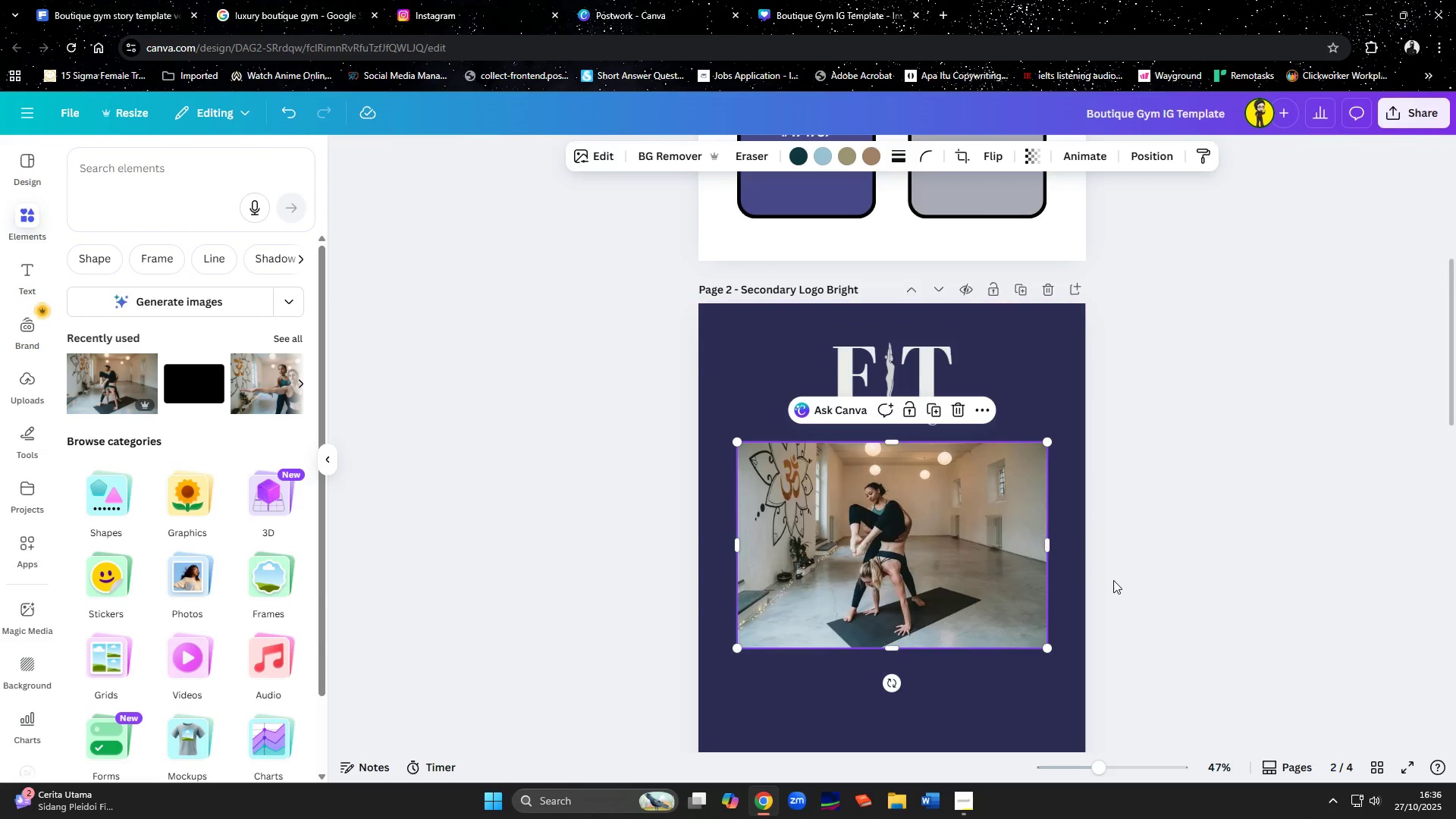 
left_click([681, 157])
 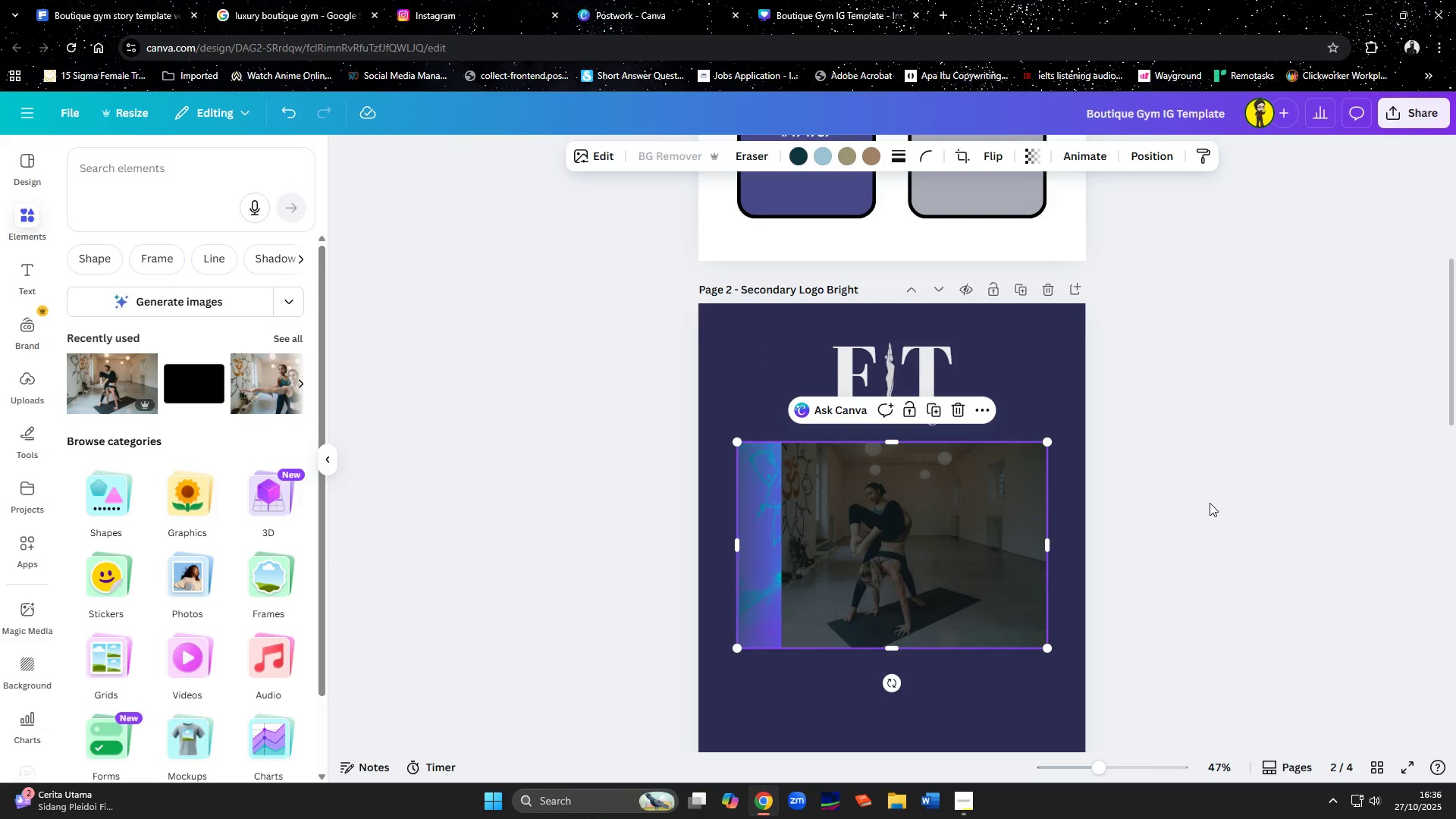 
wait(8.38)
 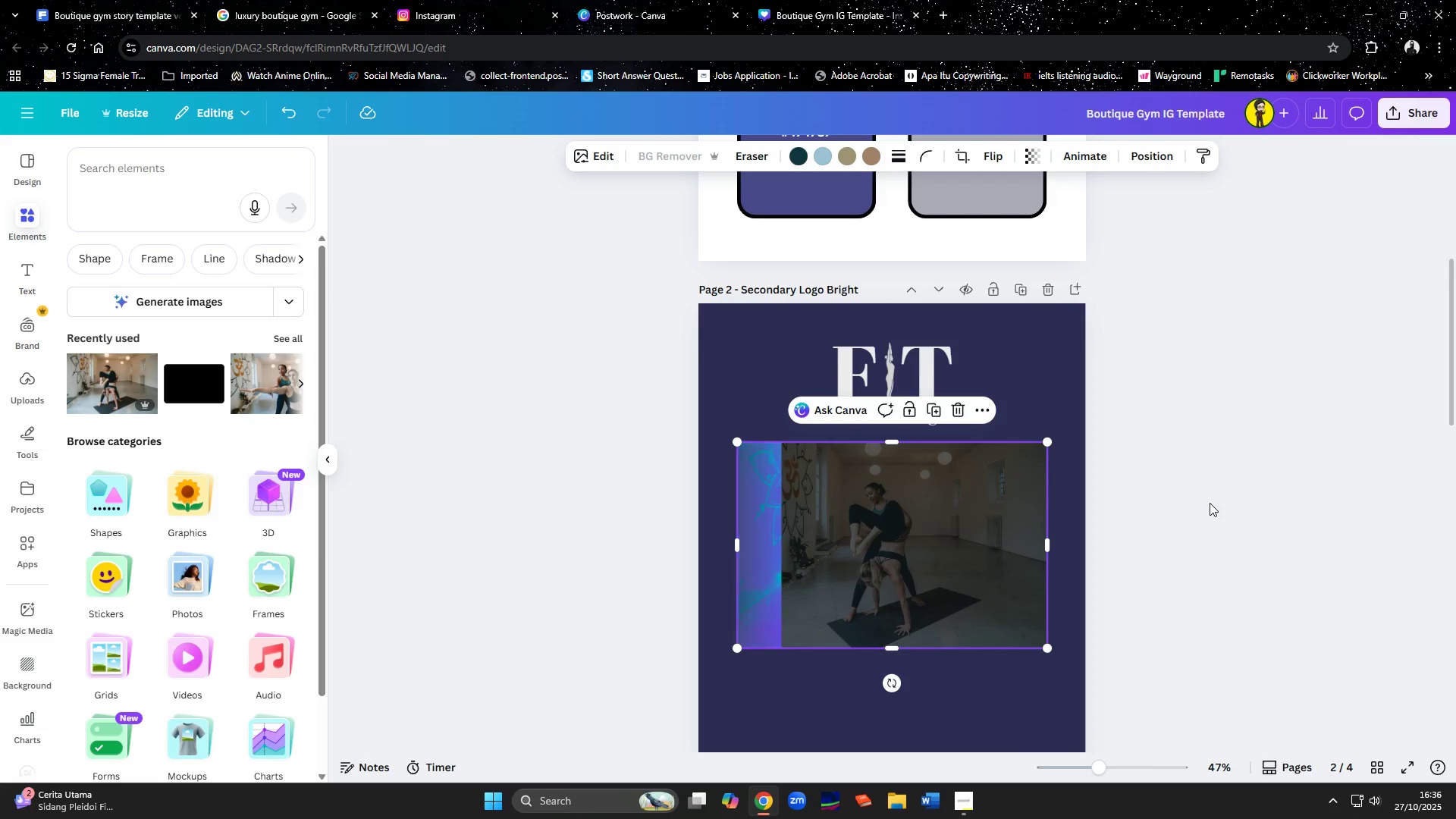 
scroll: coordinate [1094, 538], scroll_direction: down, amount: 1.0
 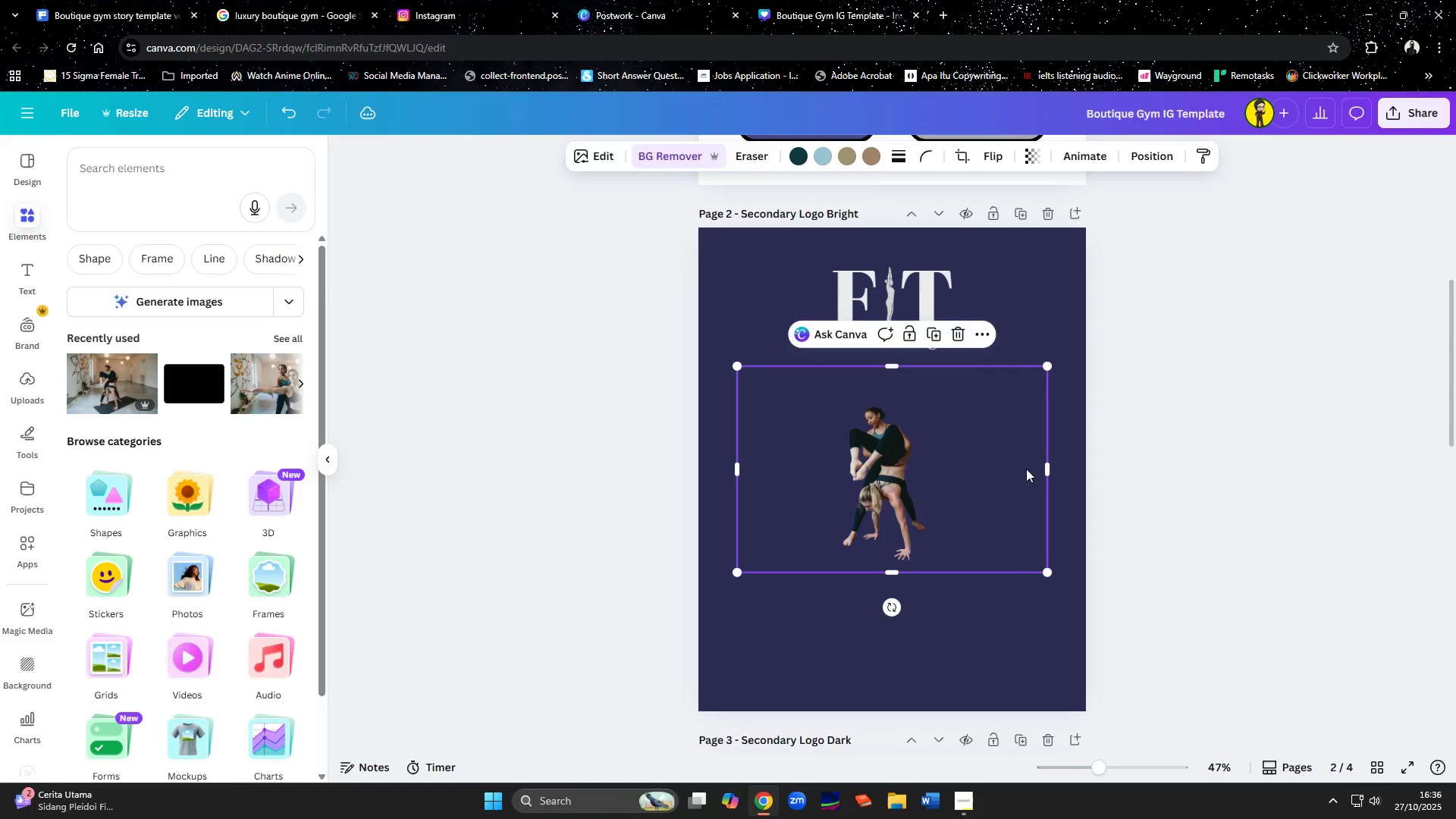 
left_click([1020, 469])
 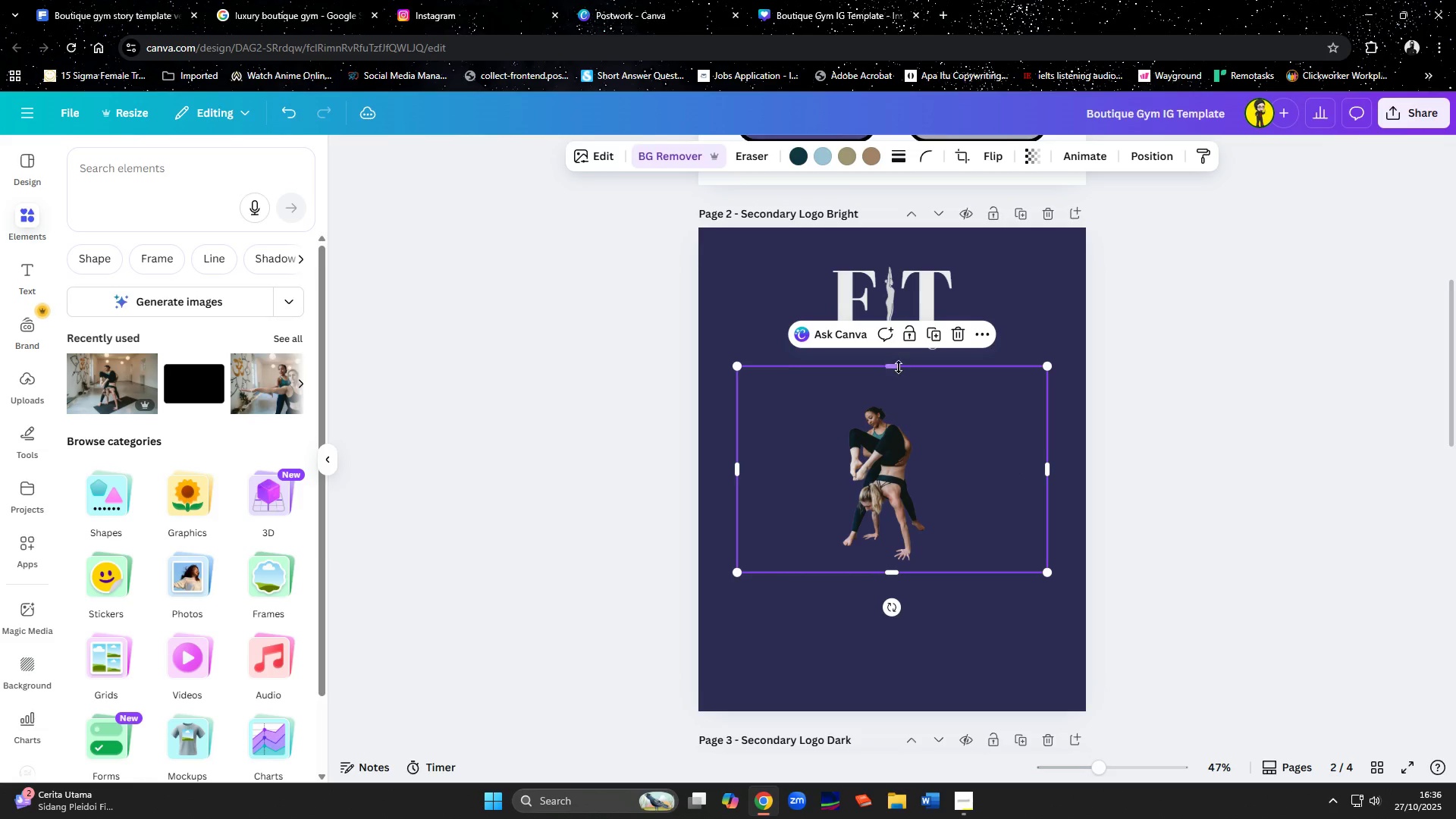 
left_click_drag(start_coordinate=[897, 366], to_coordinate=[897, 400])
 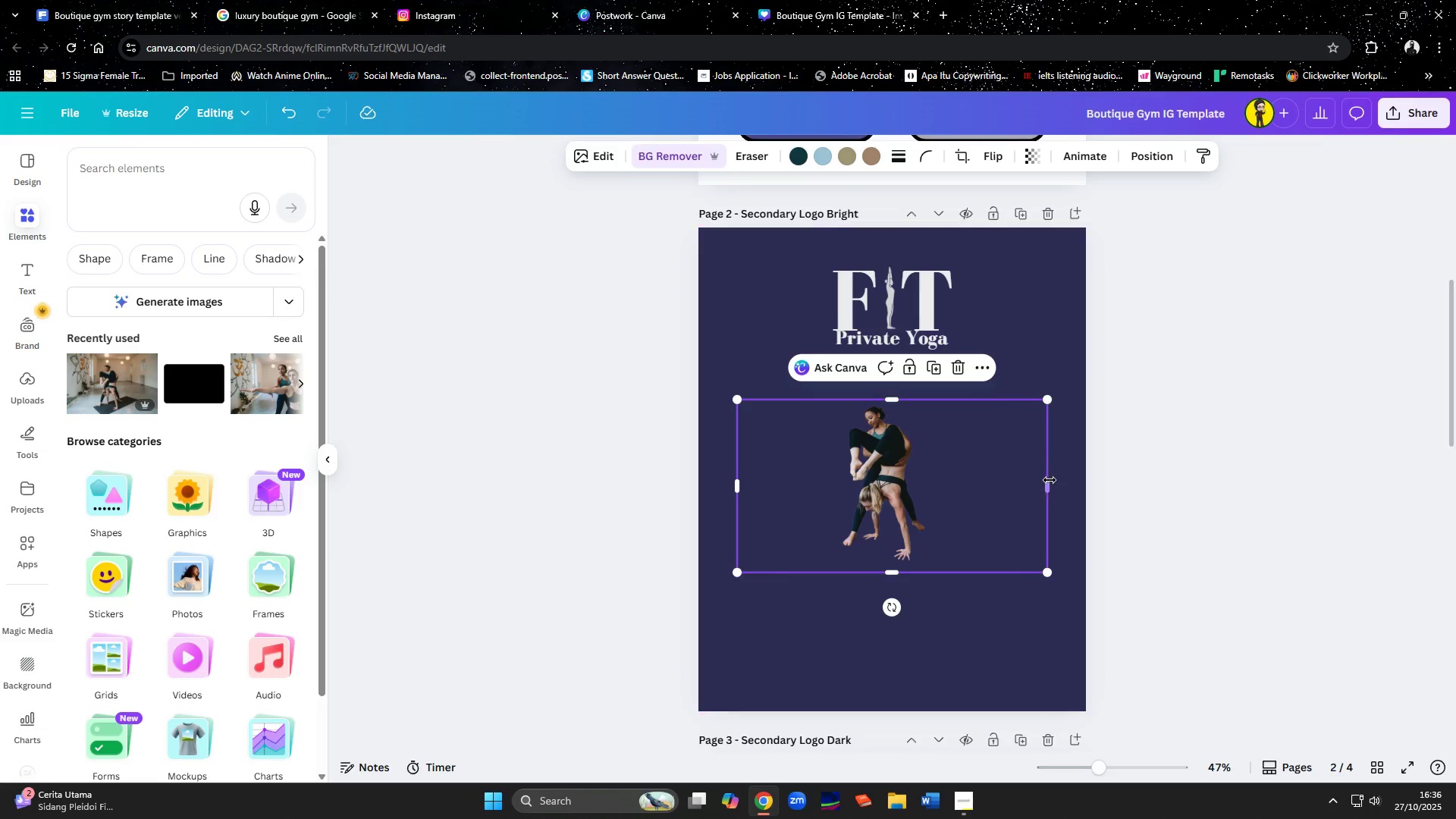 
left_click_drag(start_coordinate=[1049, 480], to_coordinate=[943, 482])
 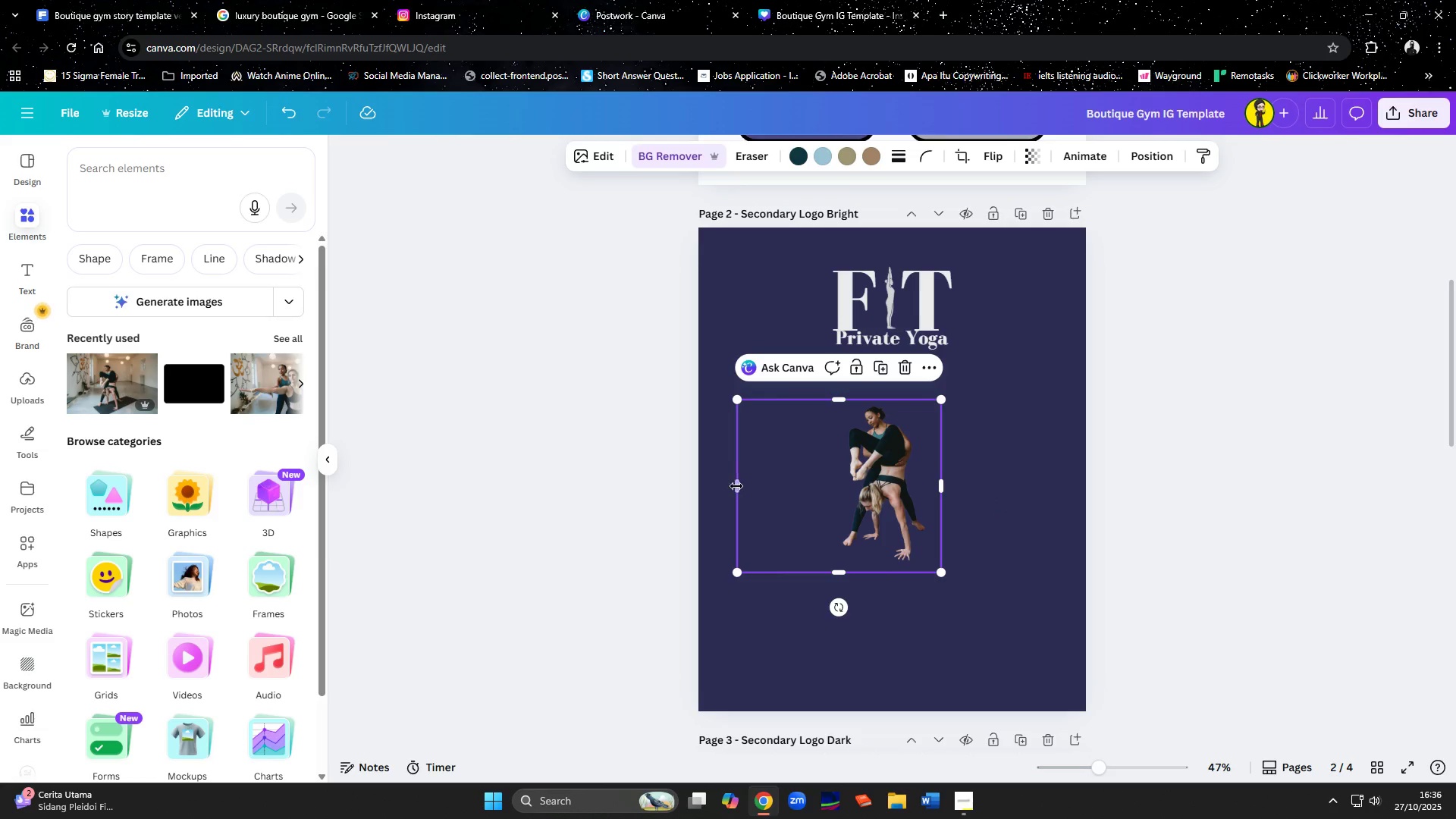 
left_click_drag(start_coordinate=[735, 487], to_coordinate=[827, 500])
 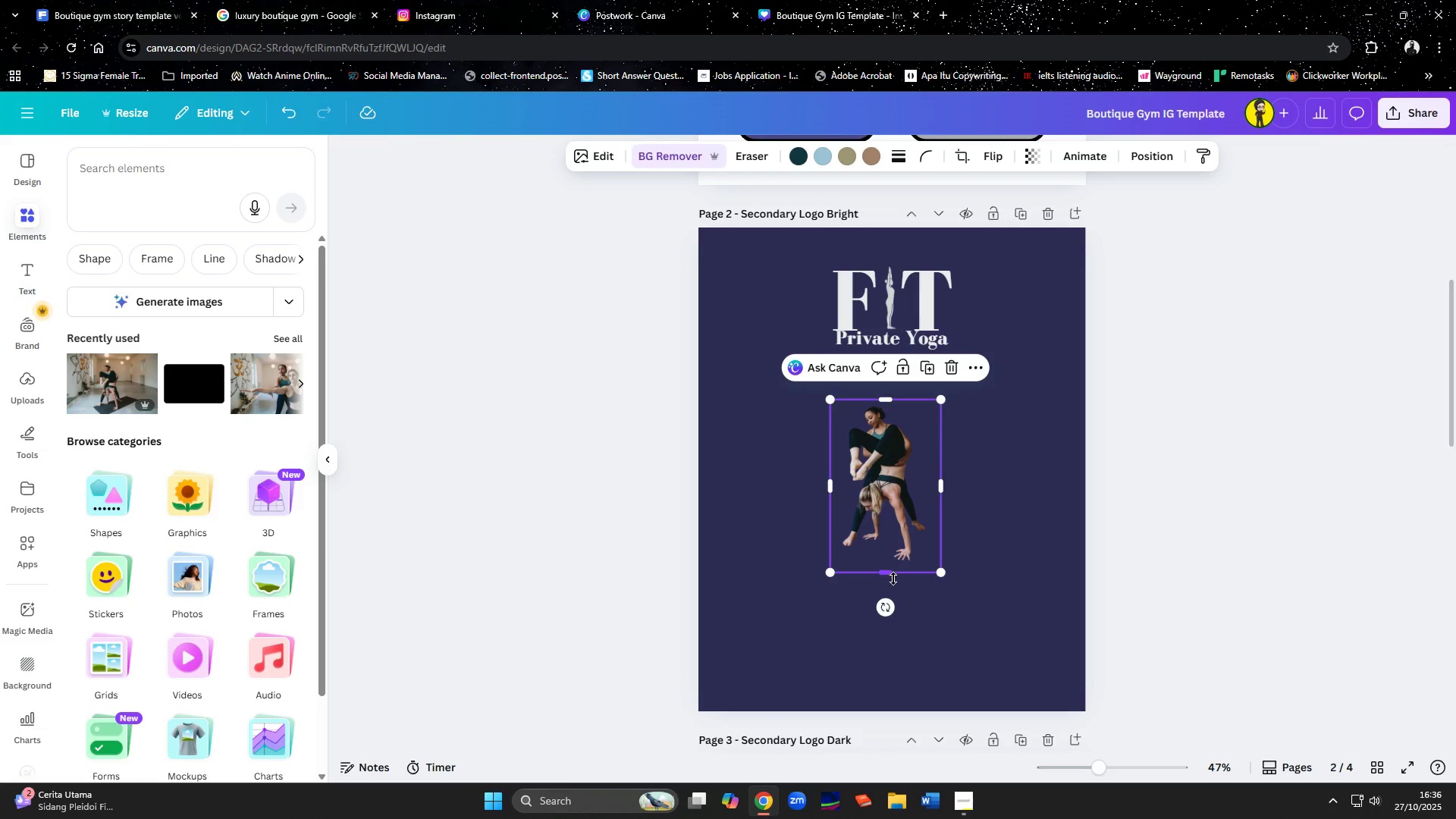 
left_click_drag(start_coordinate=[893, 579], to_coordinate=[896, 573])
 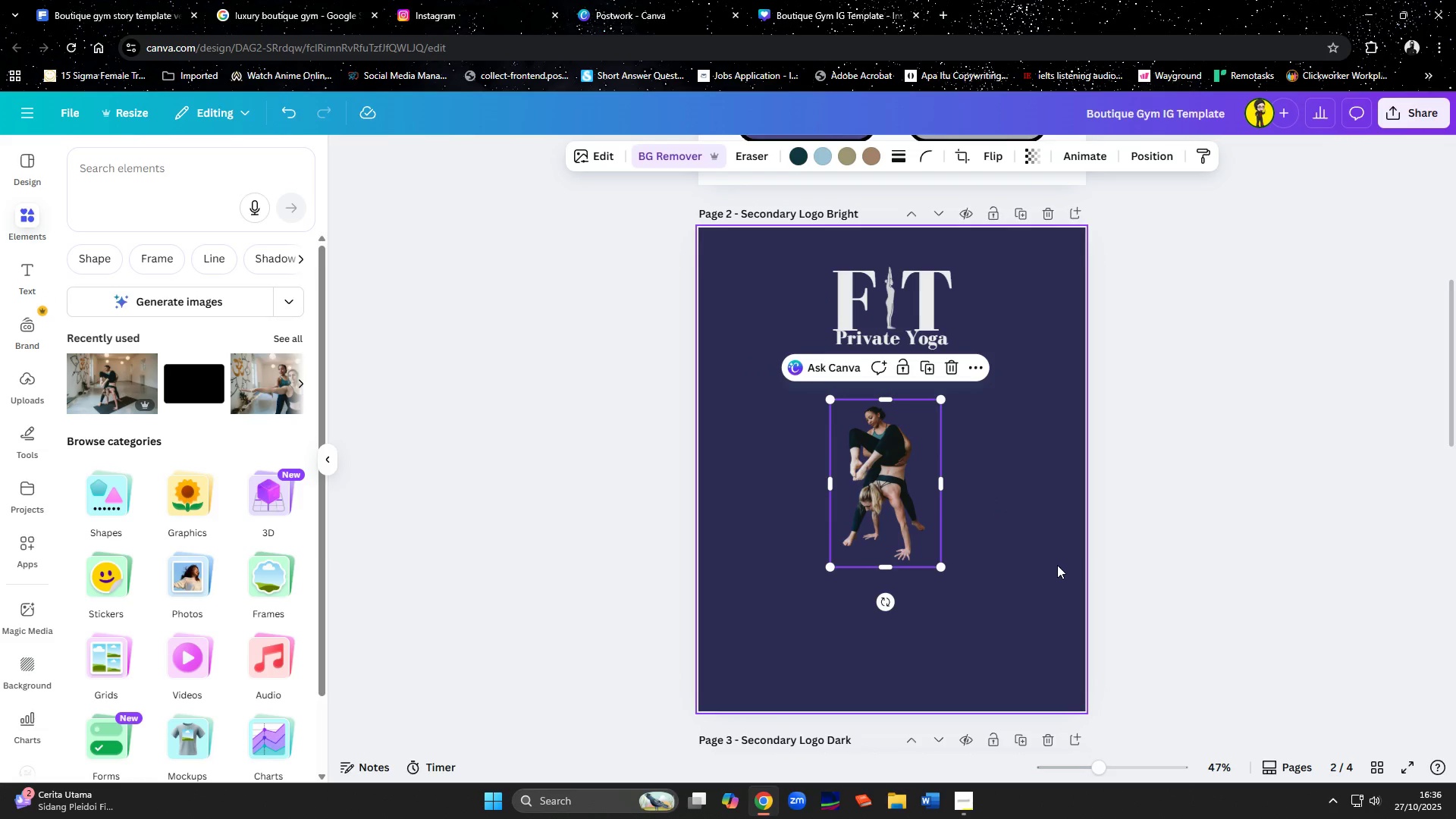 
scroll: coordinate [1055, 564], scroll_direction: down, amount: 3.0
 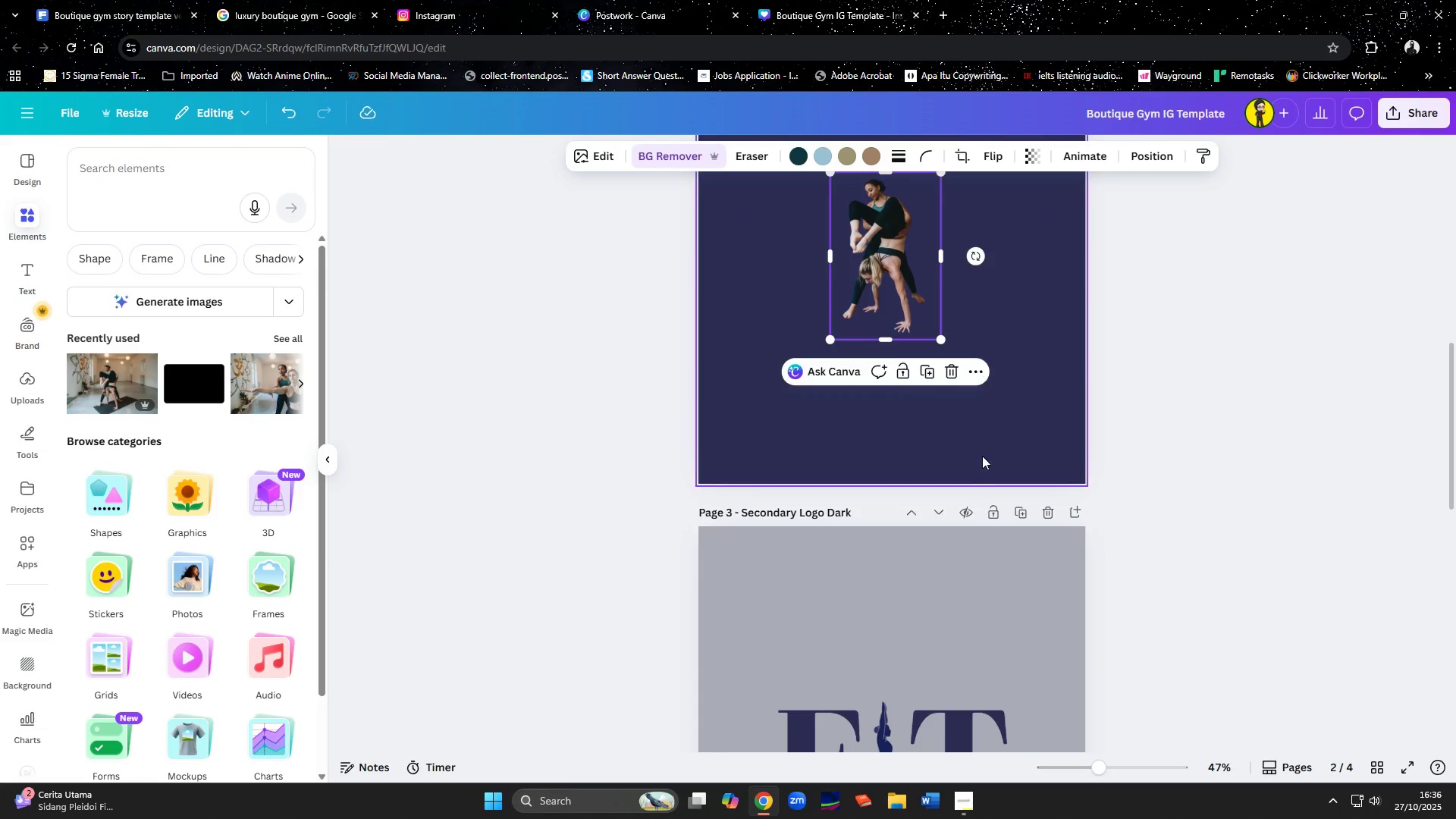 
left_click([982, 453])
 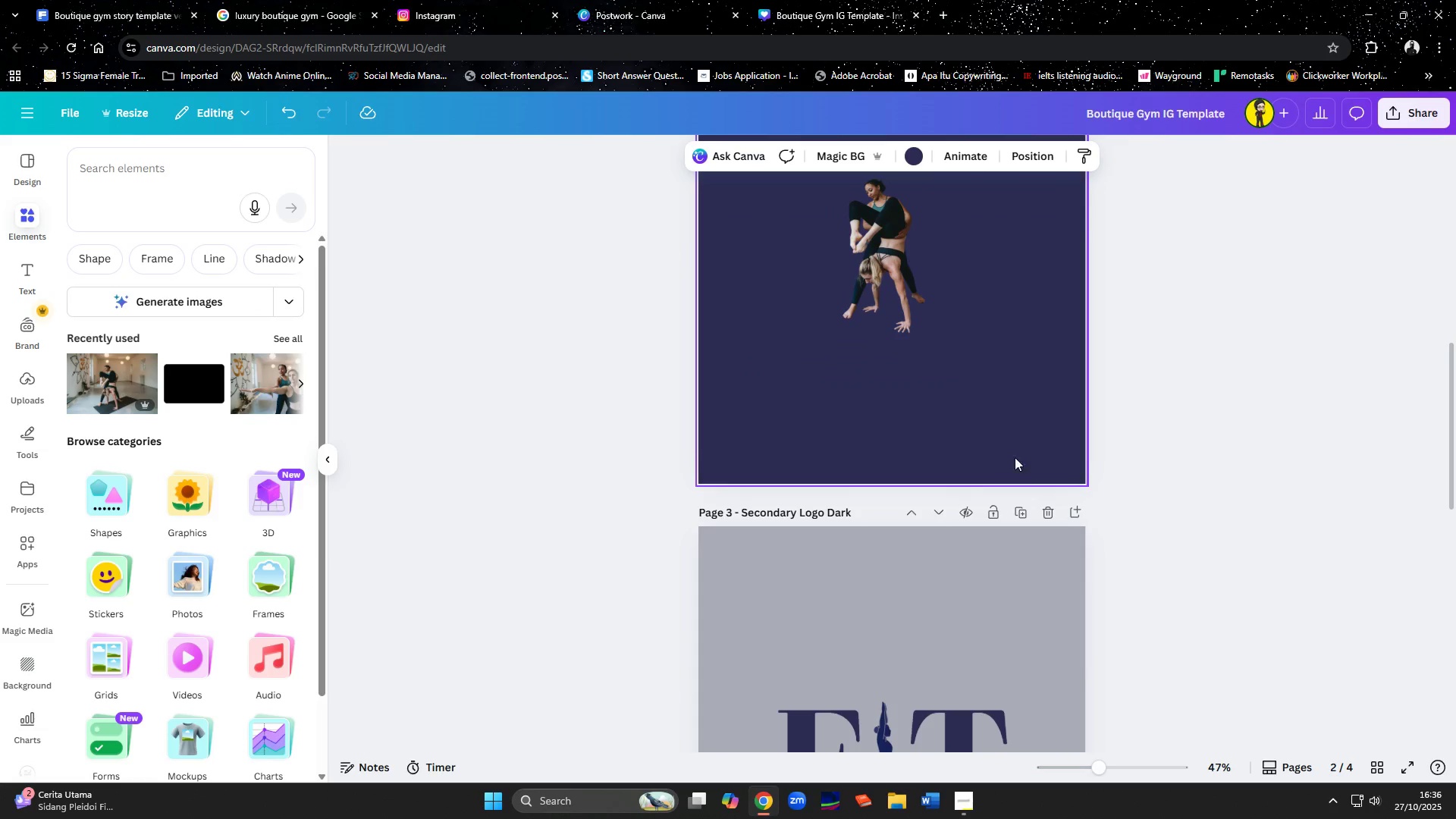 
scroll: coordinate [1028, 464], scroll_direction: up, amount: 3.0
 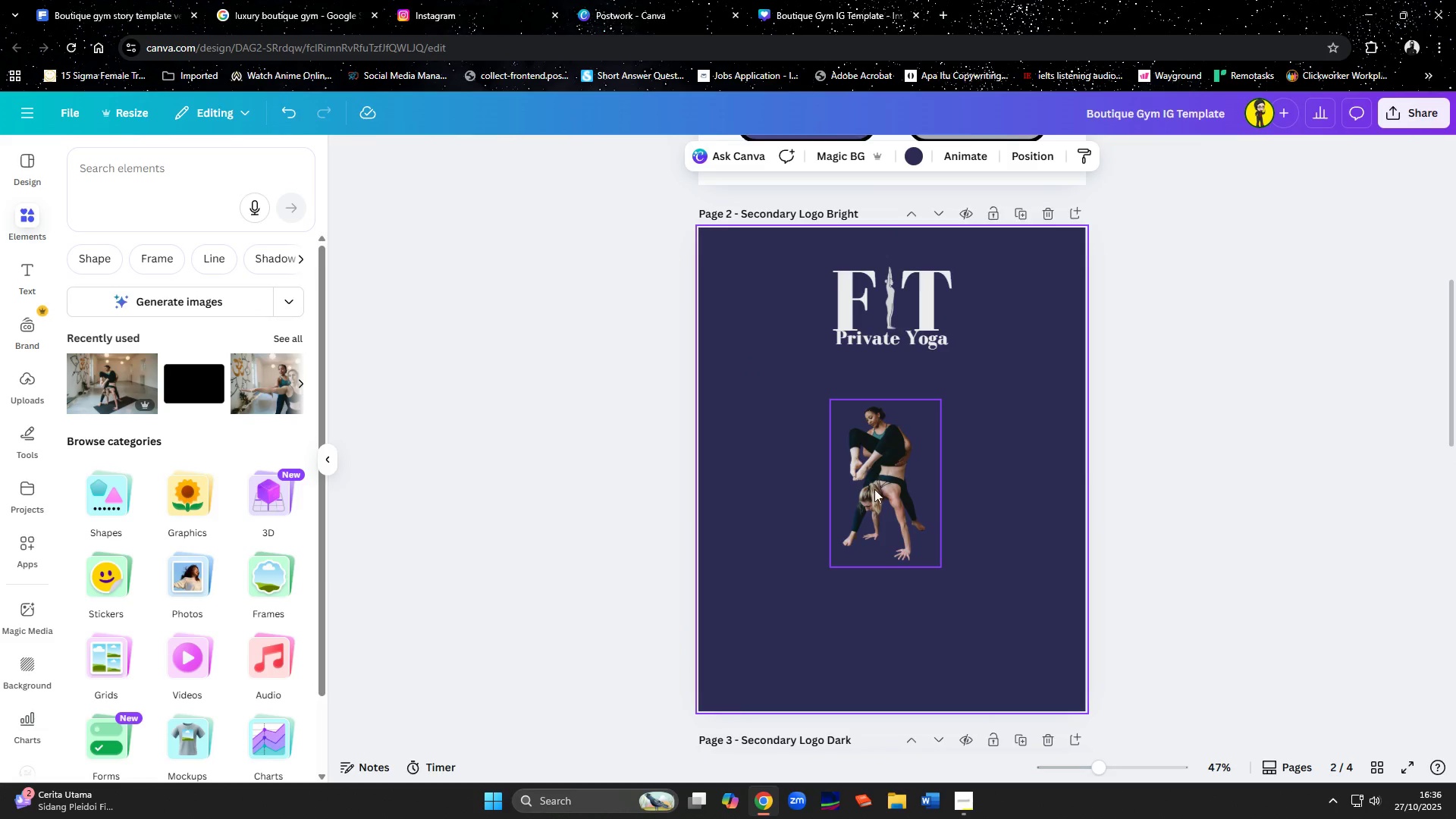 
left_click([874, 490])
 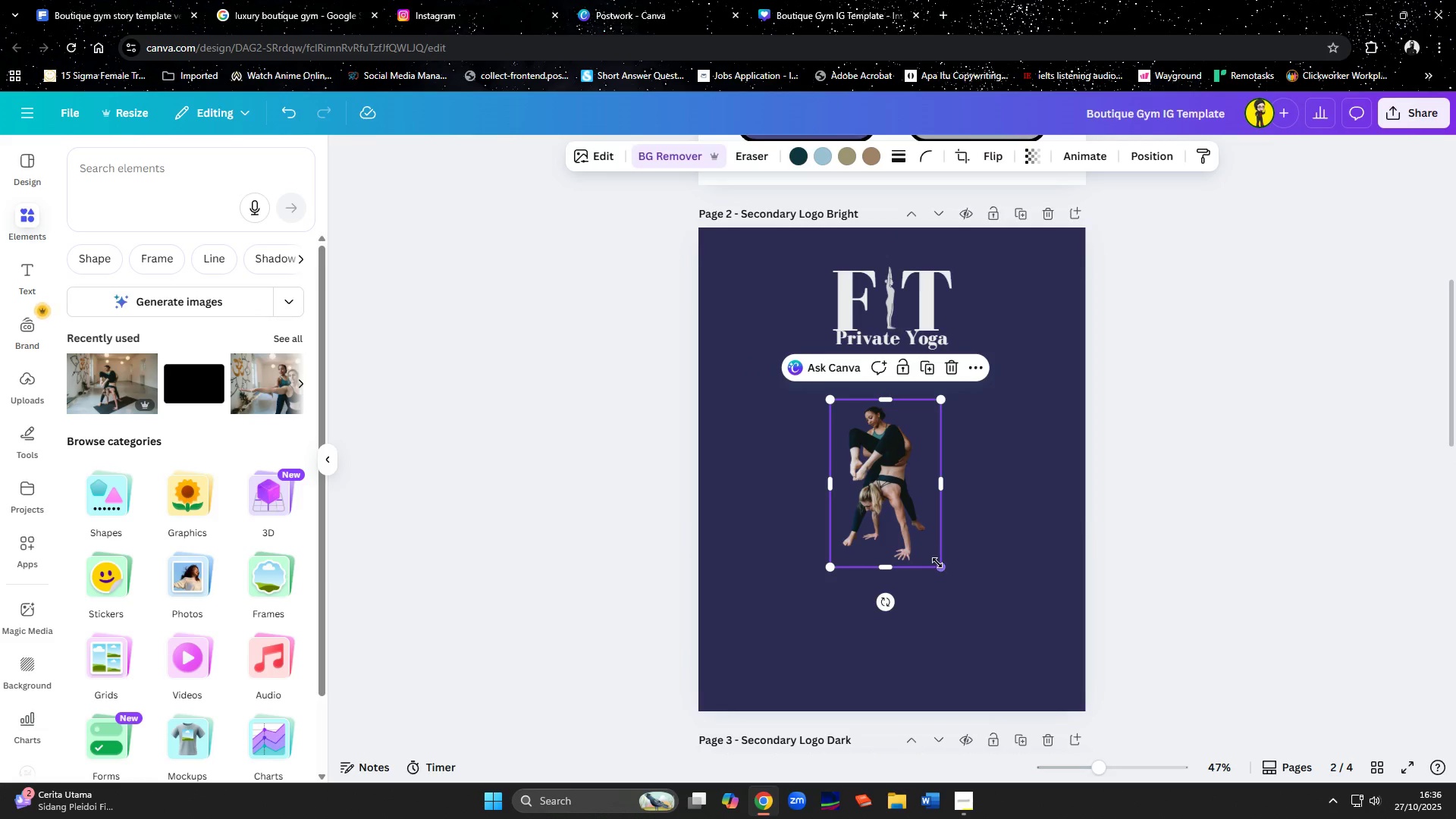 
left_click_drag(start_coordinate=[938, 563], to_coordinate=[1144, 752])
 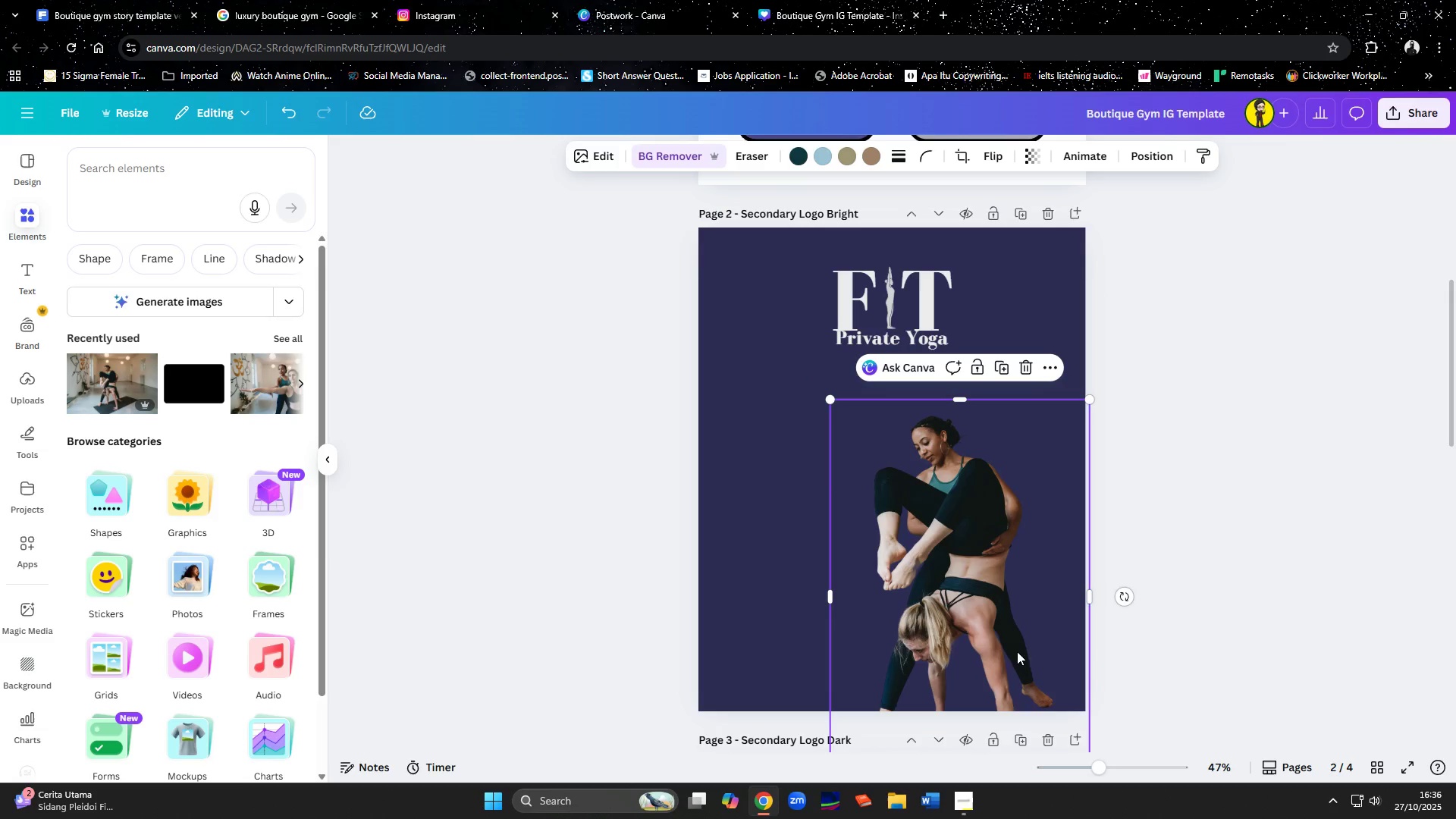 
left_click_drag(start_coordinate=[990, 630], to_coordinate=[982, 550])
 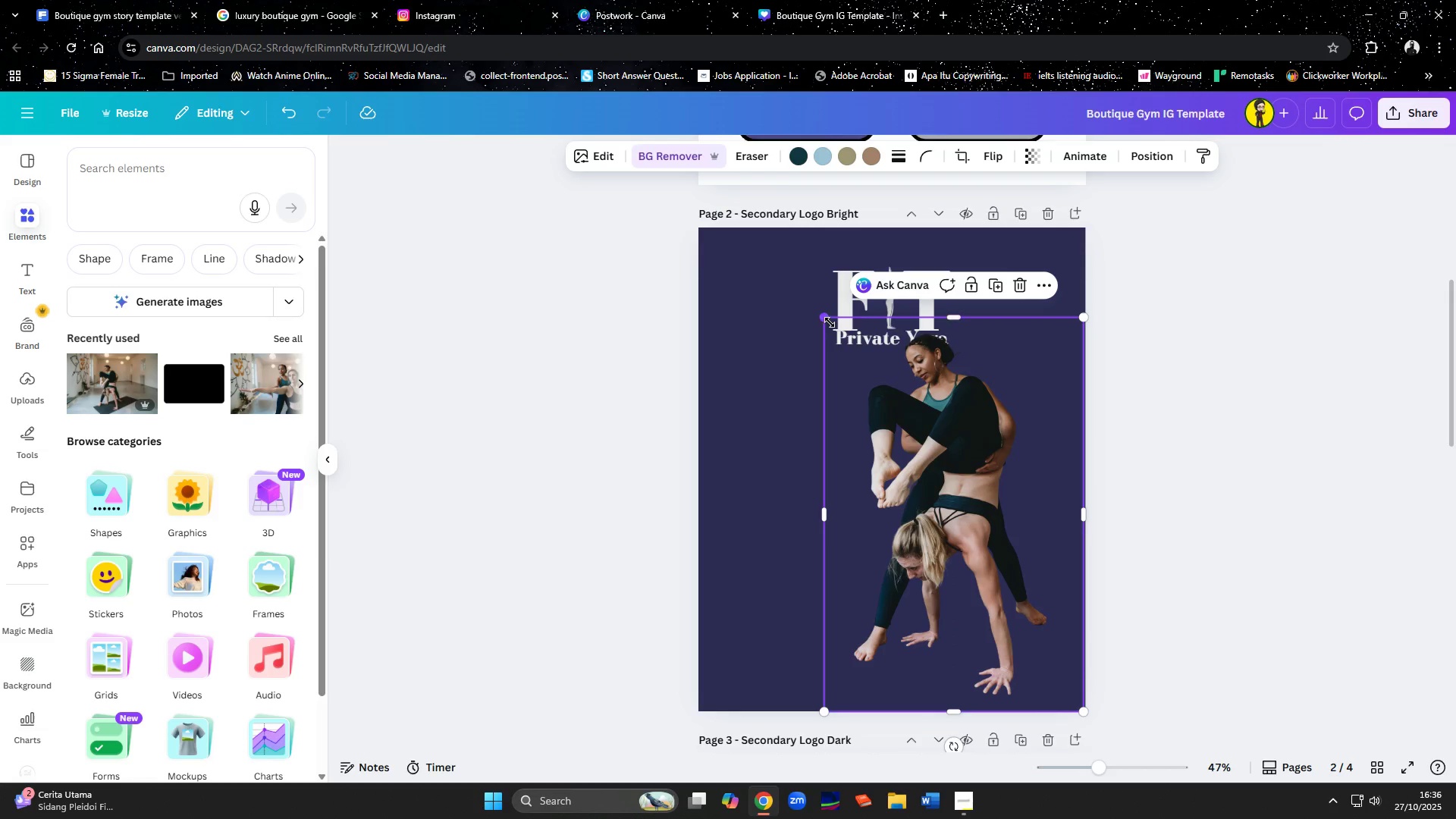 
left_click_drag(start_coordinate=[830, 322], to_coordinate=[874, 357])
 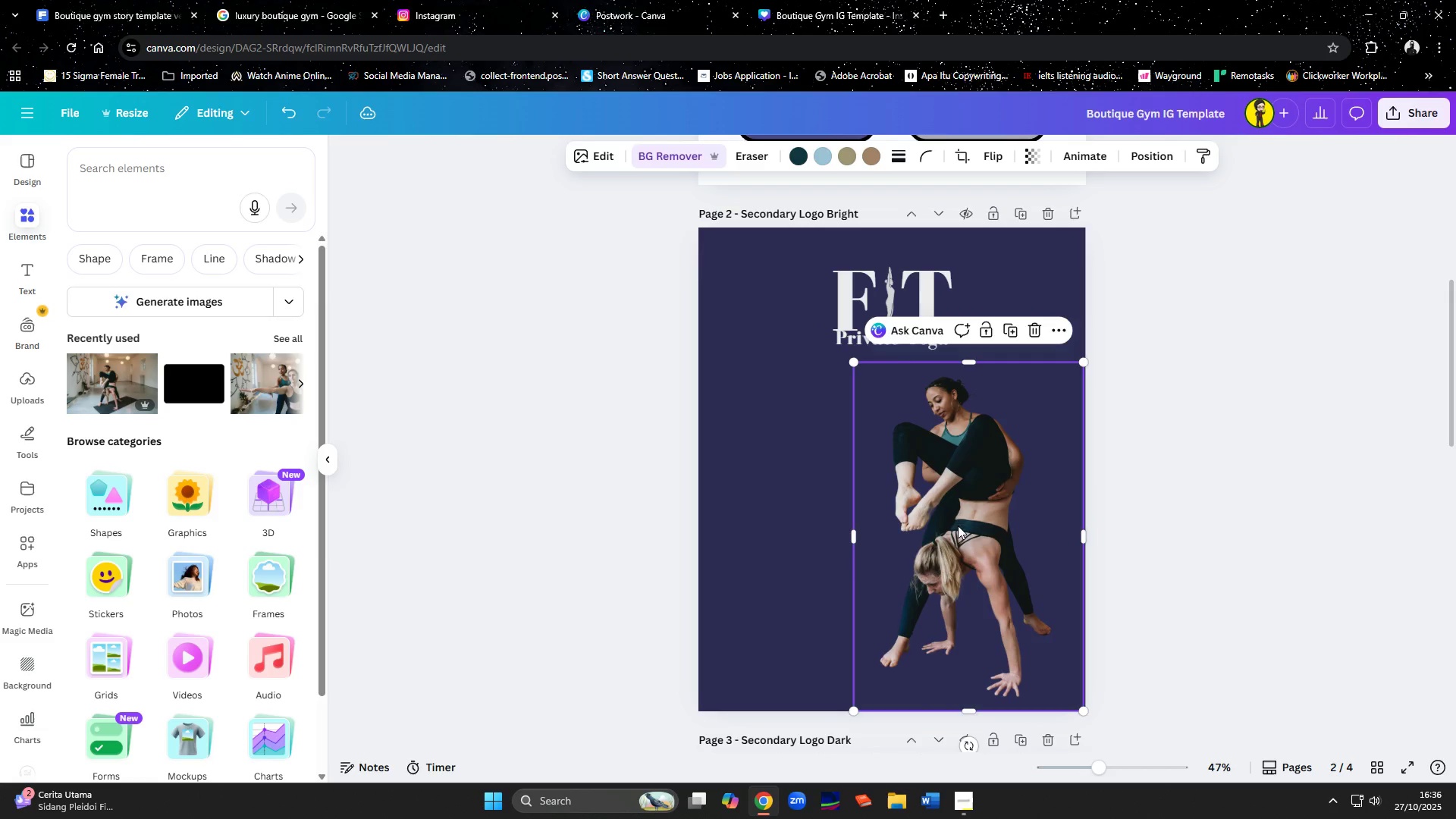 
left_click_drag(start_coordinate=[962, 533], to_coordinate=[992, 533])
 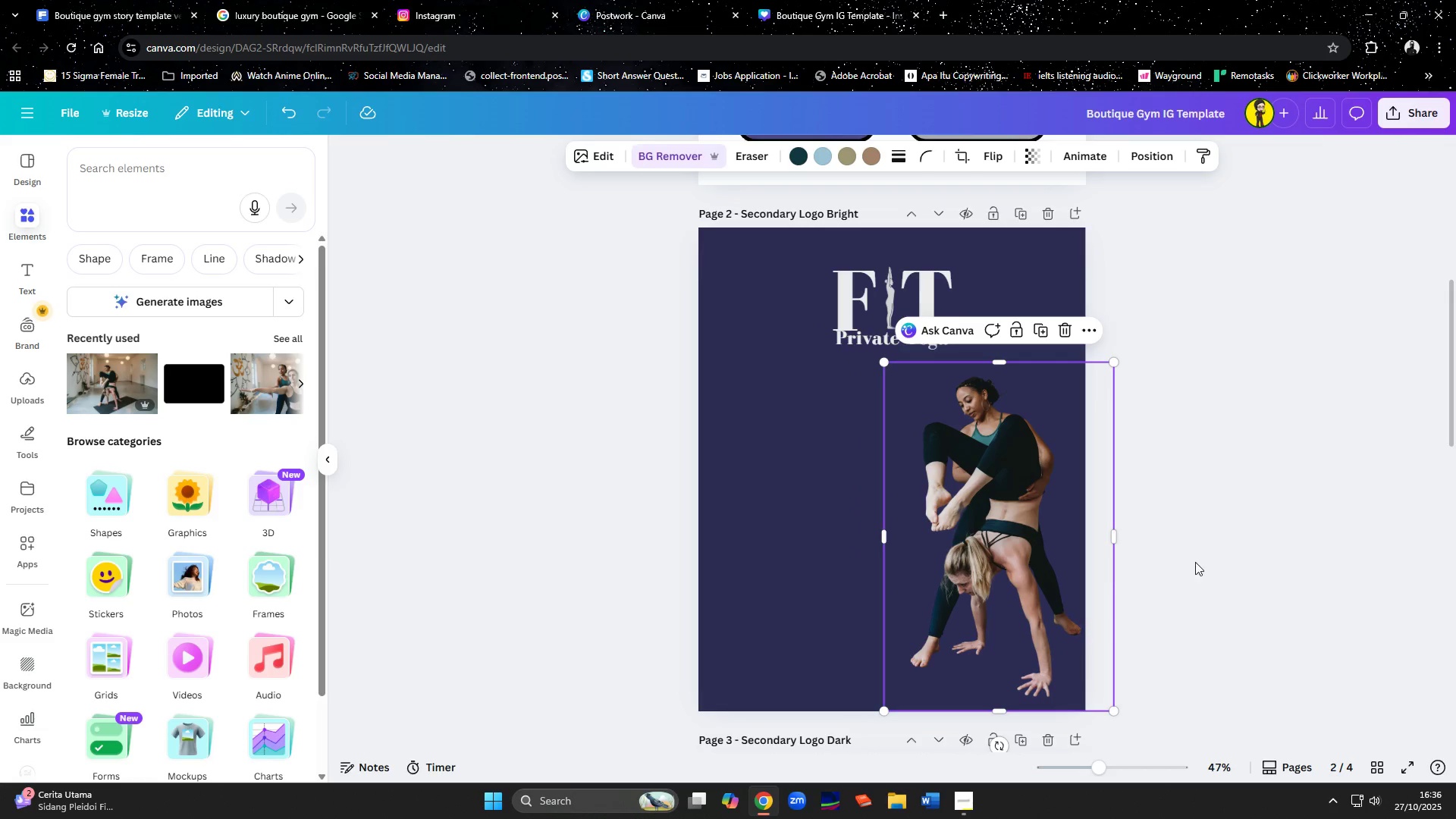 
left_click([1203, 563])
 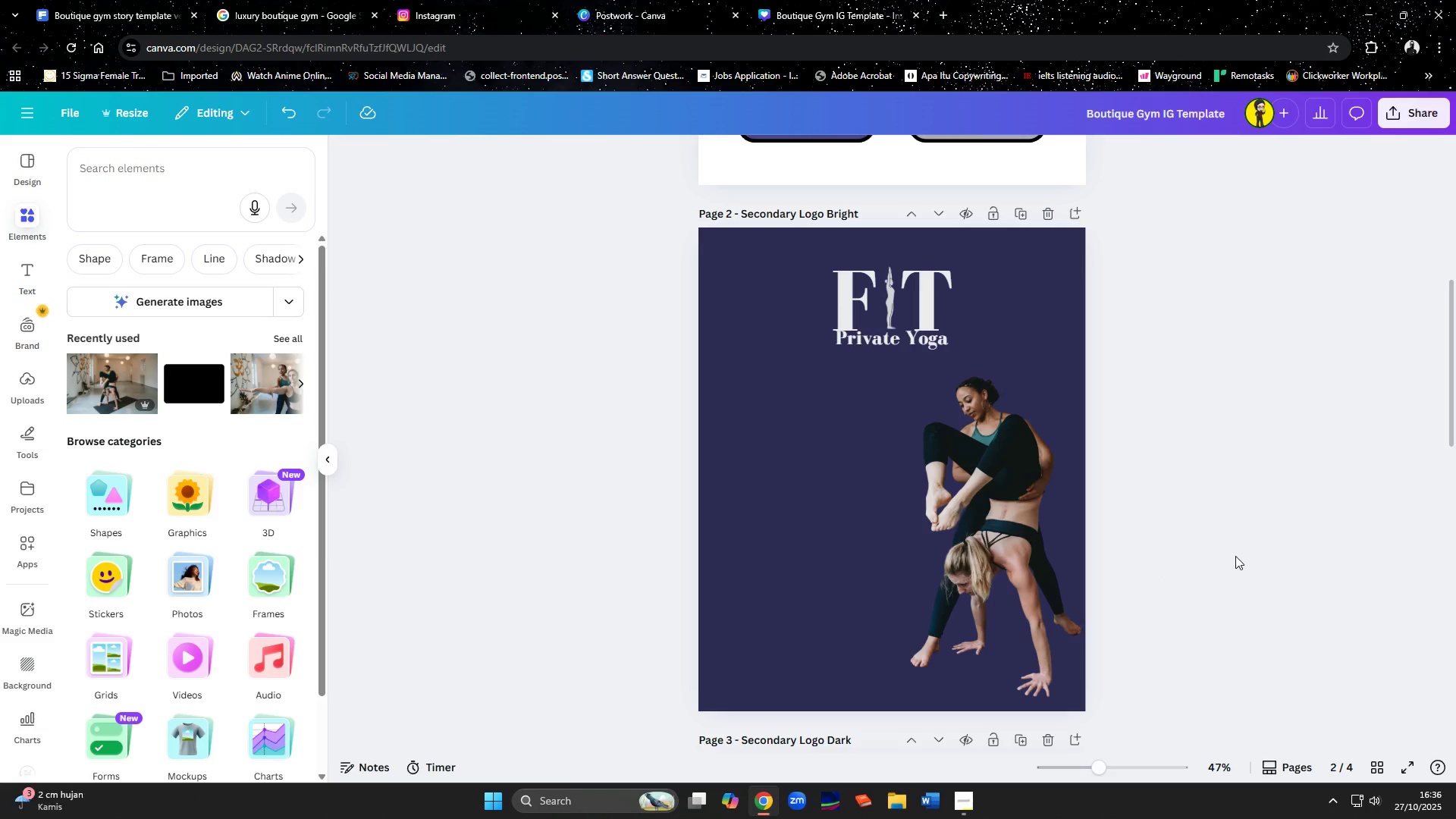 
left_click([858, 331])
 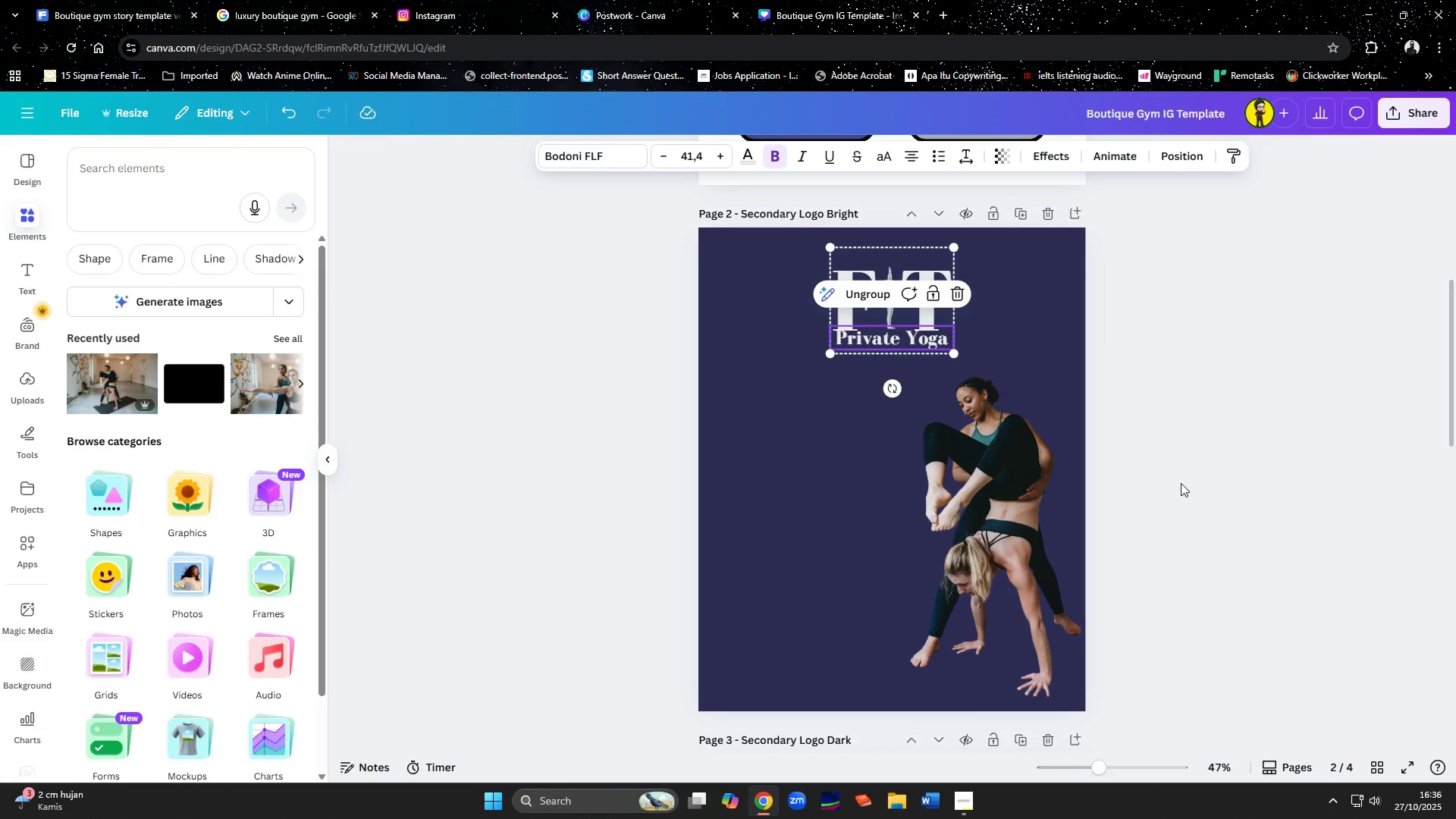 
left_click([1181, 483])
 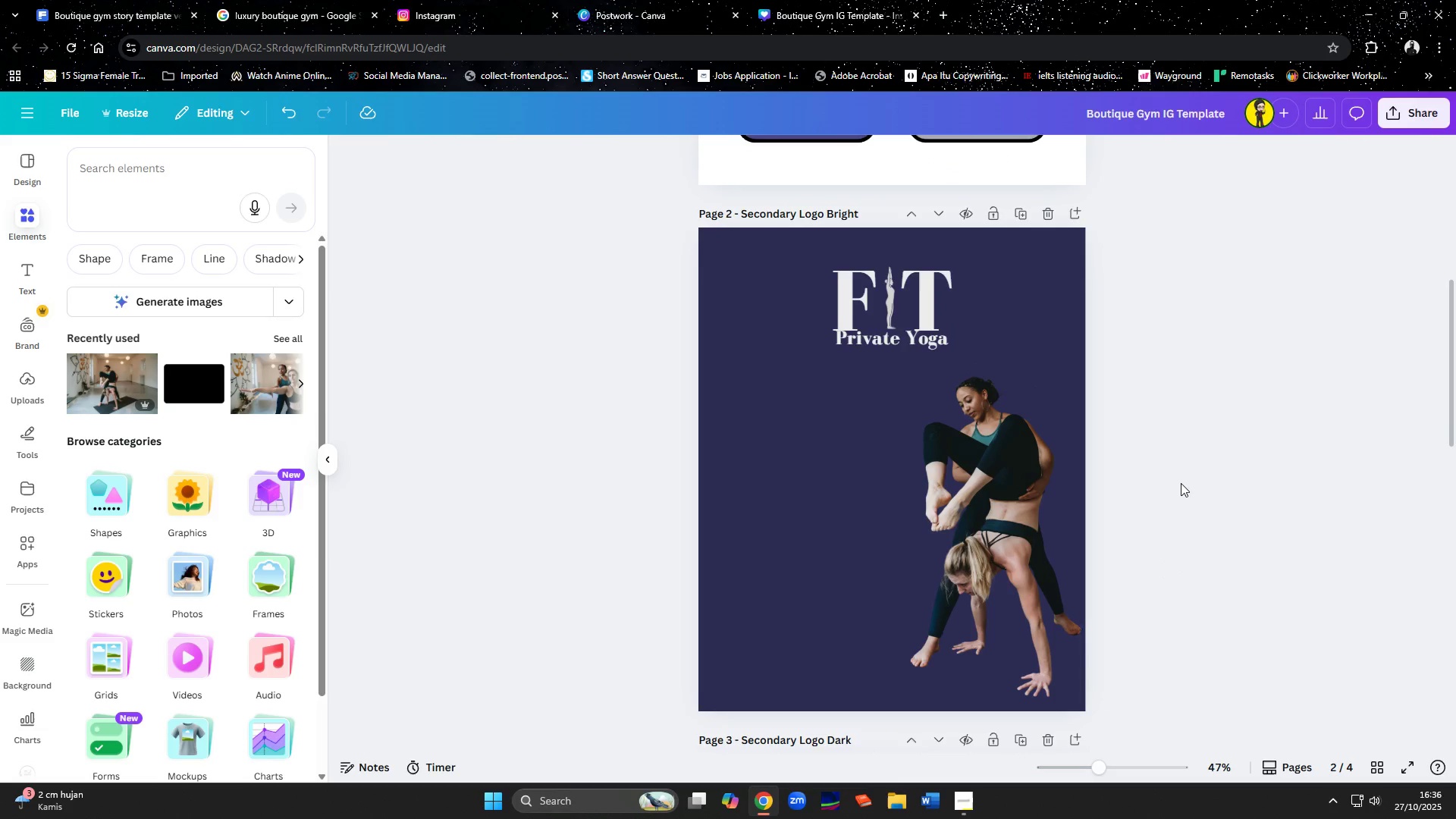 
scroll: coordinate [1181, 483], scroll_direction: down, amount: 17.0
 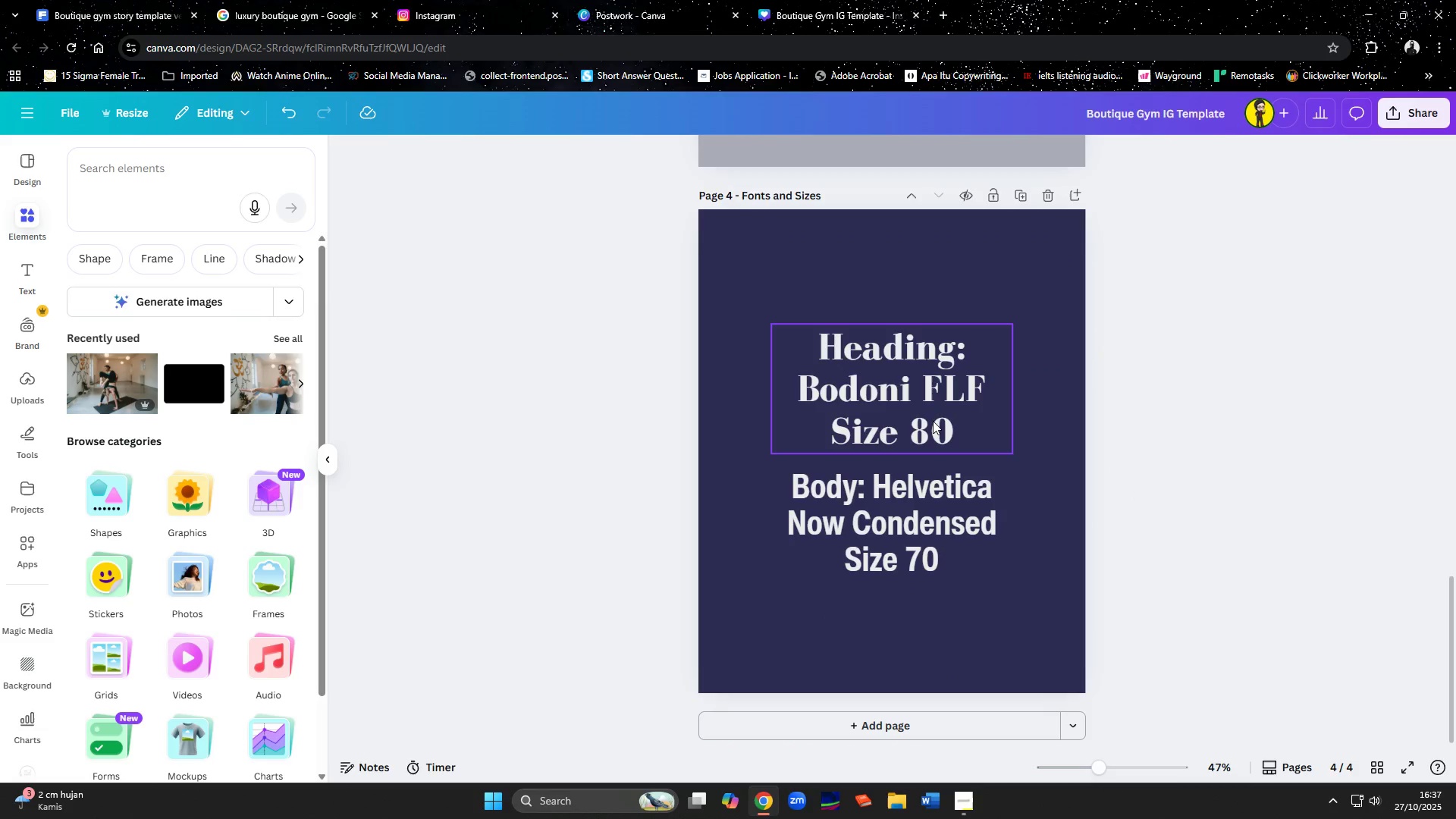 
left_click([933, 421])
 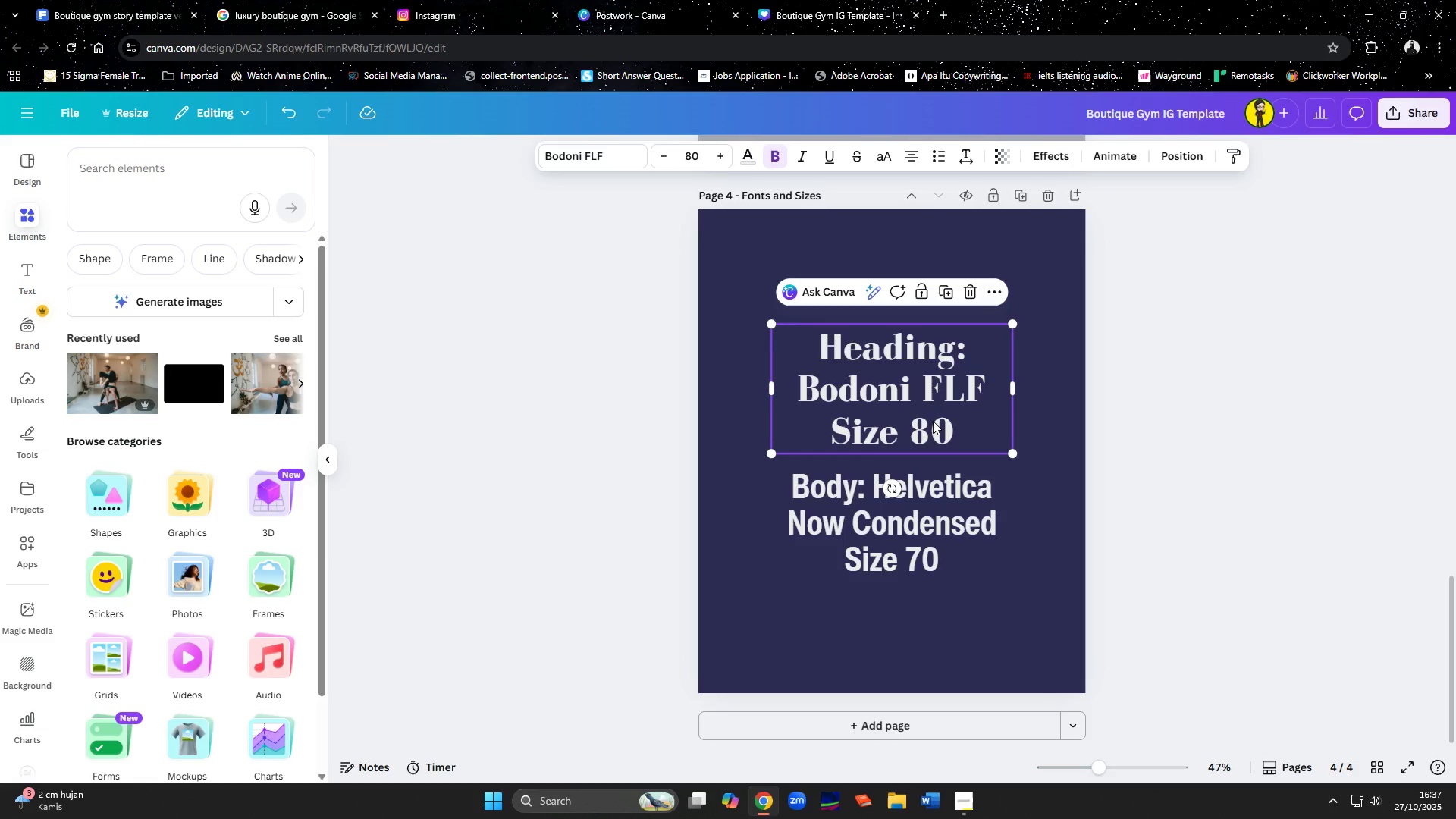 
key(Control+C)
 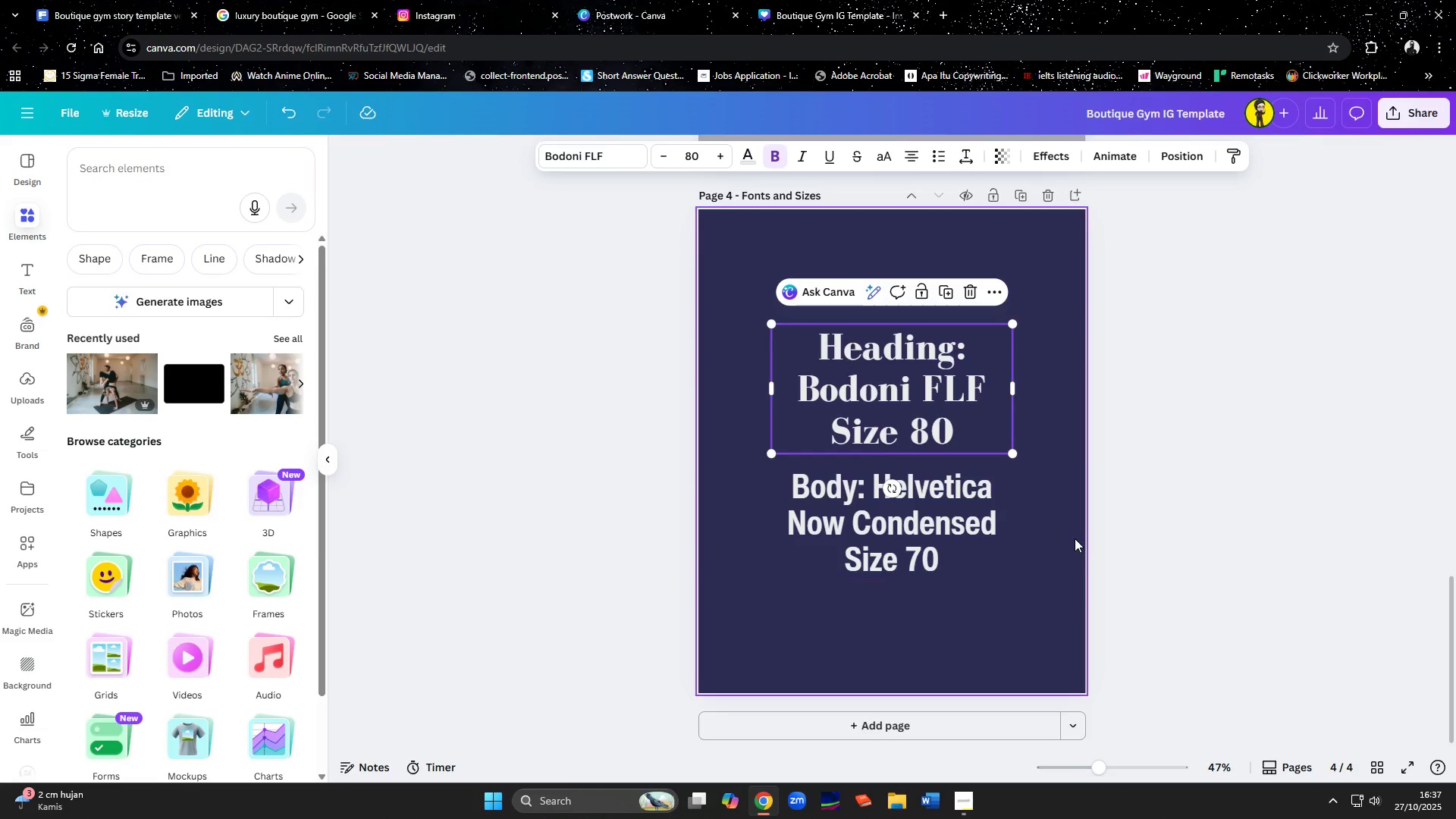 
scroll: coordinate [1075, 538], scroll_direction: up, amount: 14.0
 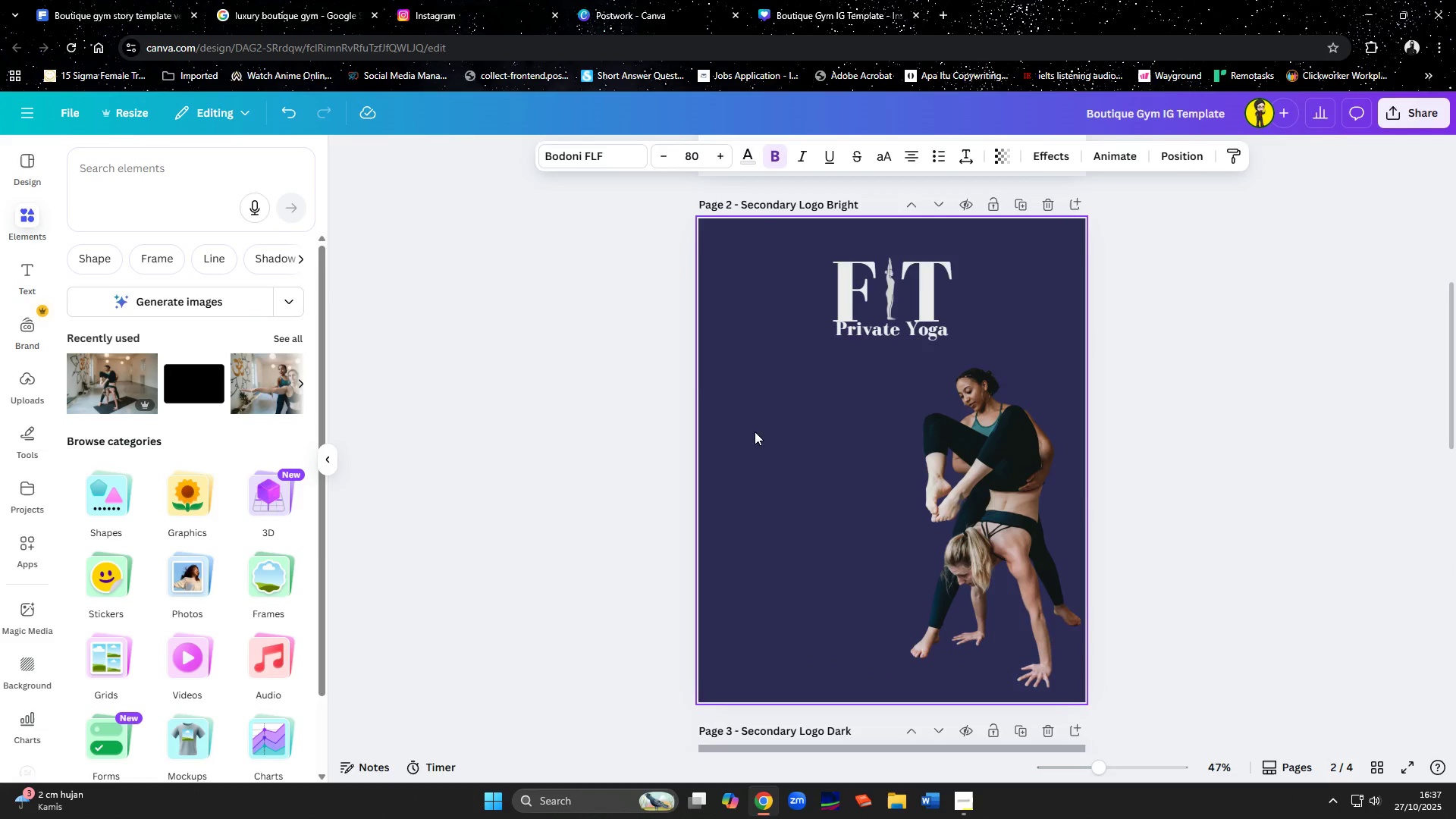 
left_click([733, 428])
 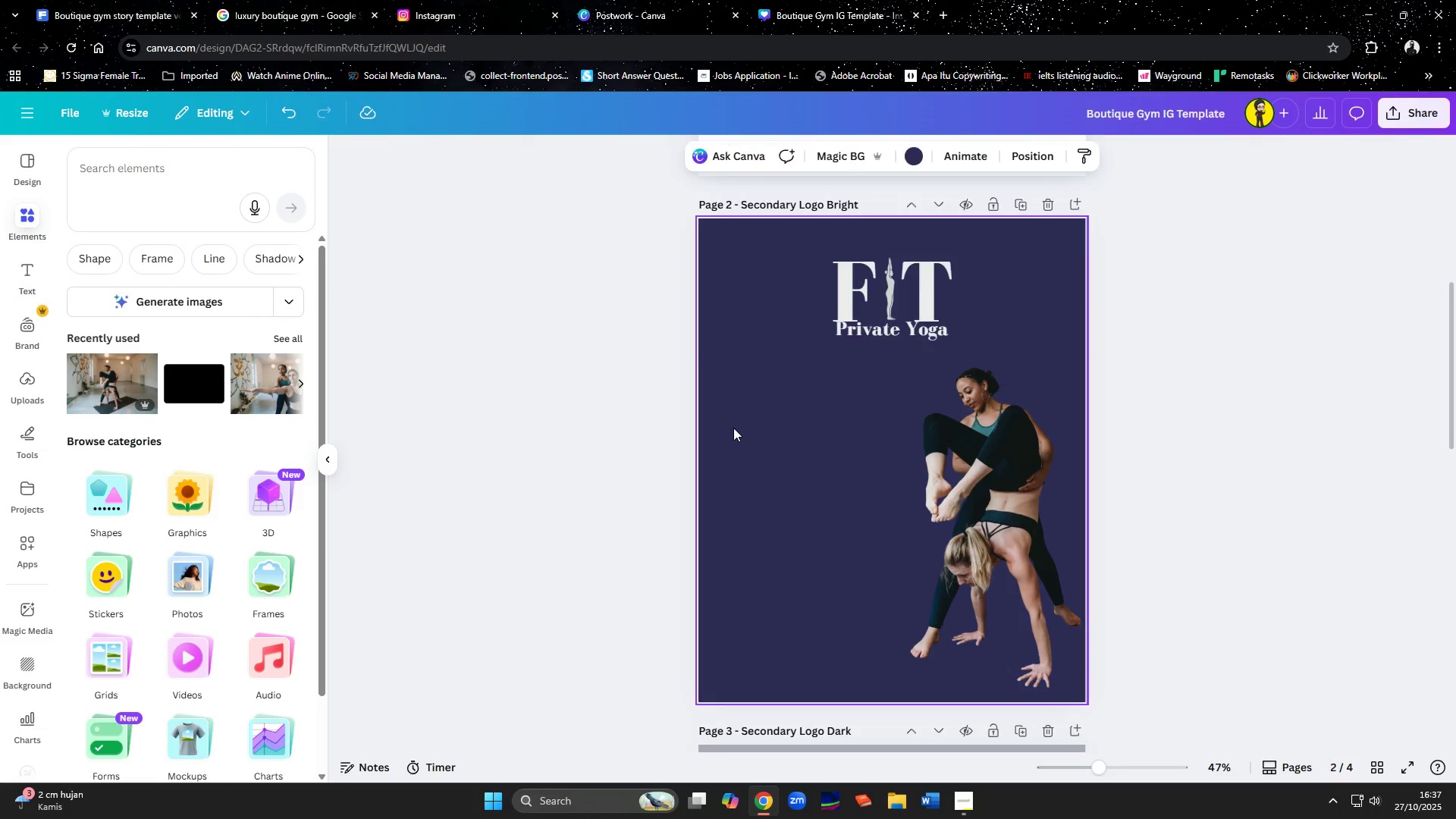 
key(Control+ControlLeft)
 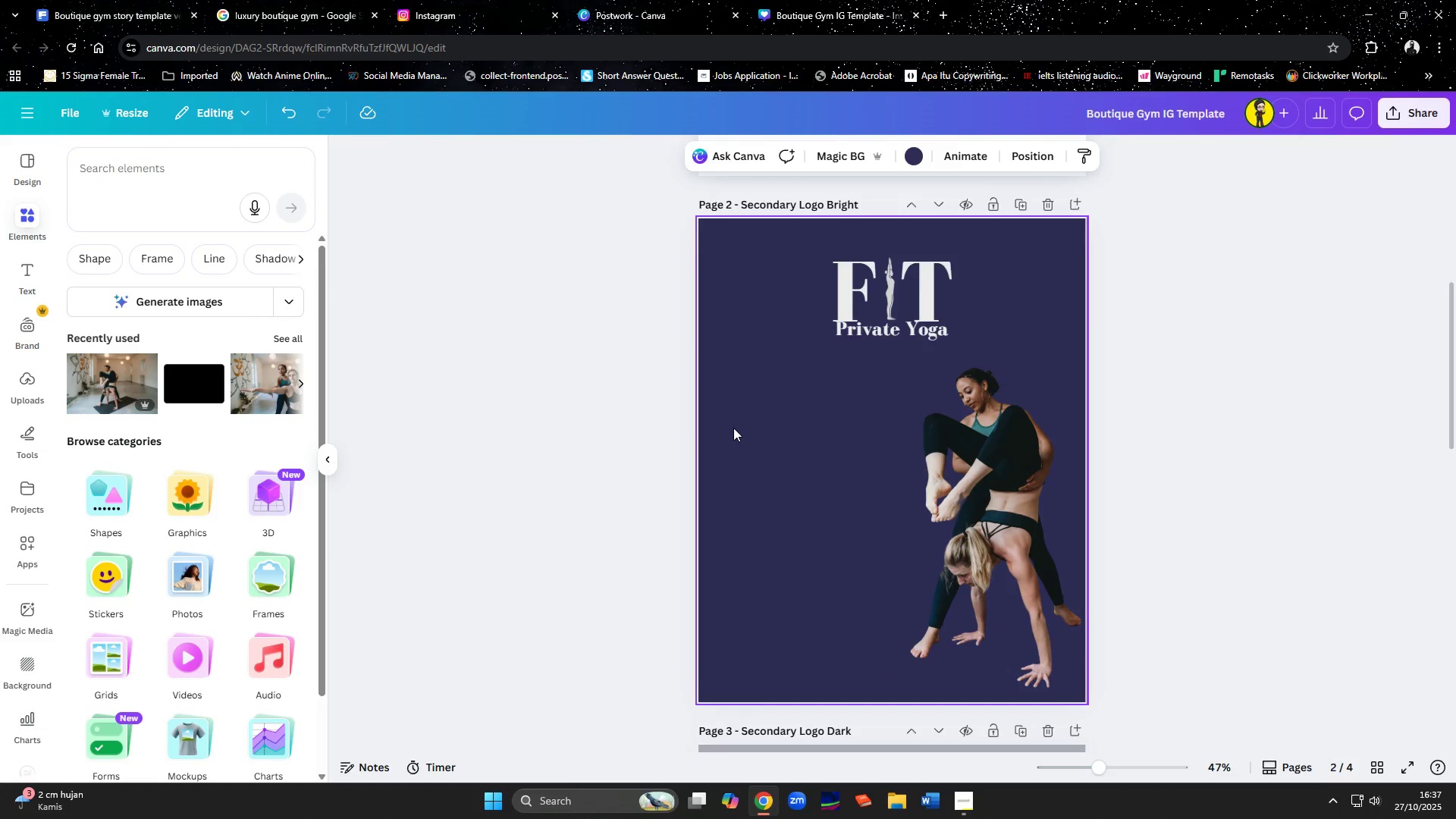 
key(Control+V)
 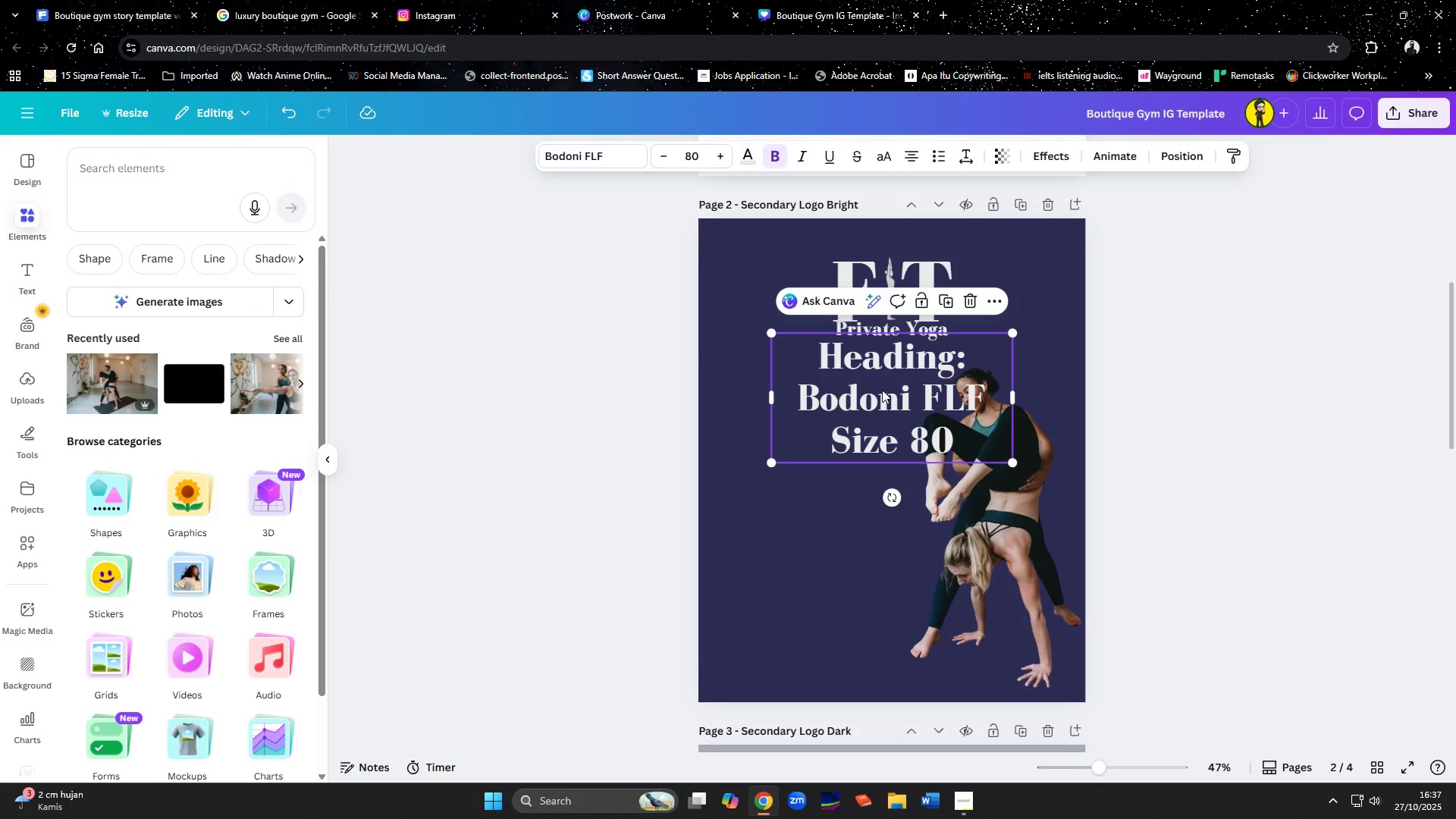 
left_click_drag(start_coordinate=[882, 397], to_coordinate=[850, 416])
 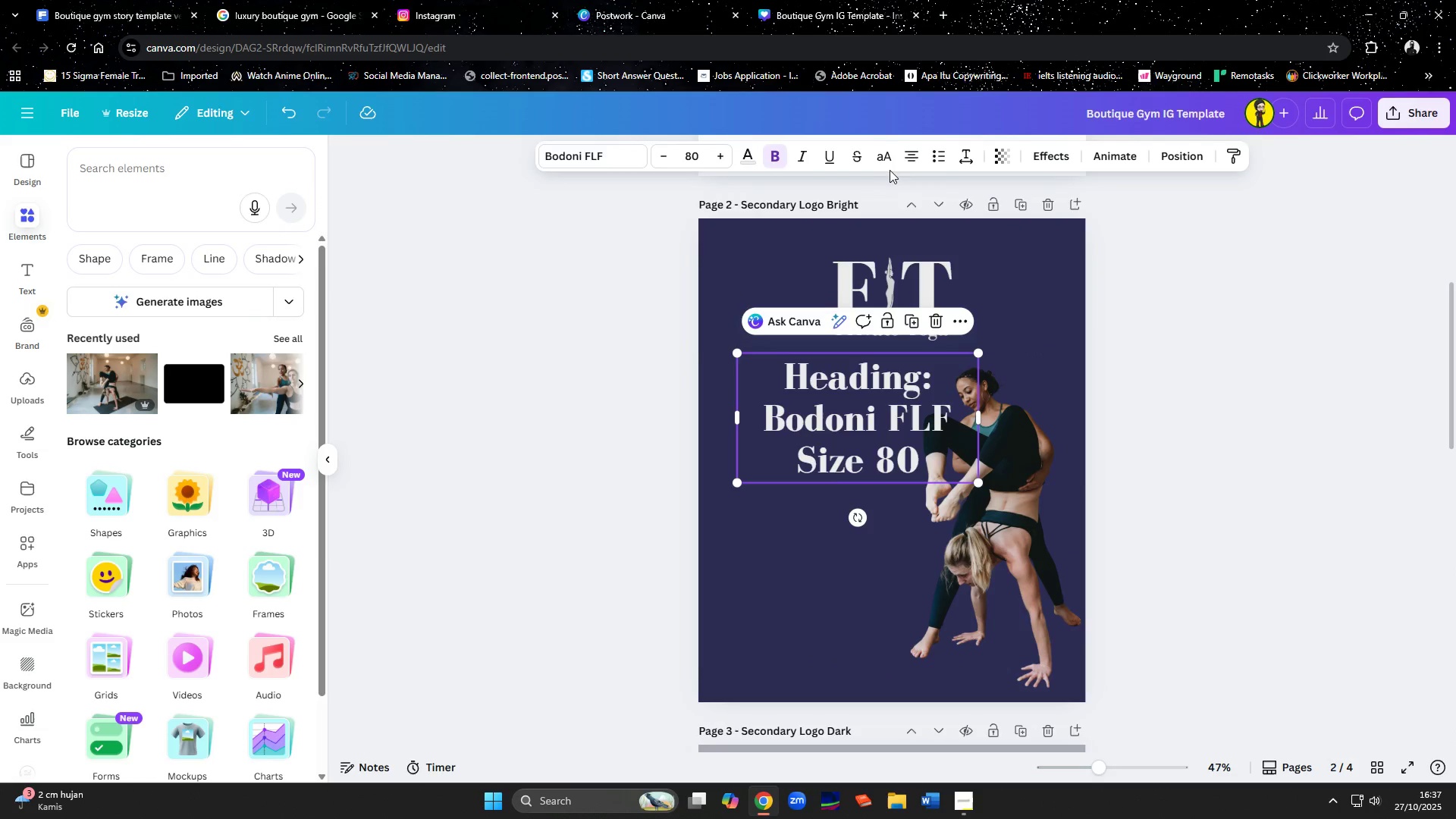 
left_click([907, 163])
 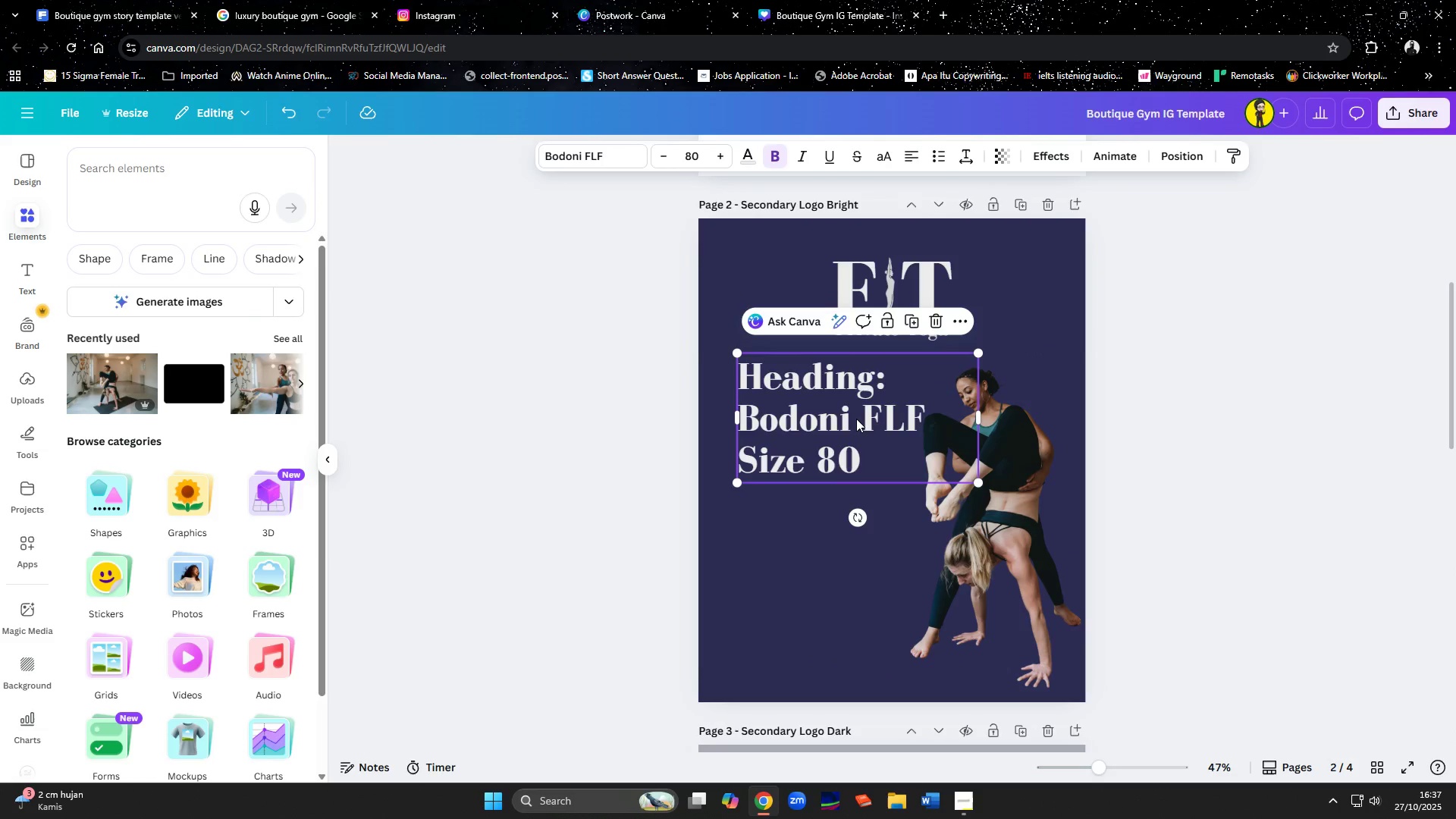 
type(New )
 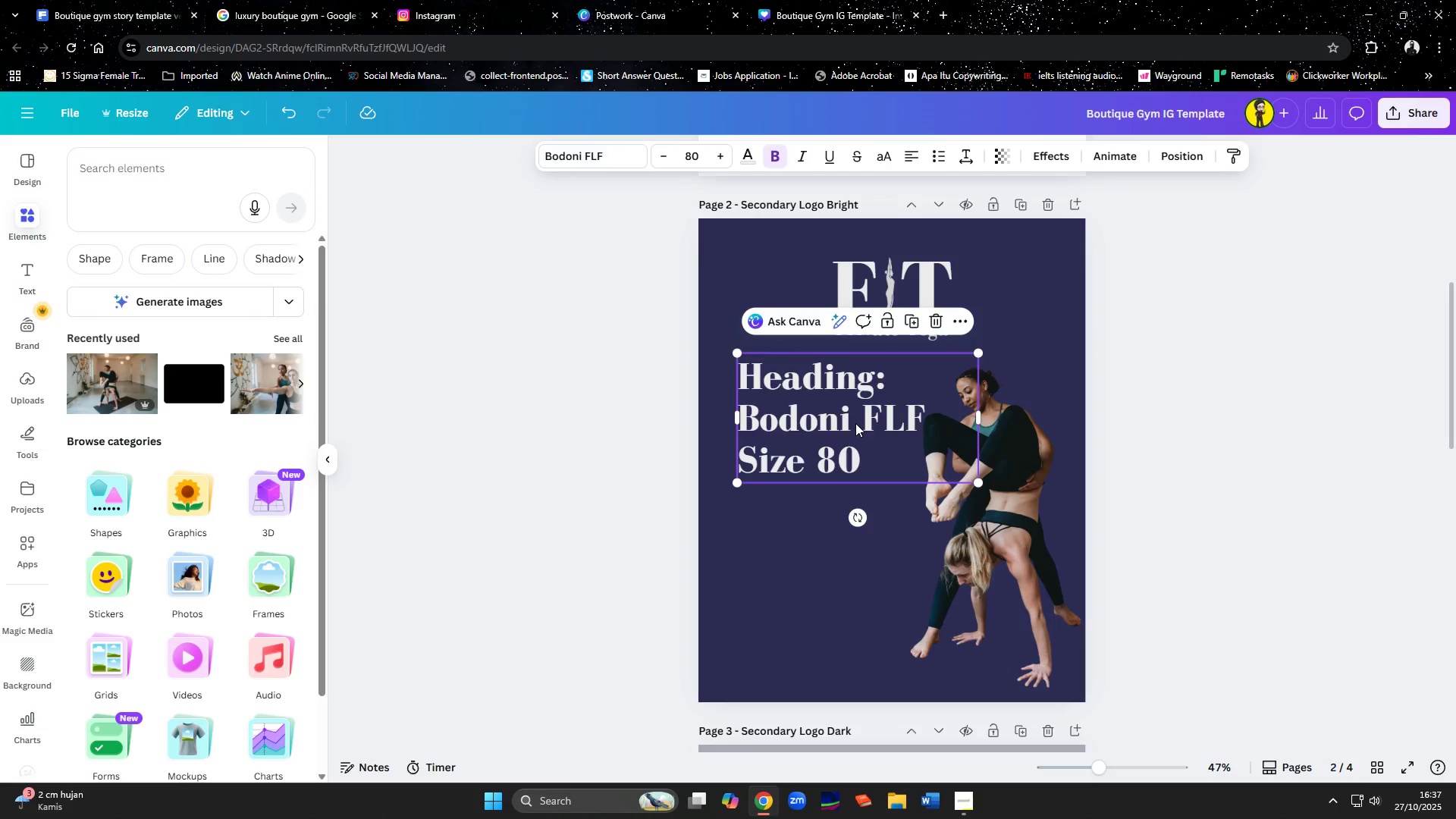 
left_click([855, 423])
 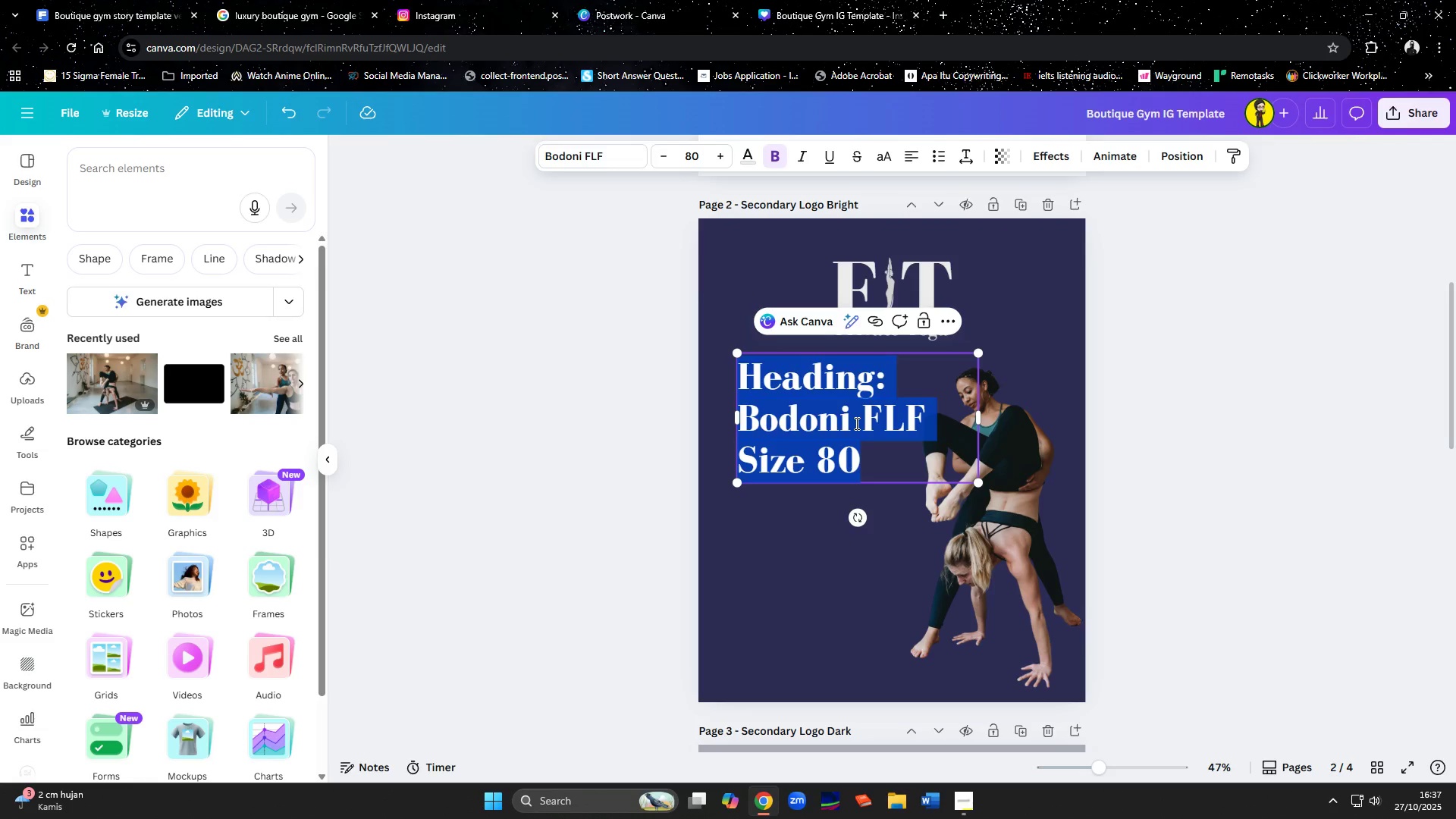 
type(New Class Open!)
 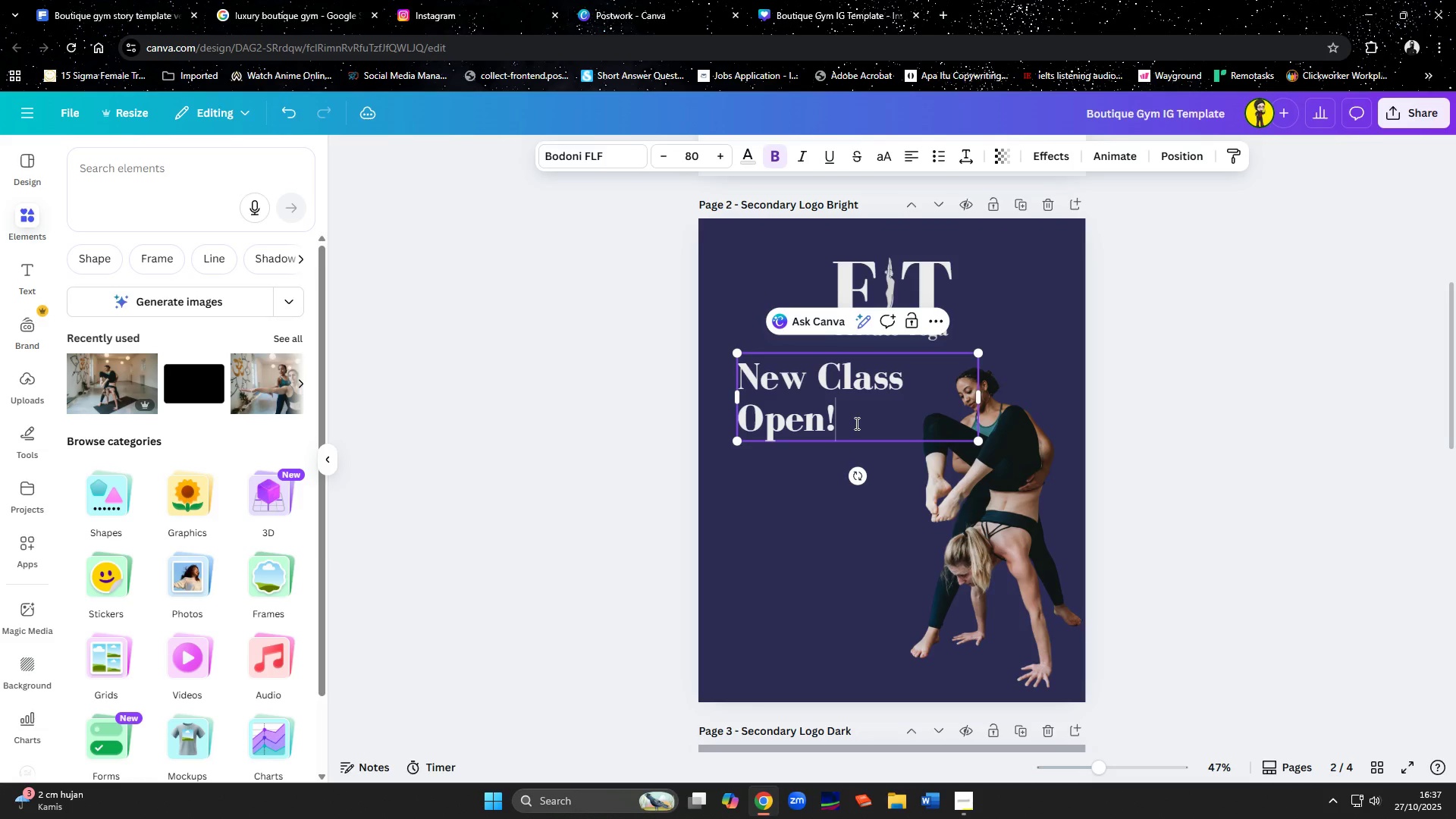 
left_click_drag(start_coordinate=[982, 396], to_coordinate=[935, 406])
 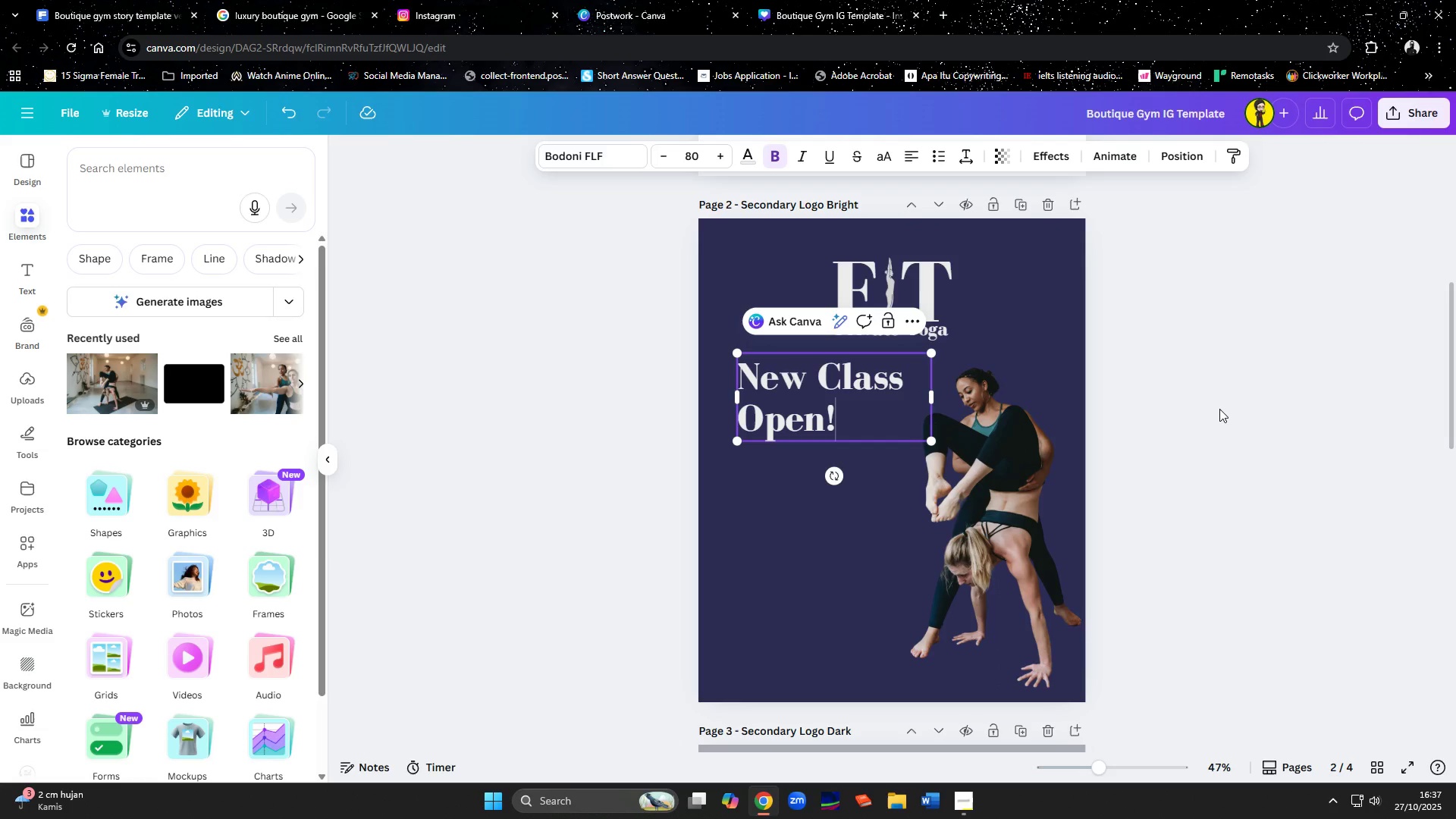 
left_click([1219, 409])
 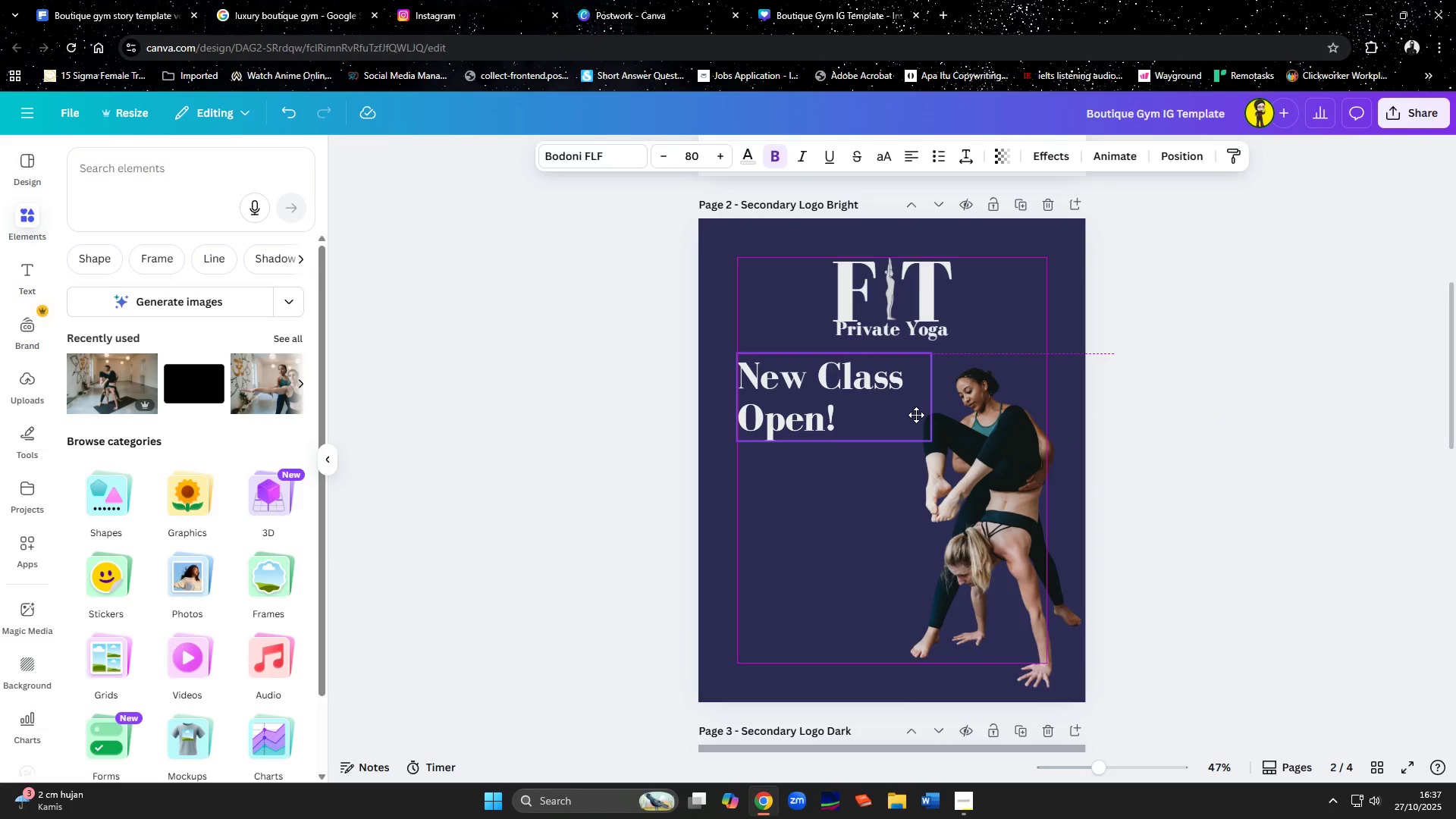 
left_click([1103, 155])
 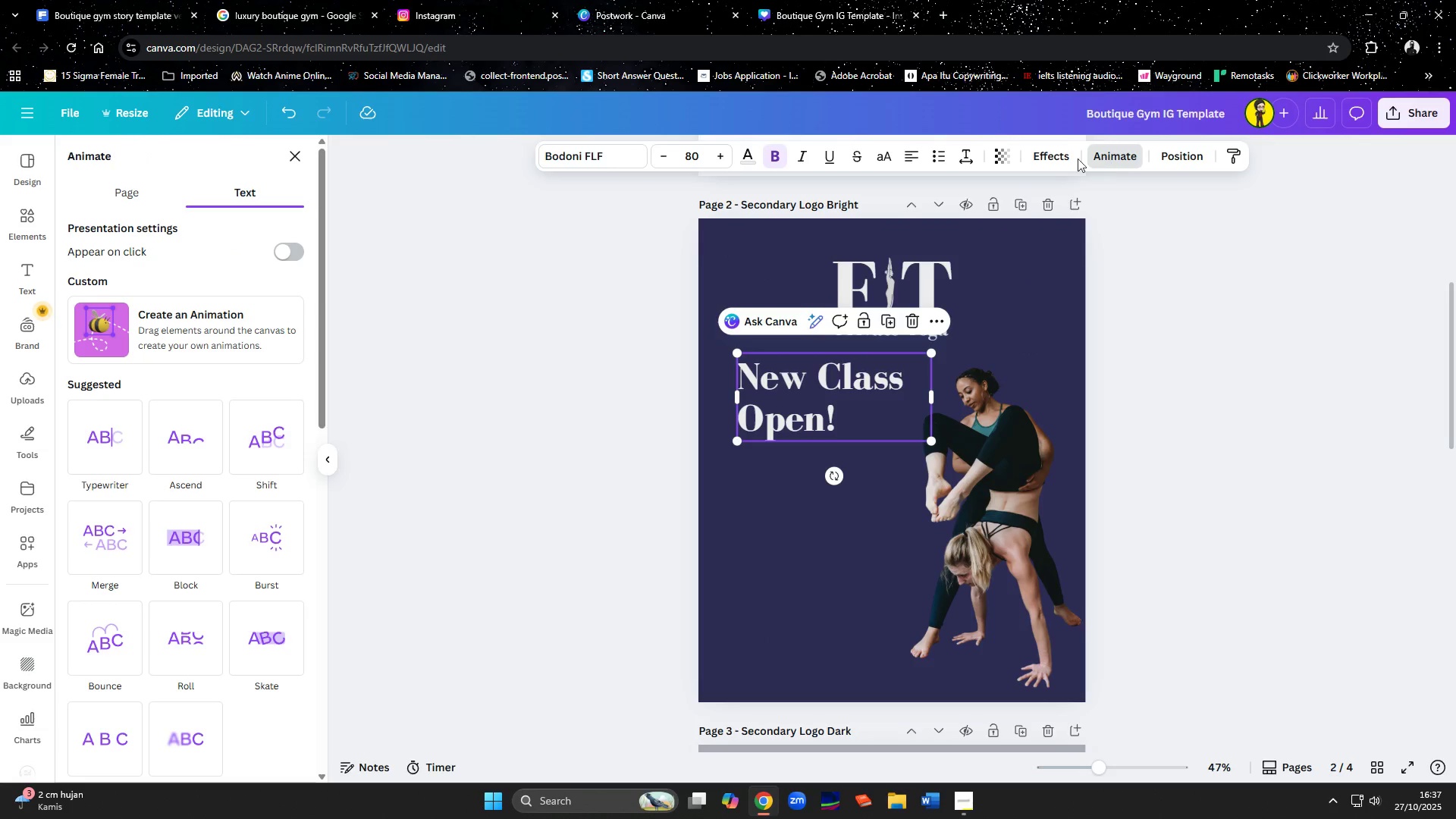 
left_click([1056, 159])
 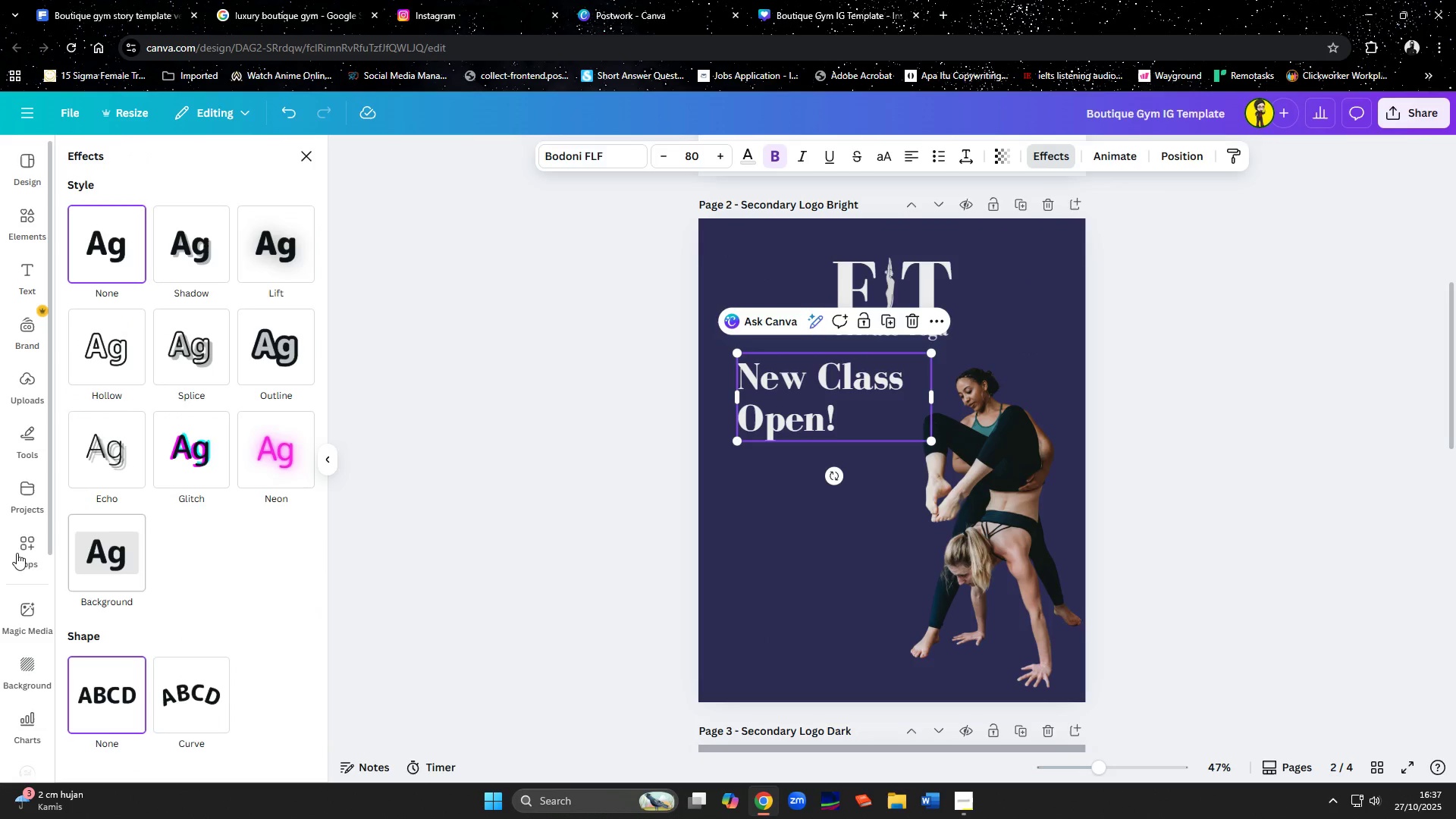 
left_click([95, 563])
 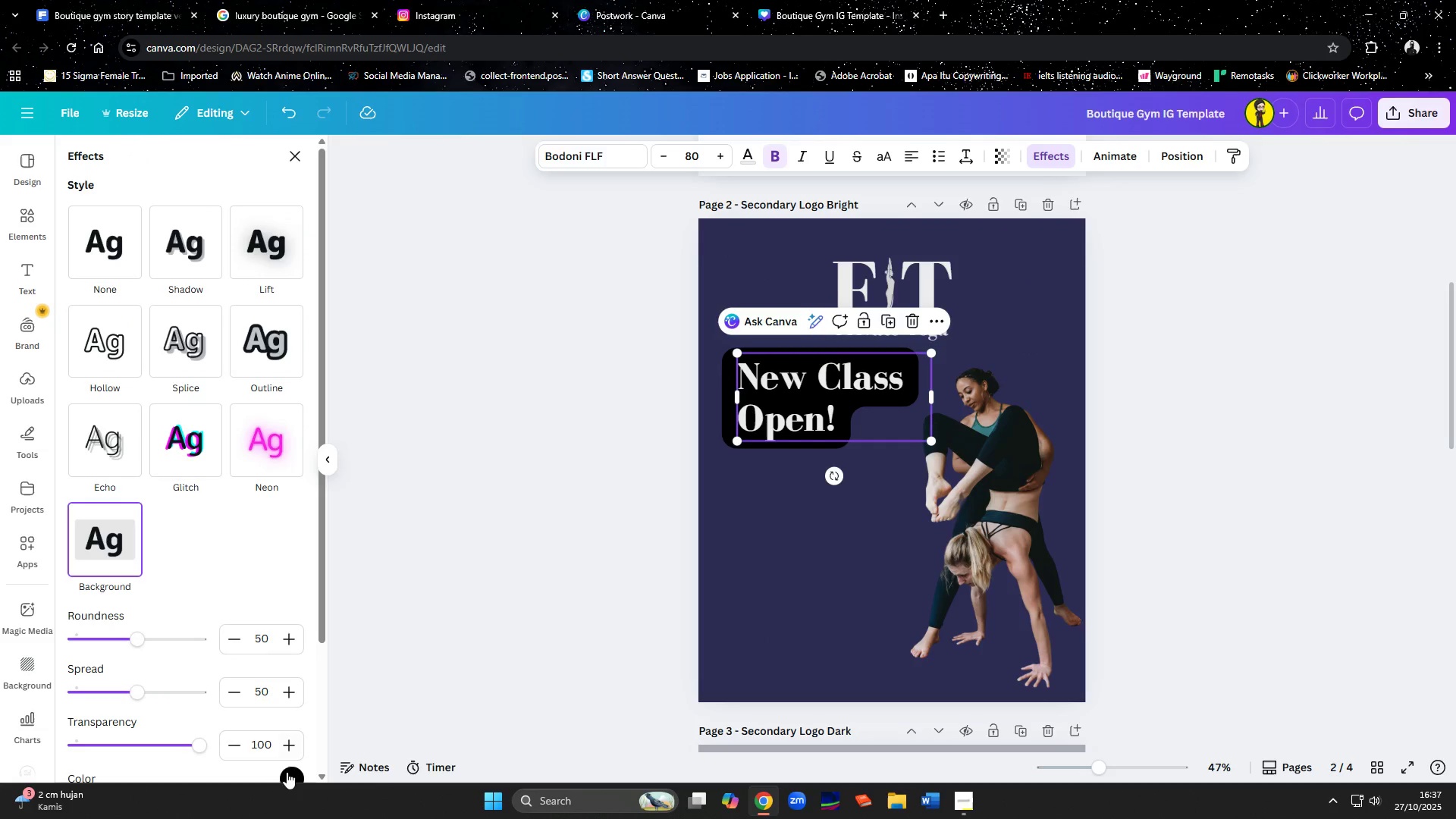 
left_click([287, 774])
 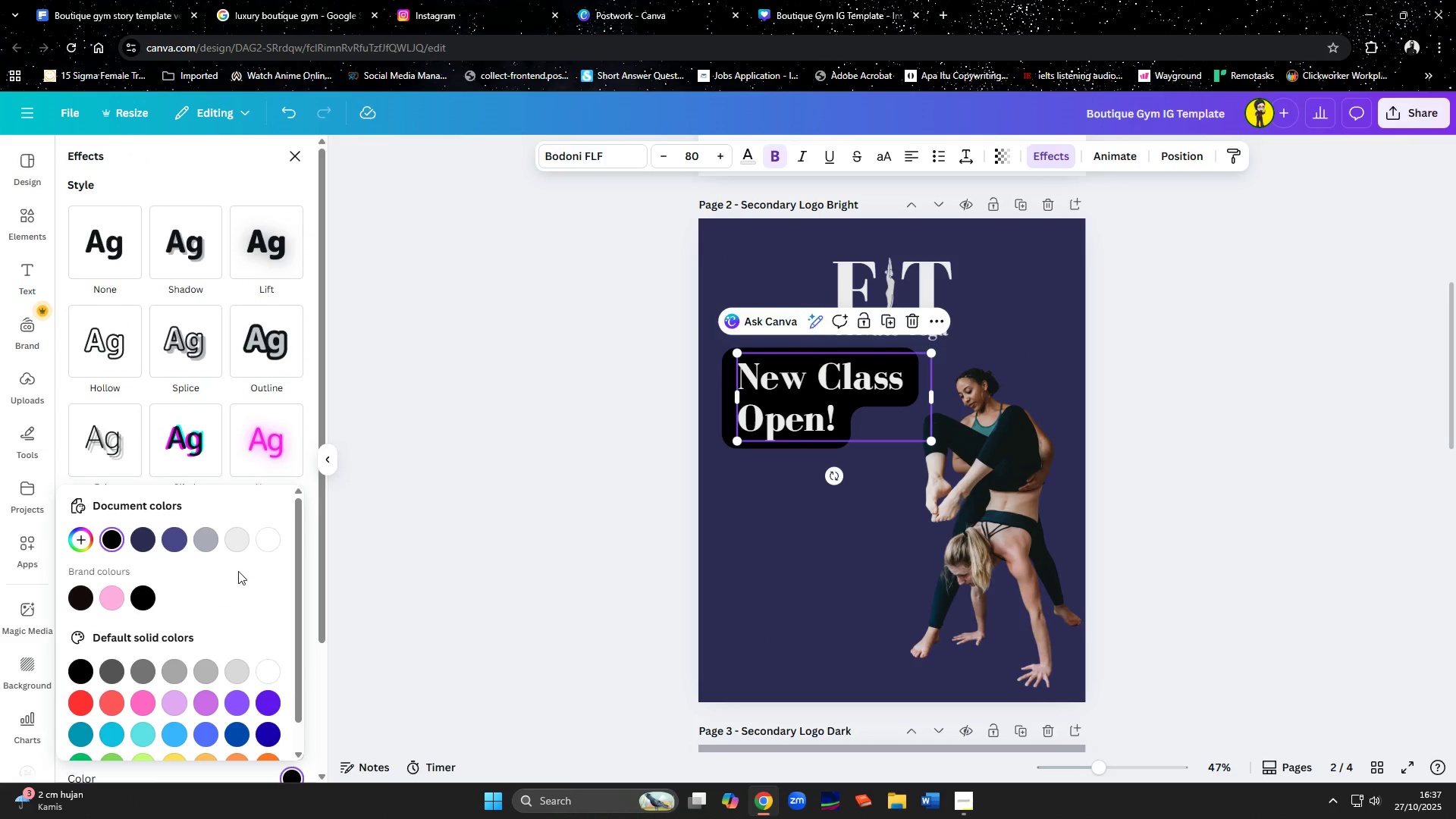 
left_click([239, 546])
 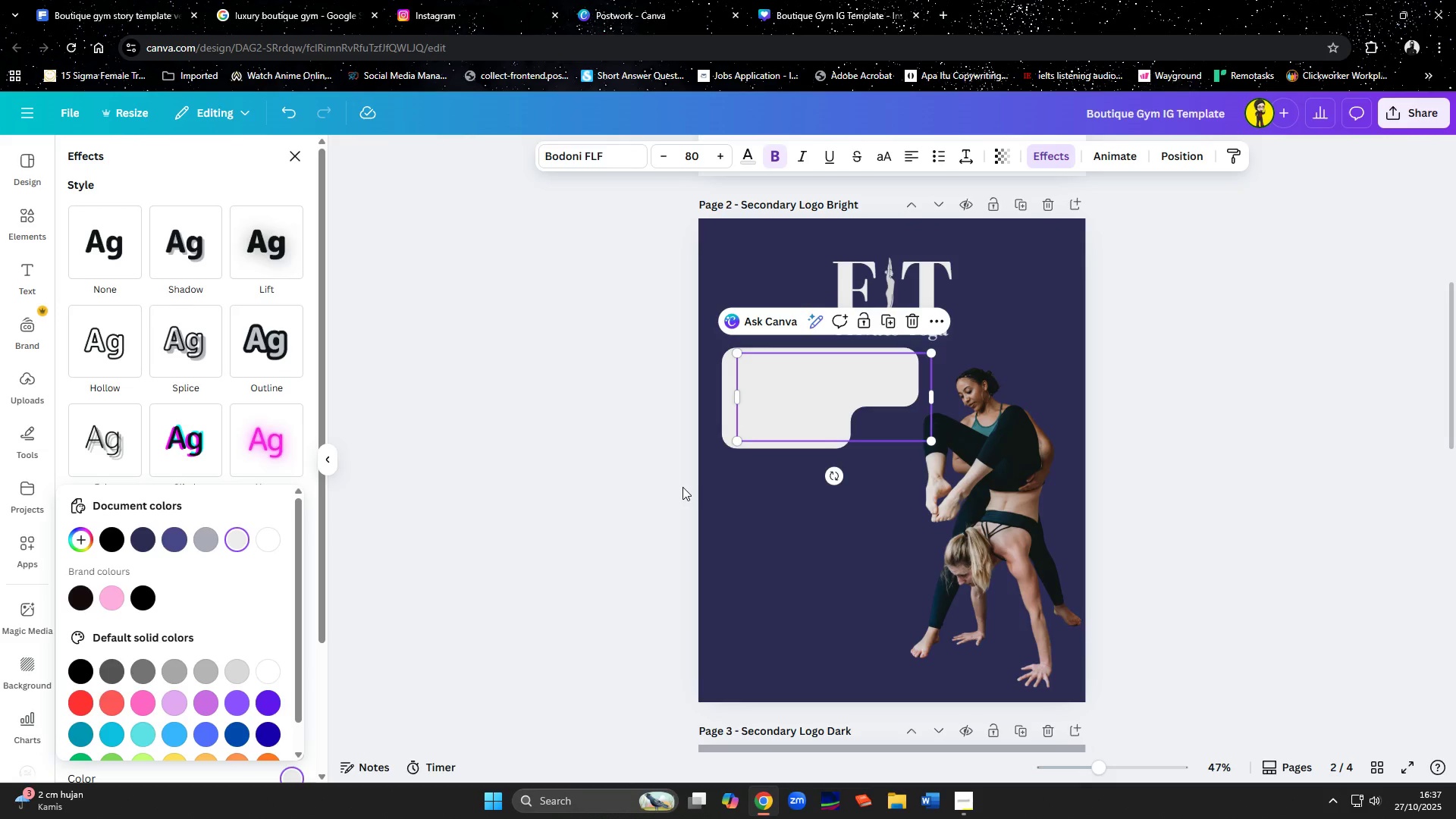 
key(Control+ControlLeft)
 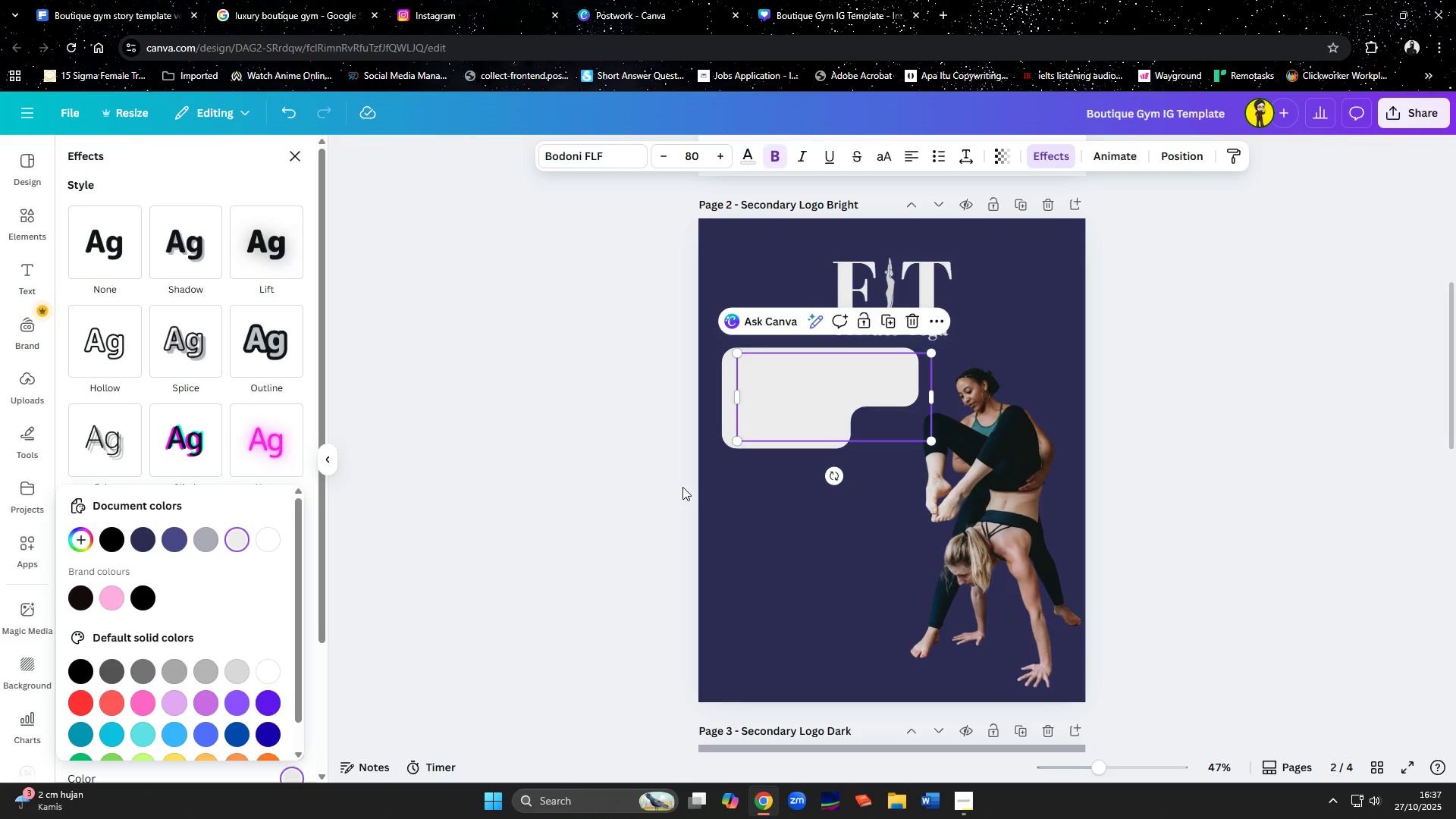 
key(Control+Z)
 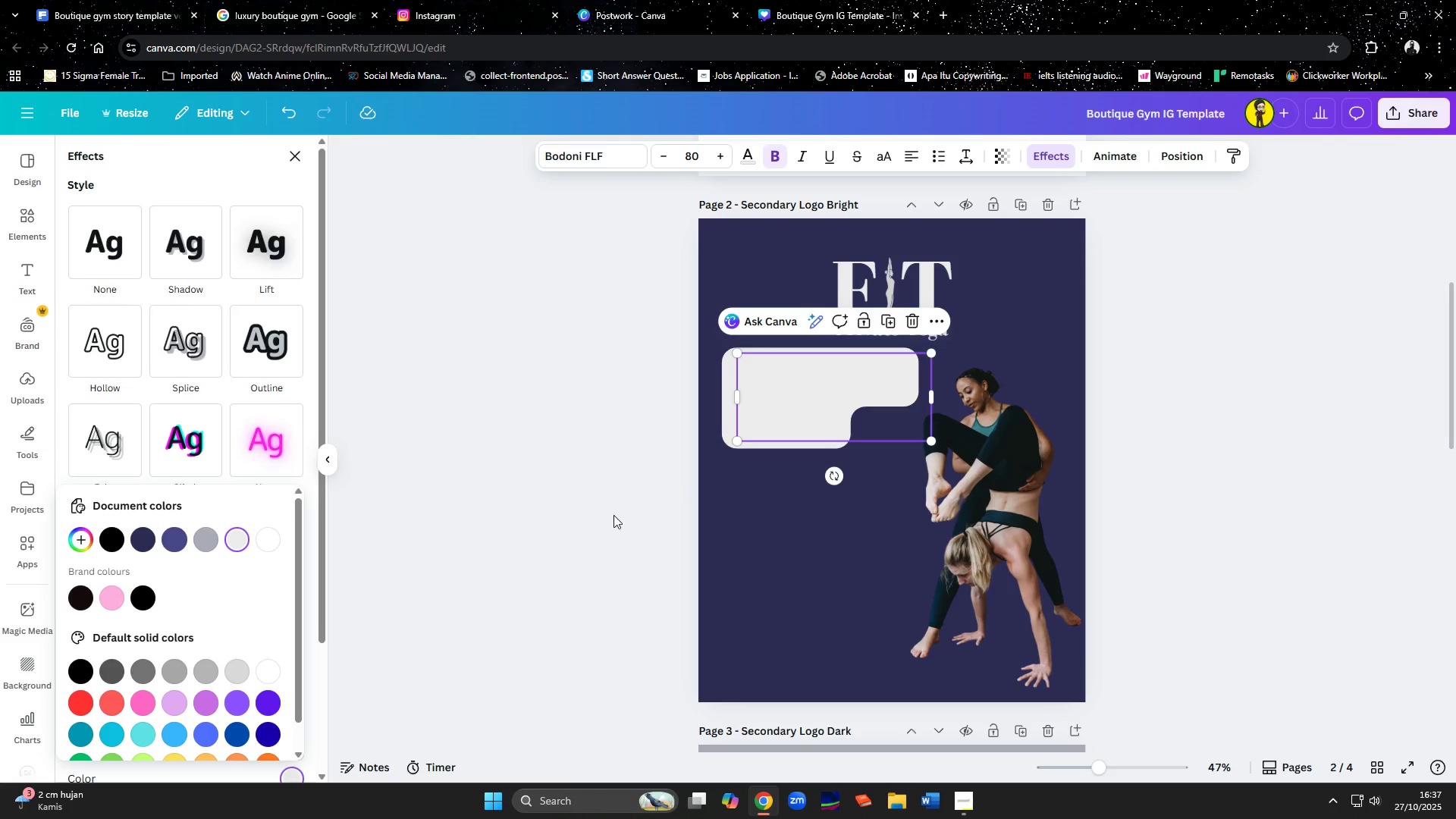 
key(Control+Z)
 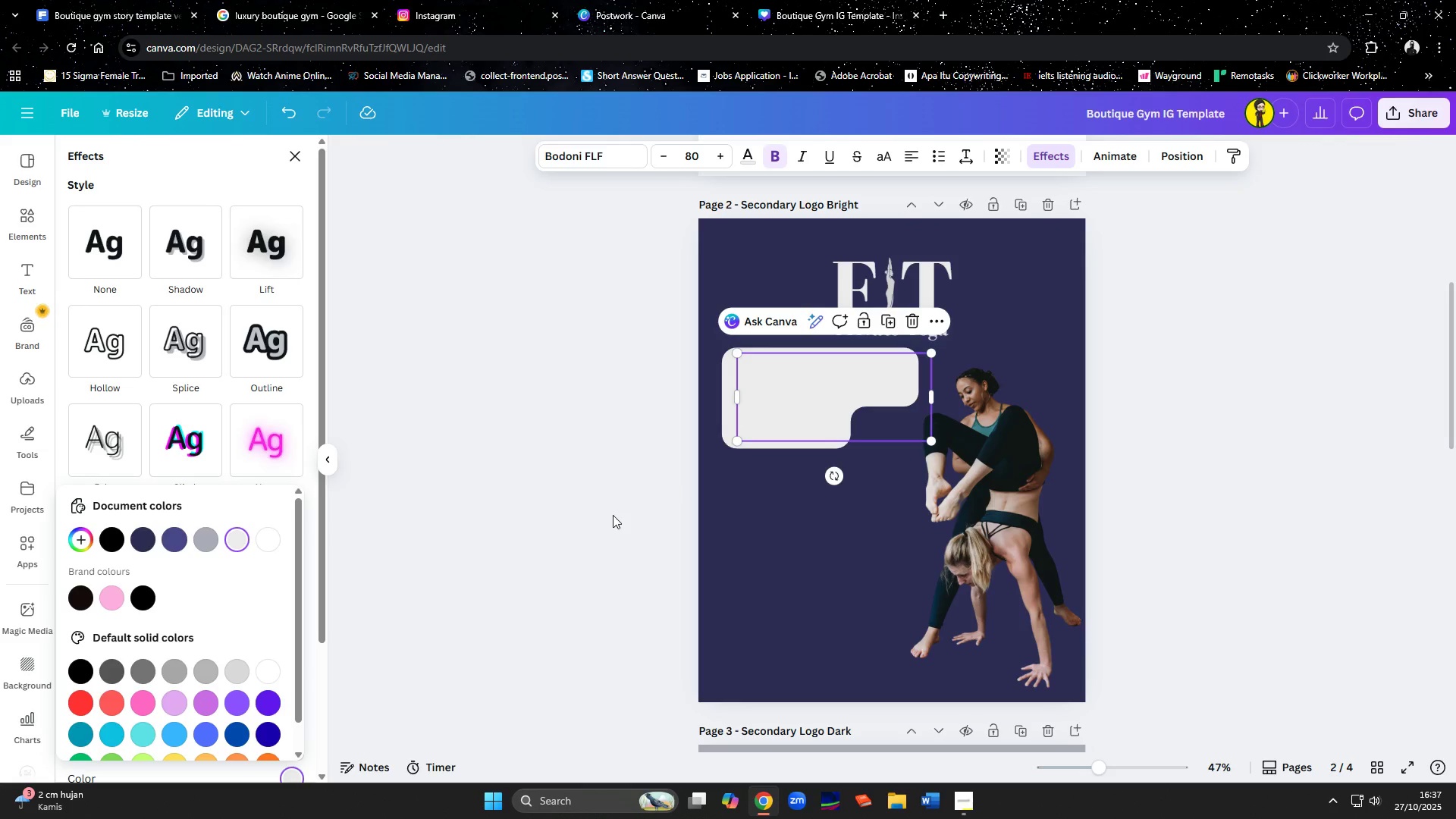 
left_click([613, 515])
 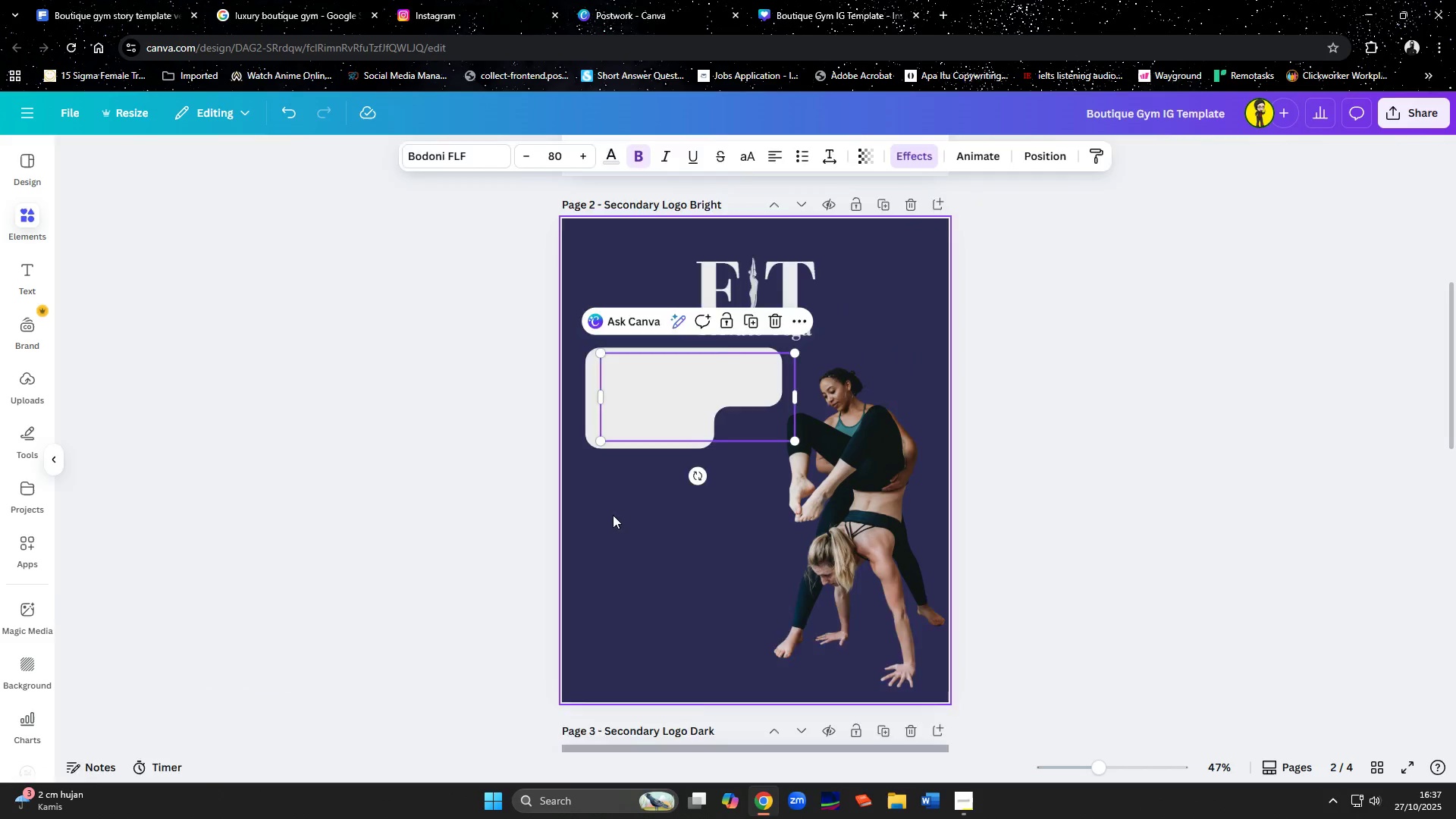 
key(Control+Z)
 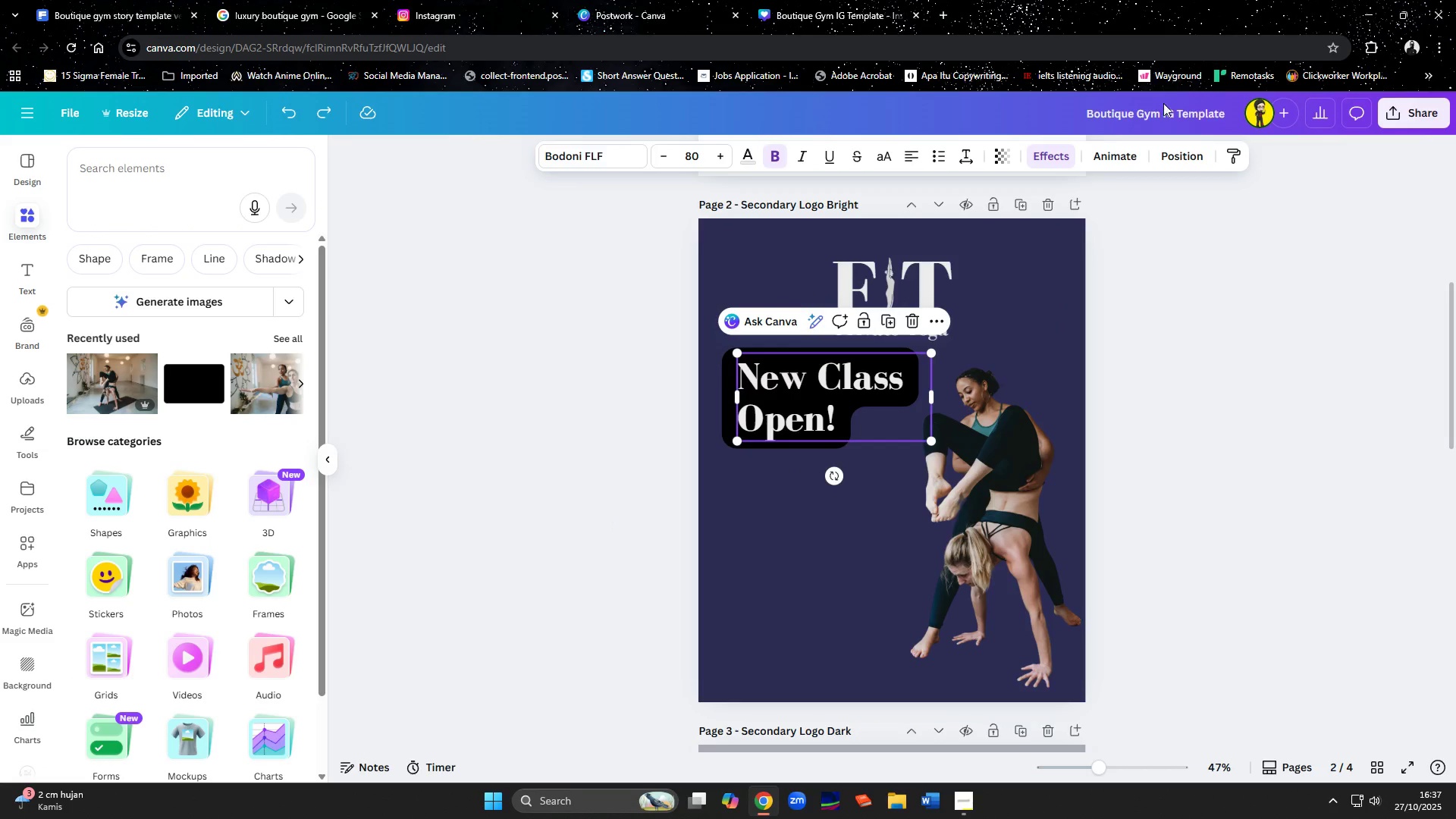 
left_click([1053, 155])
 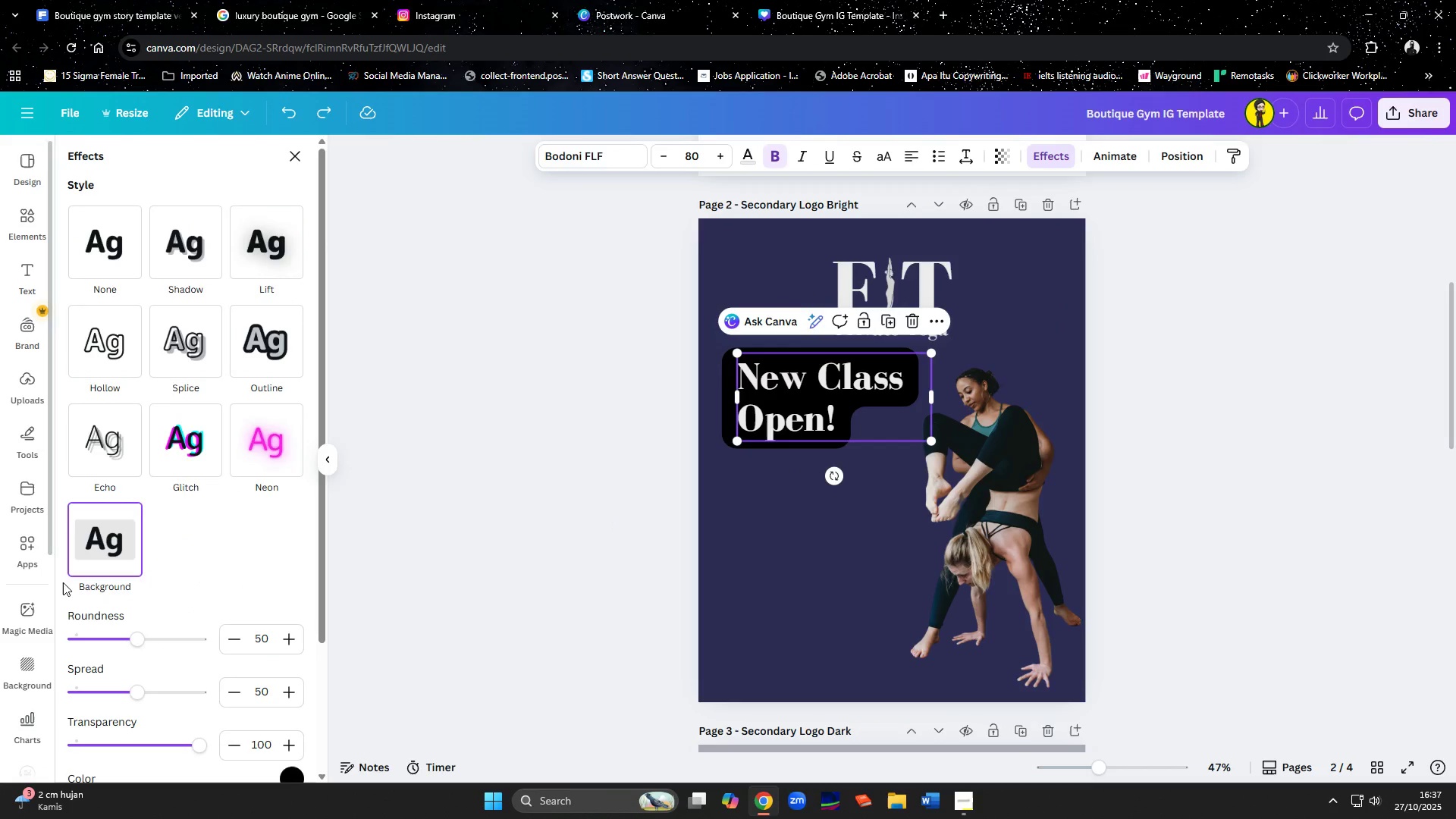 
scroll: coordinate [173, 564], scroll_direction: down, amount: 1.0
 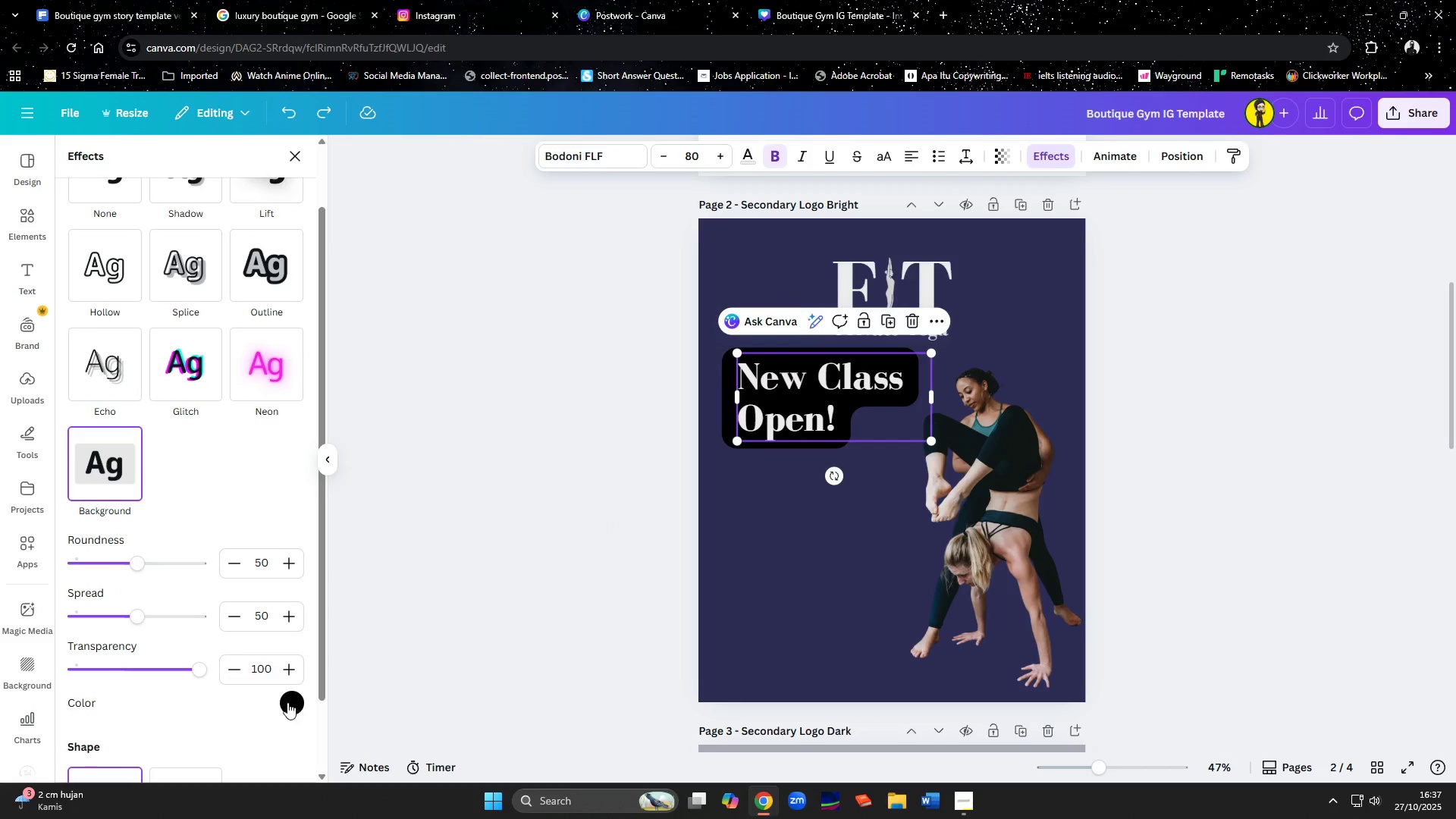 
left_click([287, 701])
 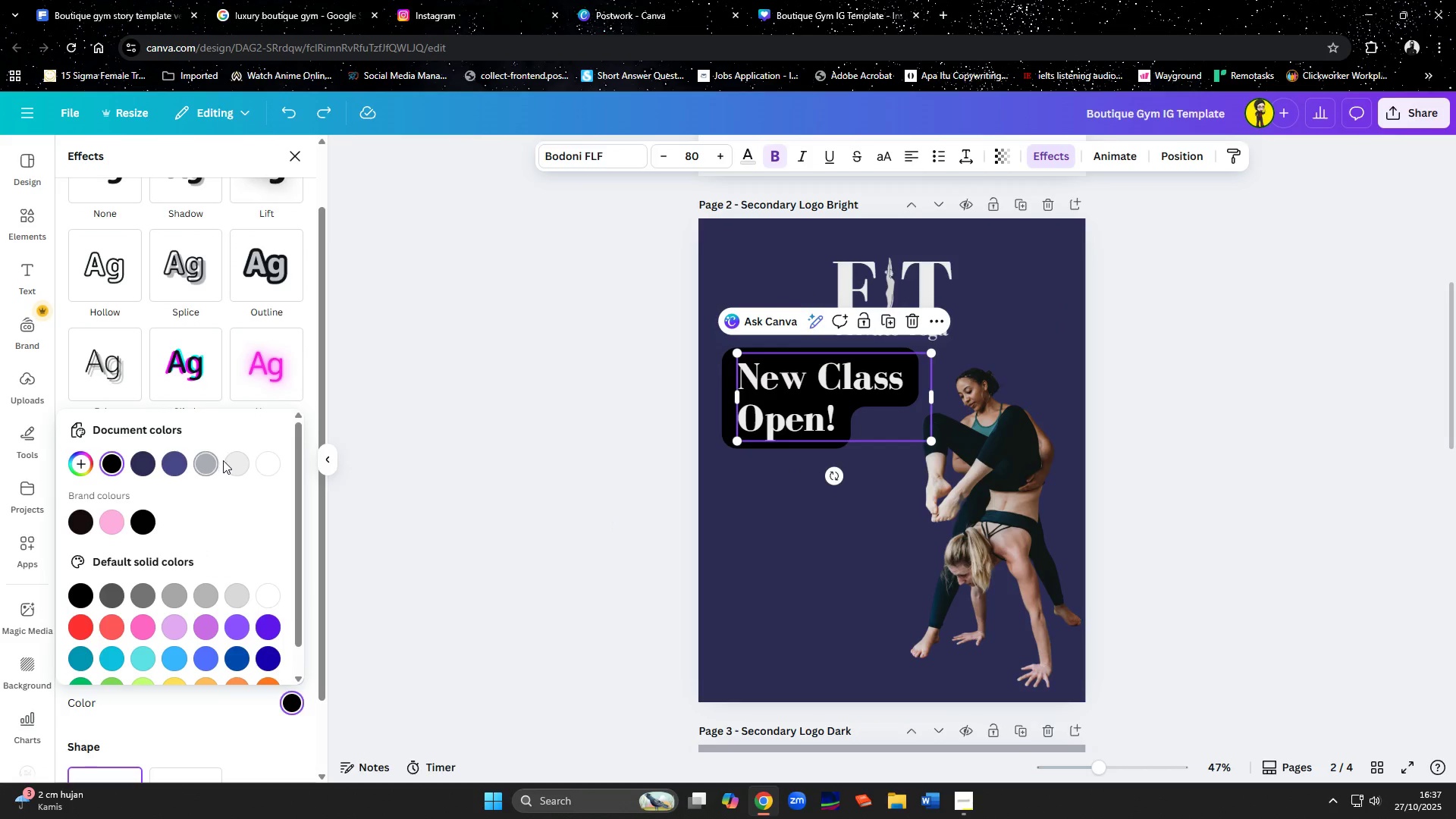 
left_click([234, 465])
 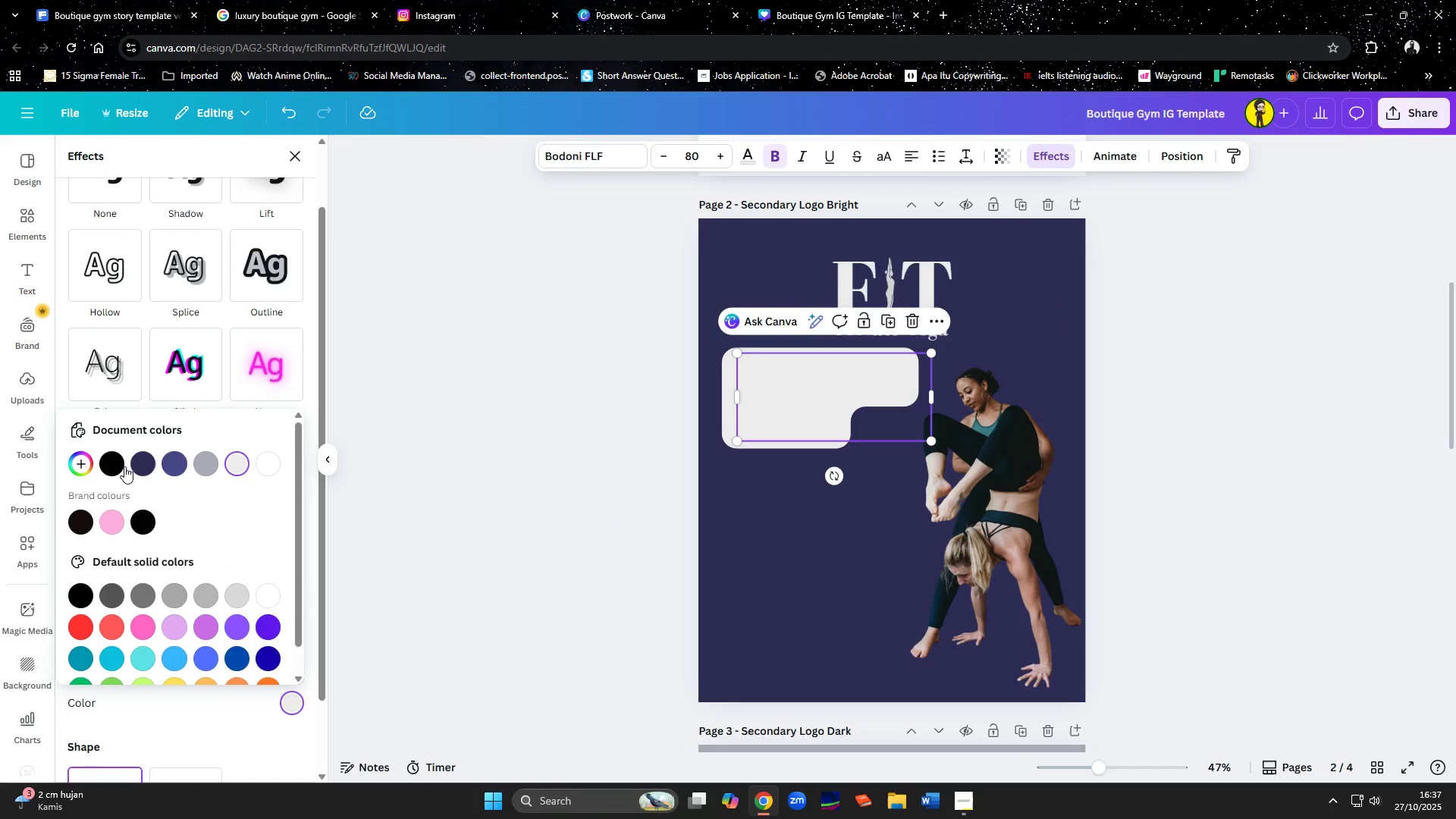 
key(Control+Z)
 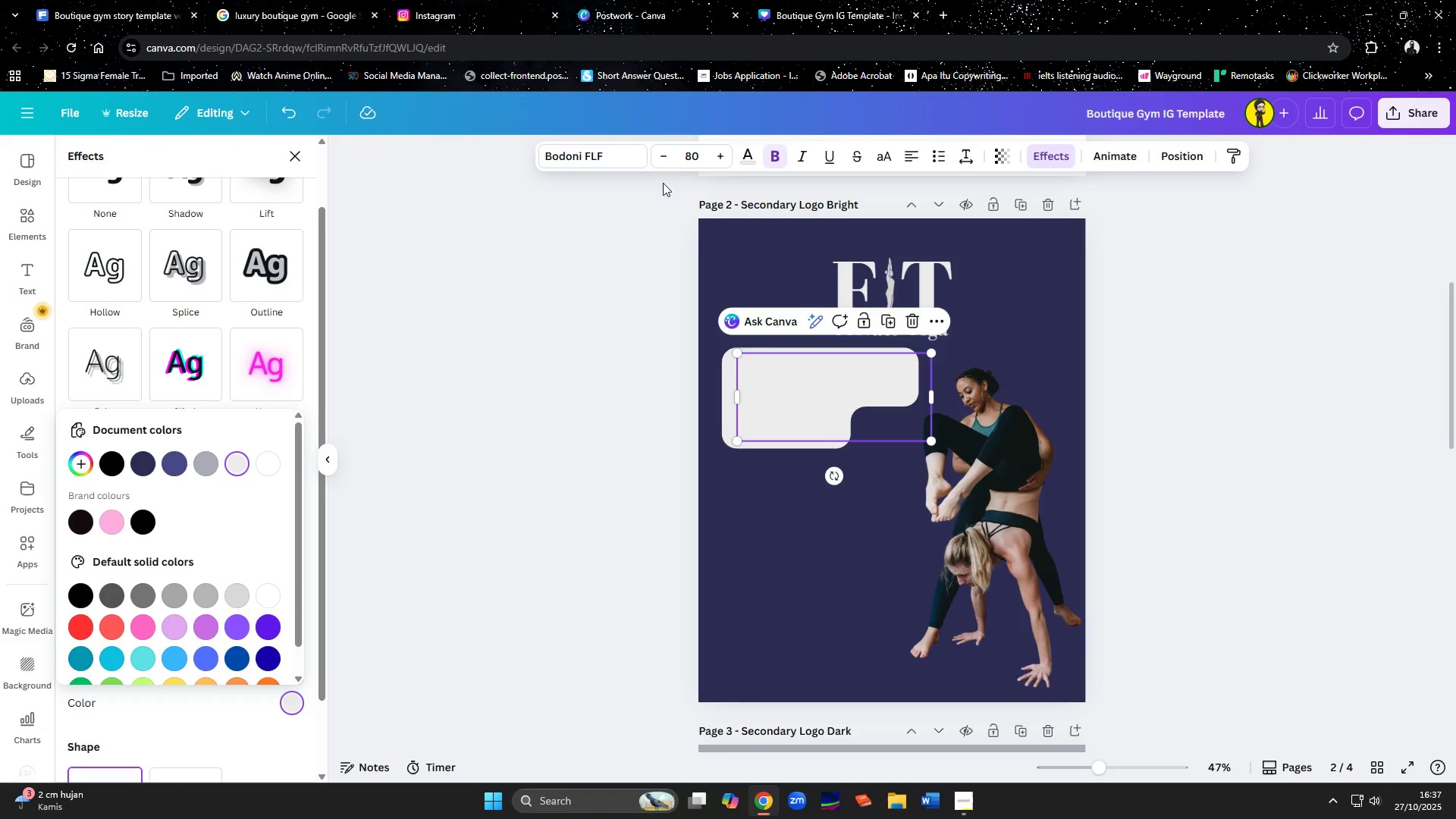 
left_click([752, 155])
 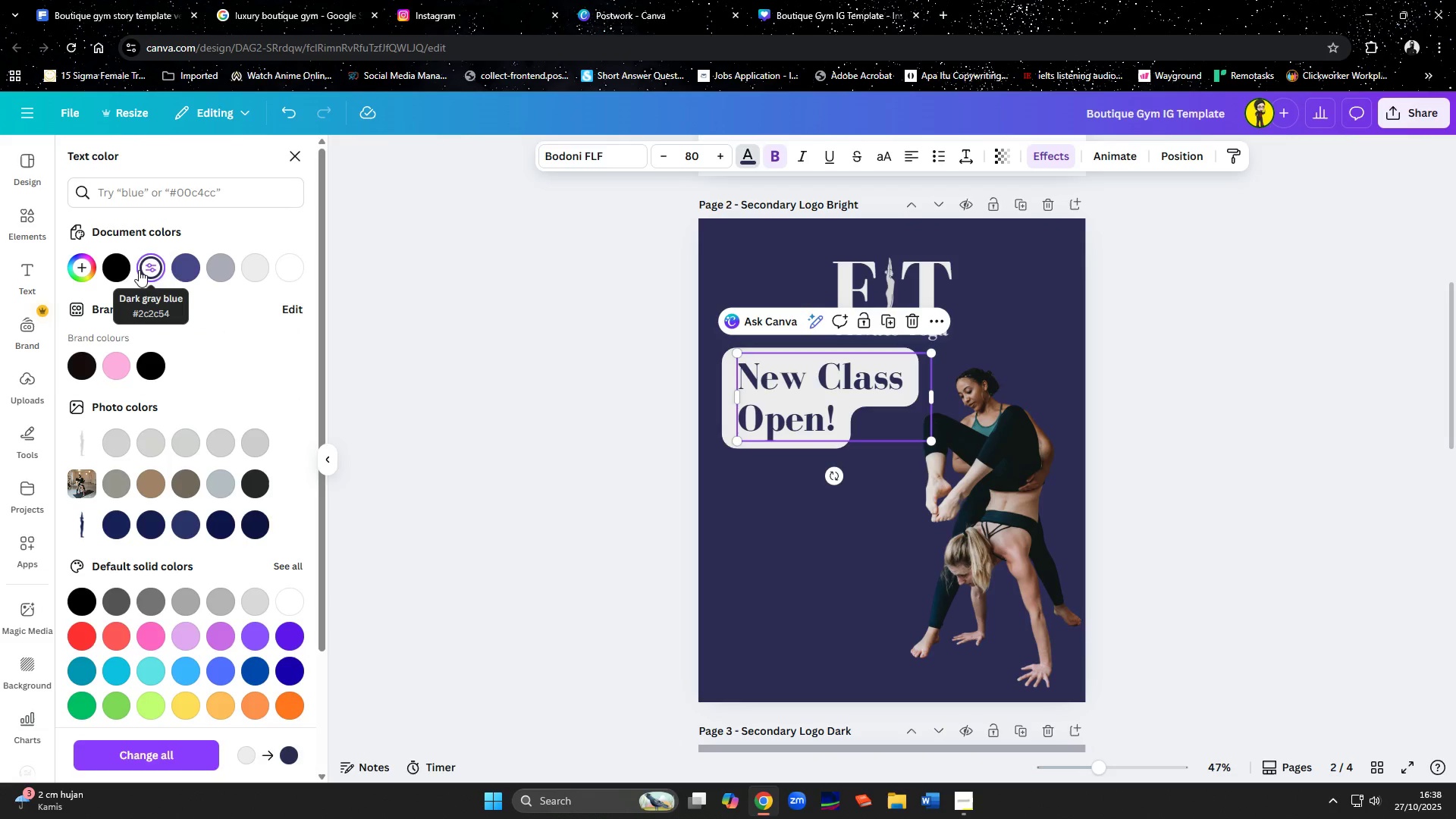 
wait(5.47)
 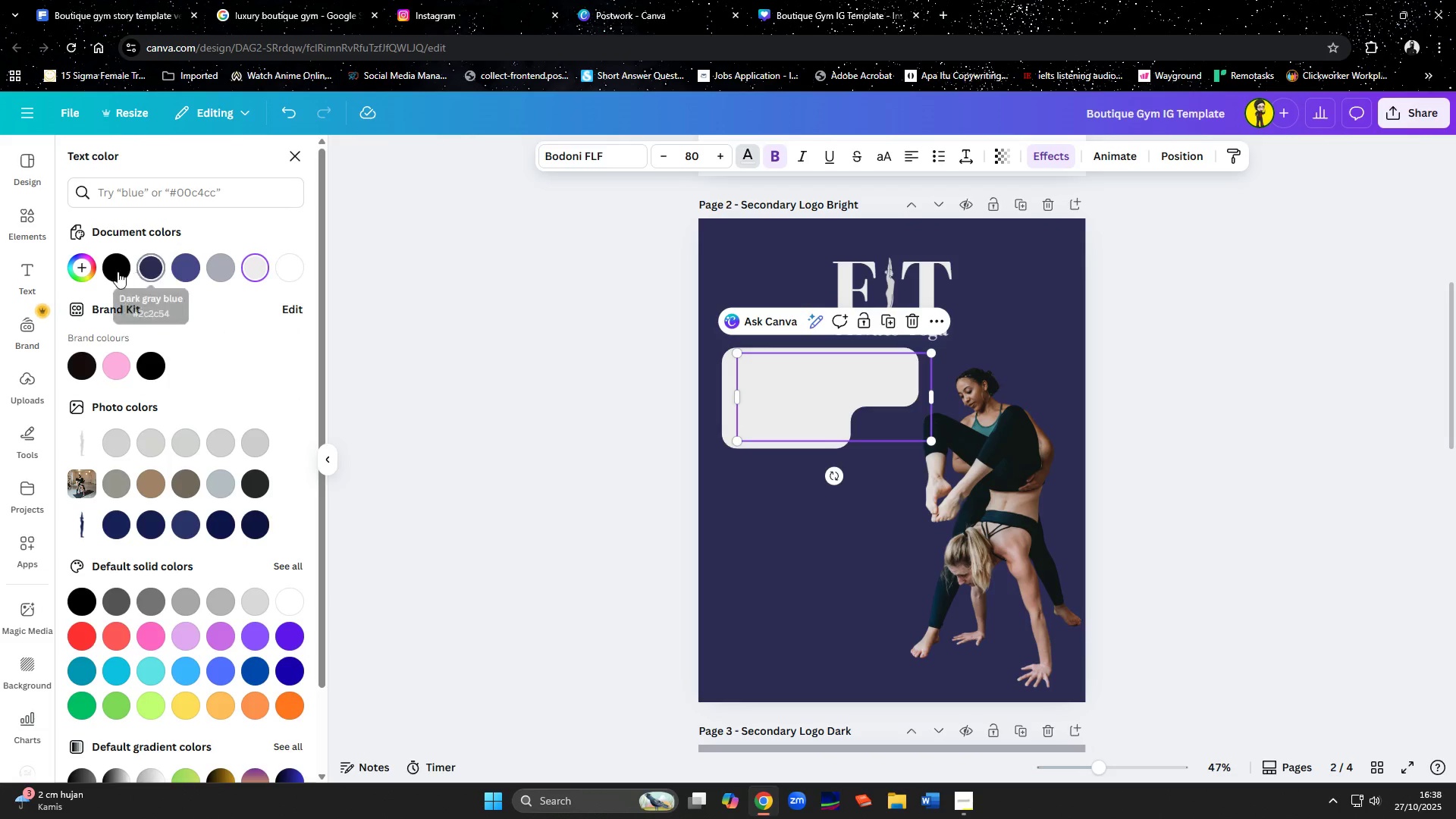 
left_click([1163, 441])
 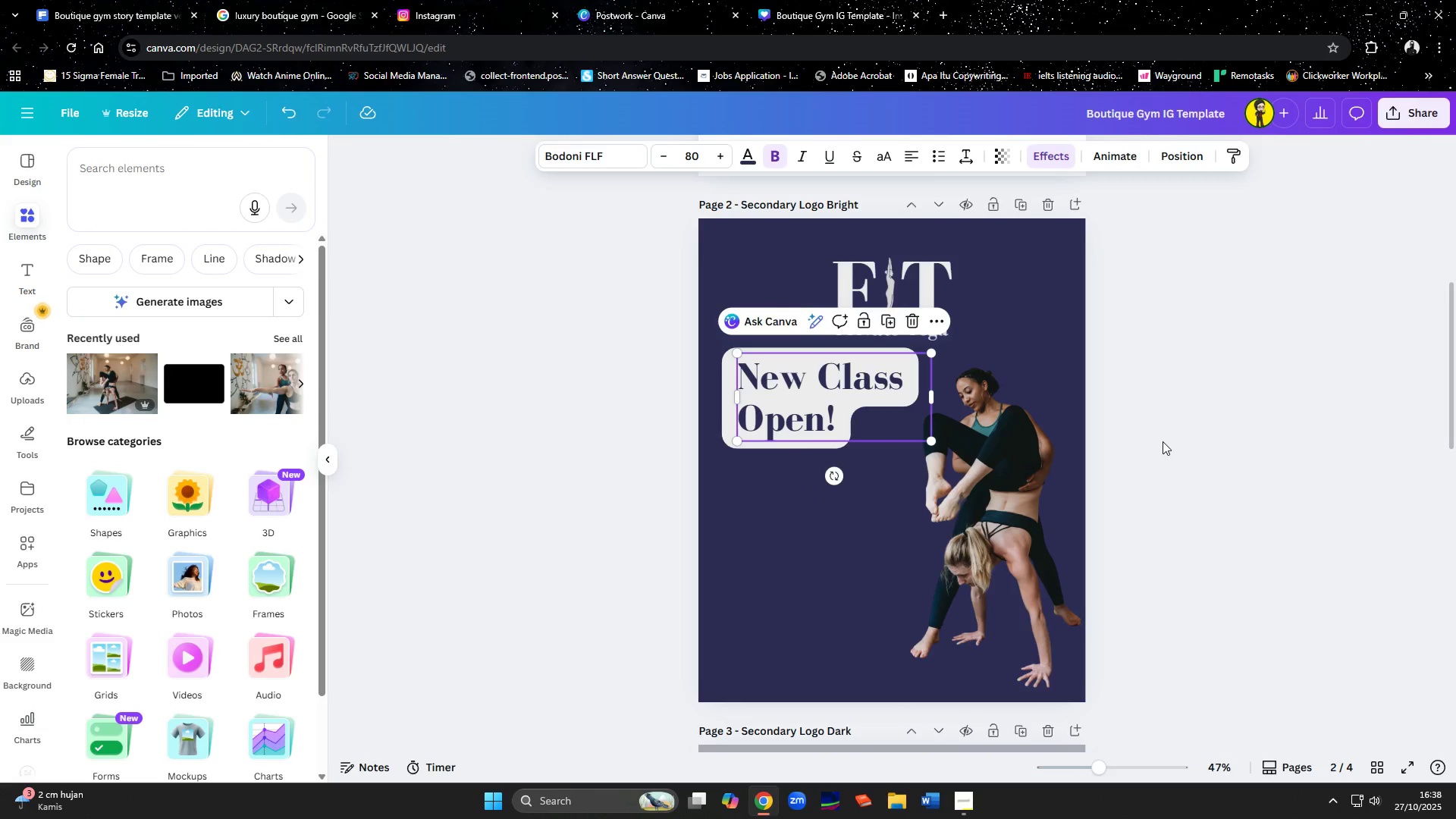 
left_click([1163, 441])
 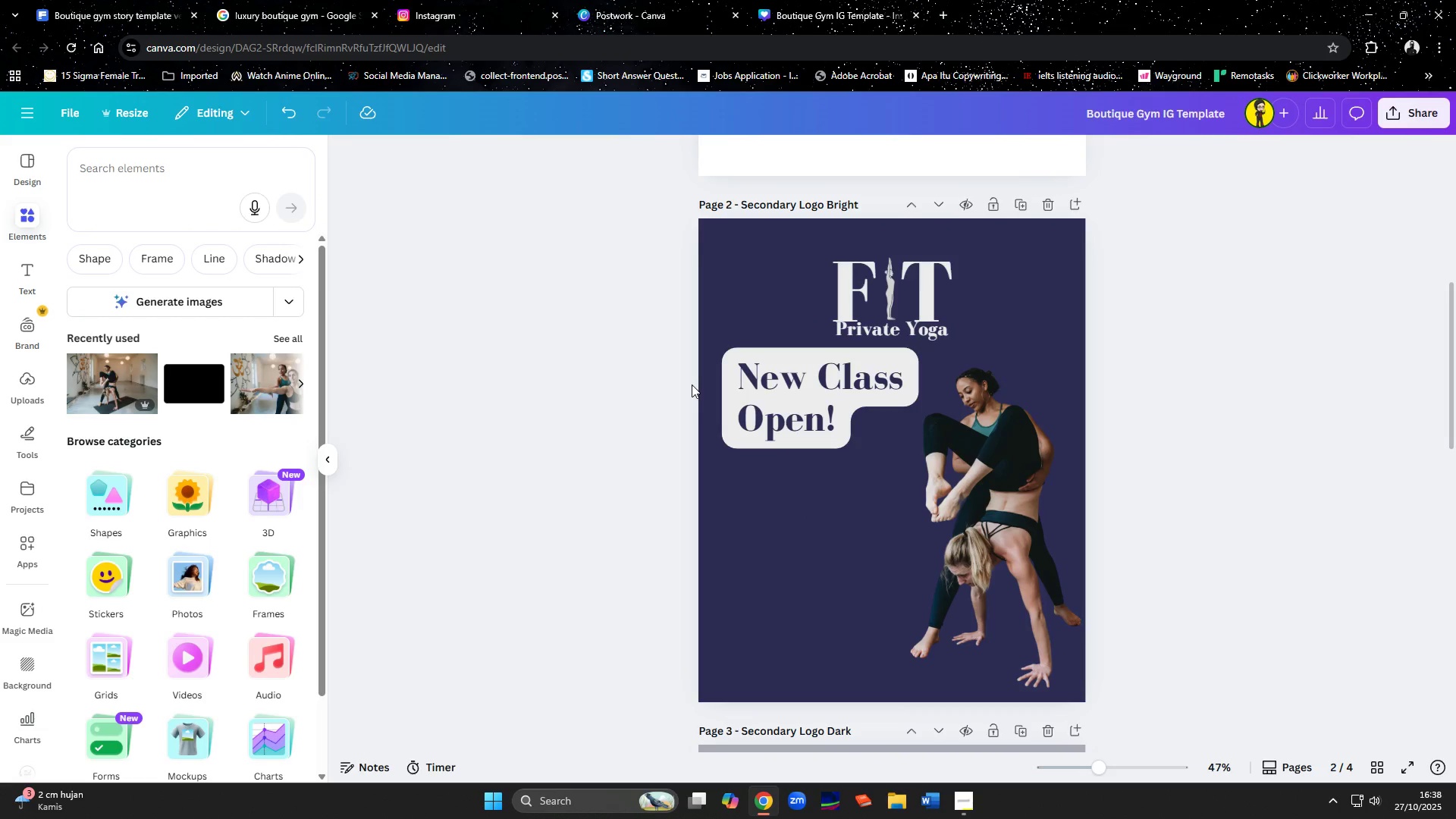 
left_click_drag(start_coordinate=[747, 400], to_coordinate=[766, 404])
 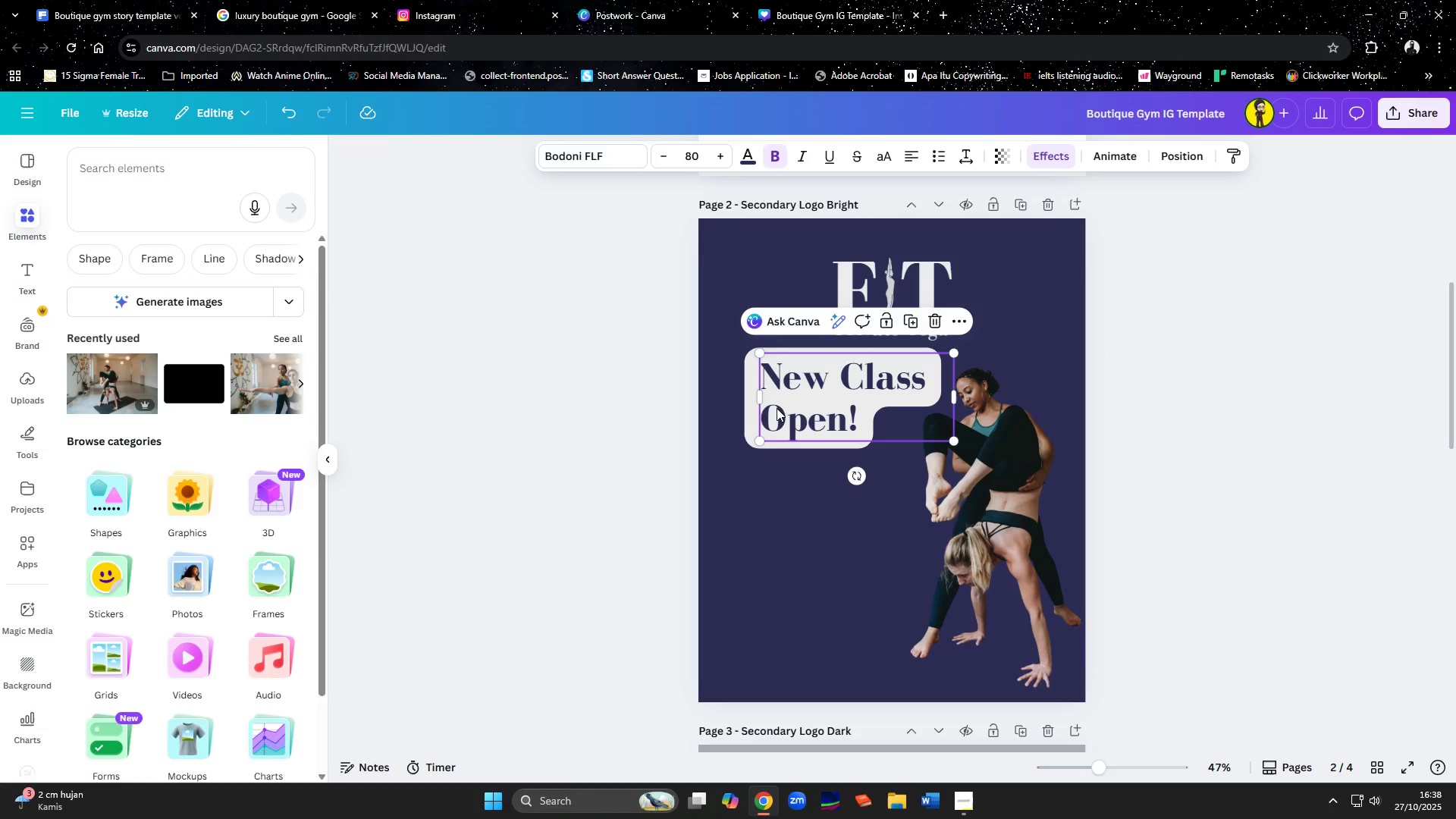 
left_click([777, 408])
 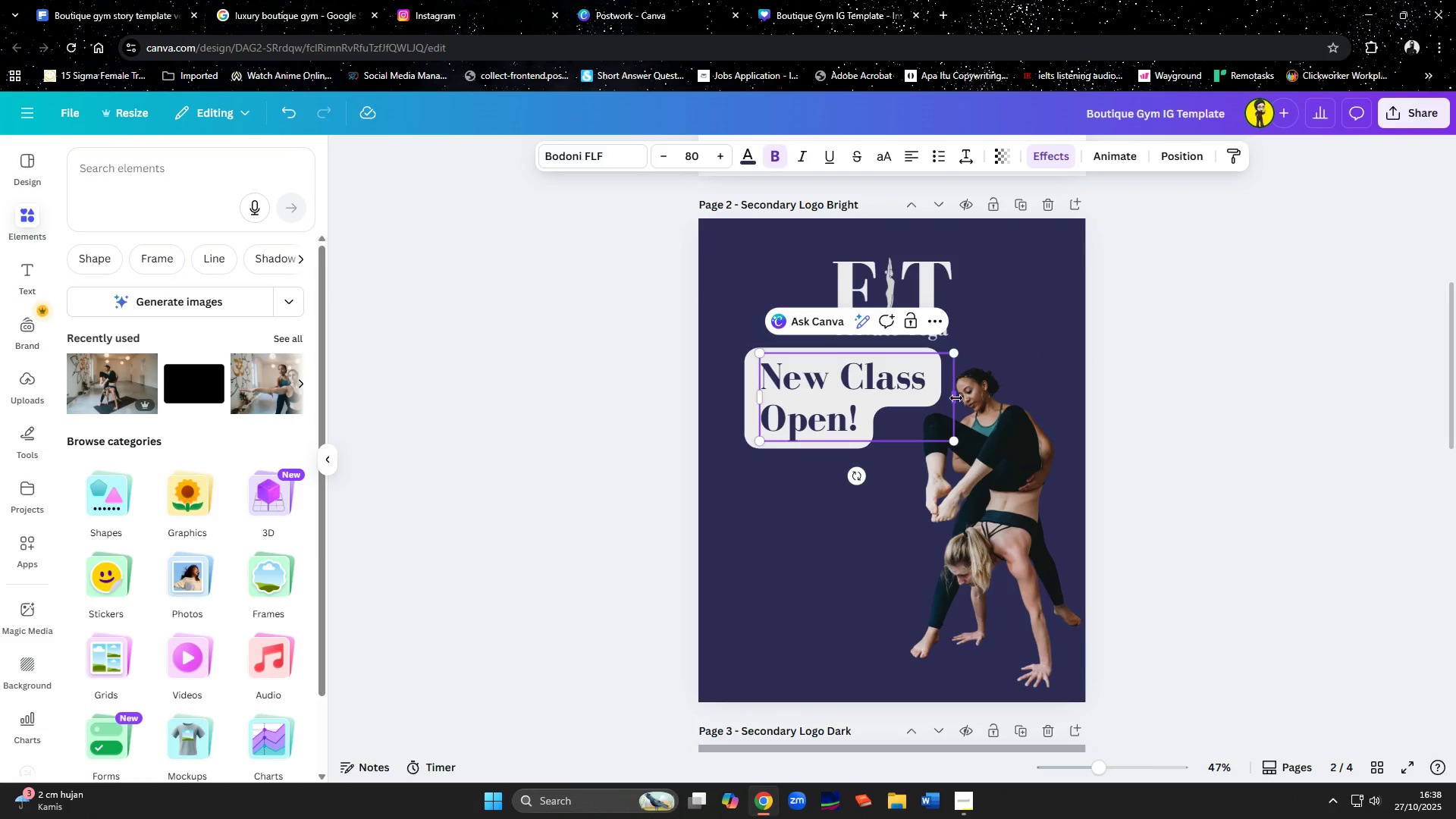 
left_click_drag(start_coordinate=[956, 400], to_coordinate=[952, 398])
 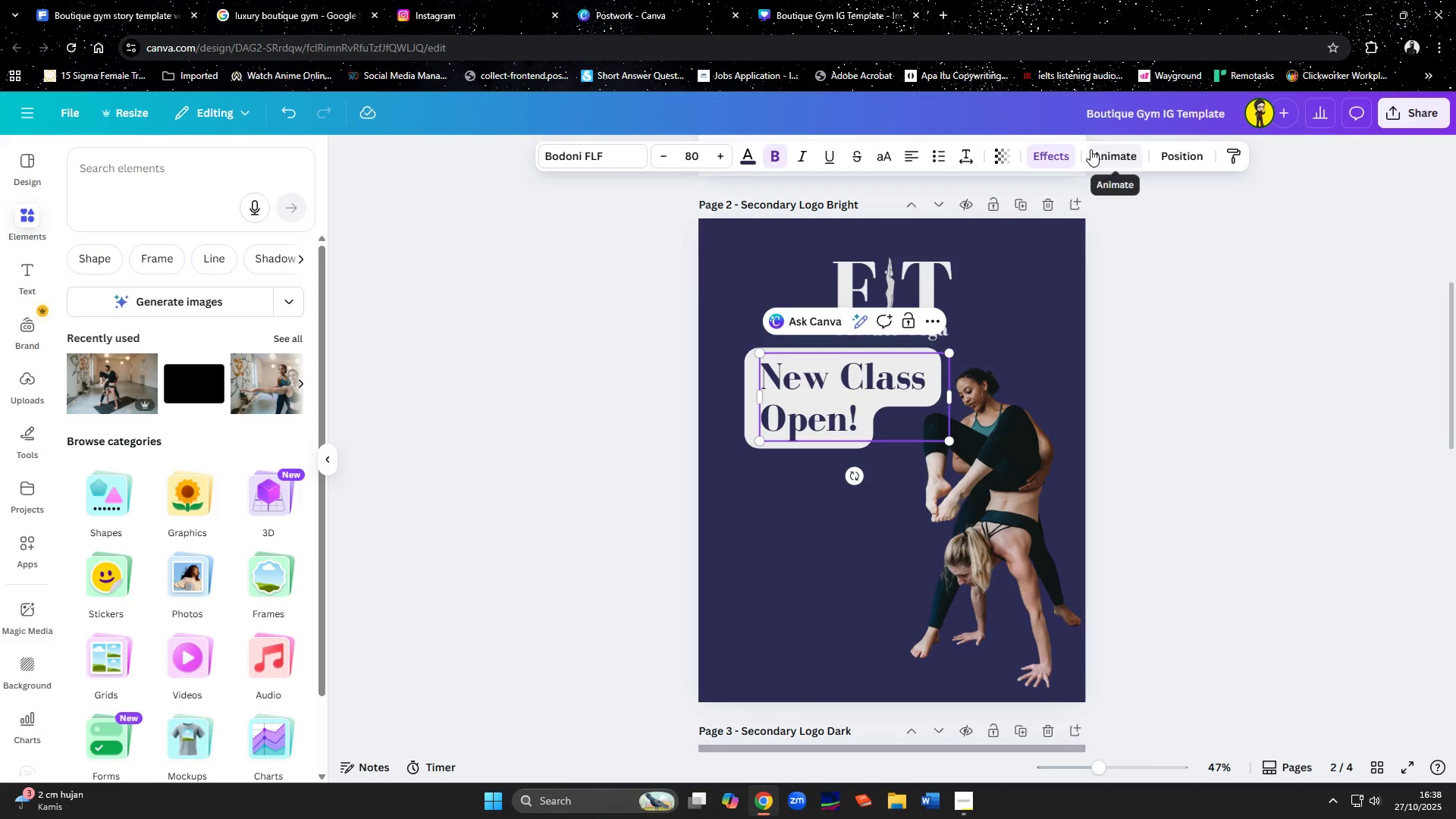 
left_click([1043, 155])
 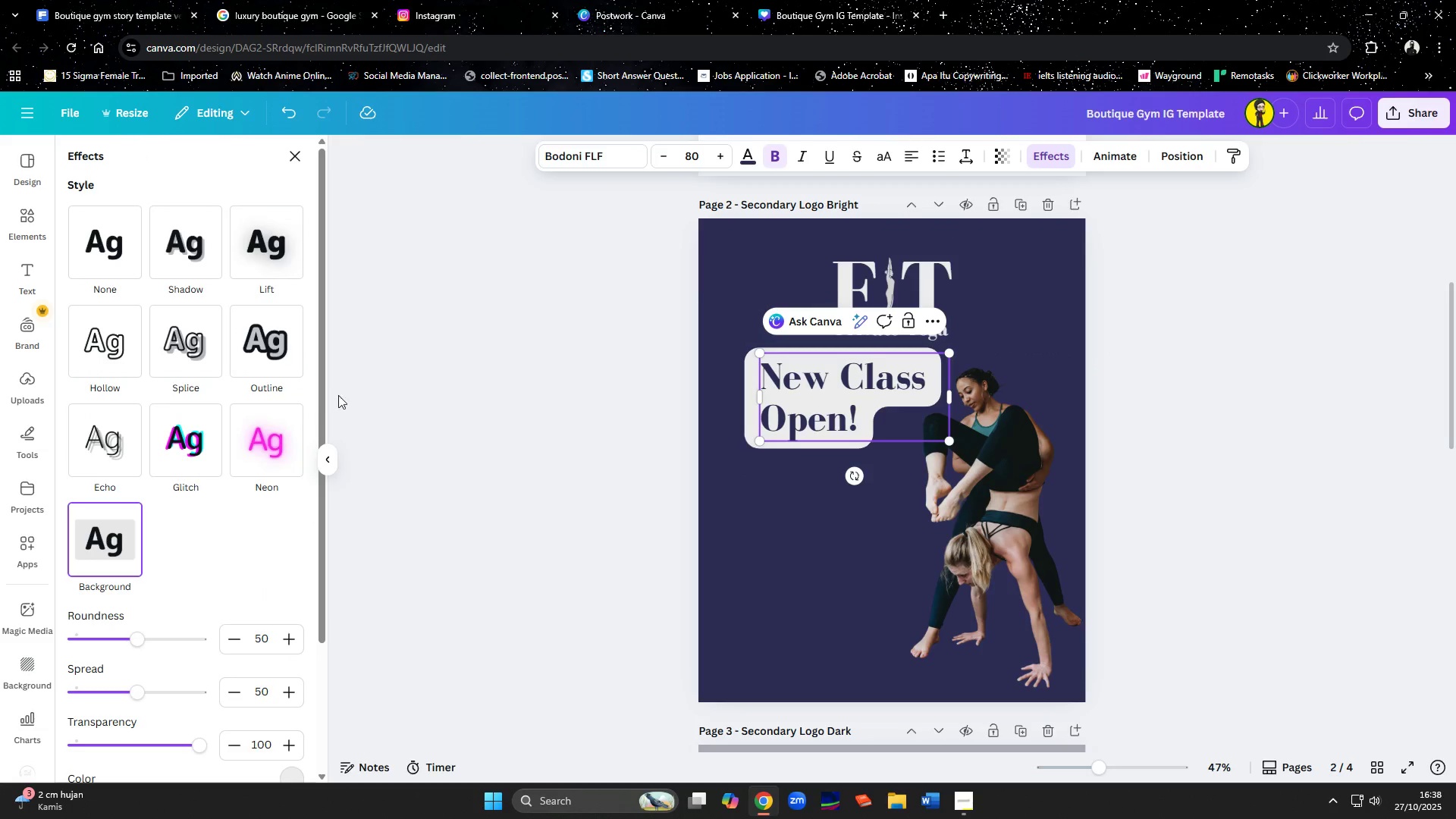 
left_click([250, 358])
 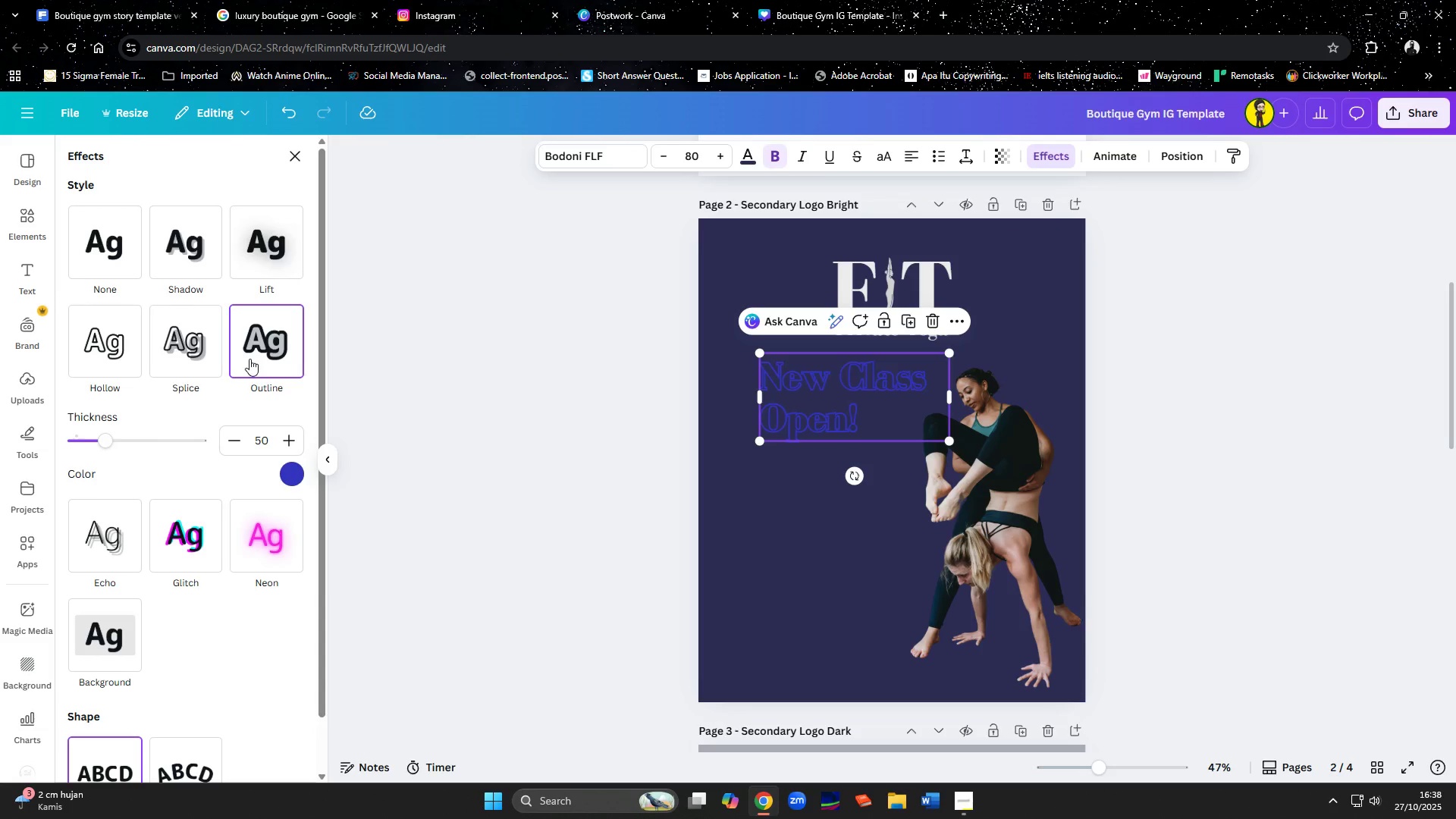 
left_click([289, 482])
 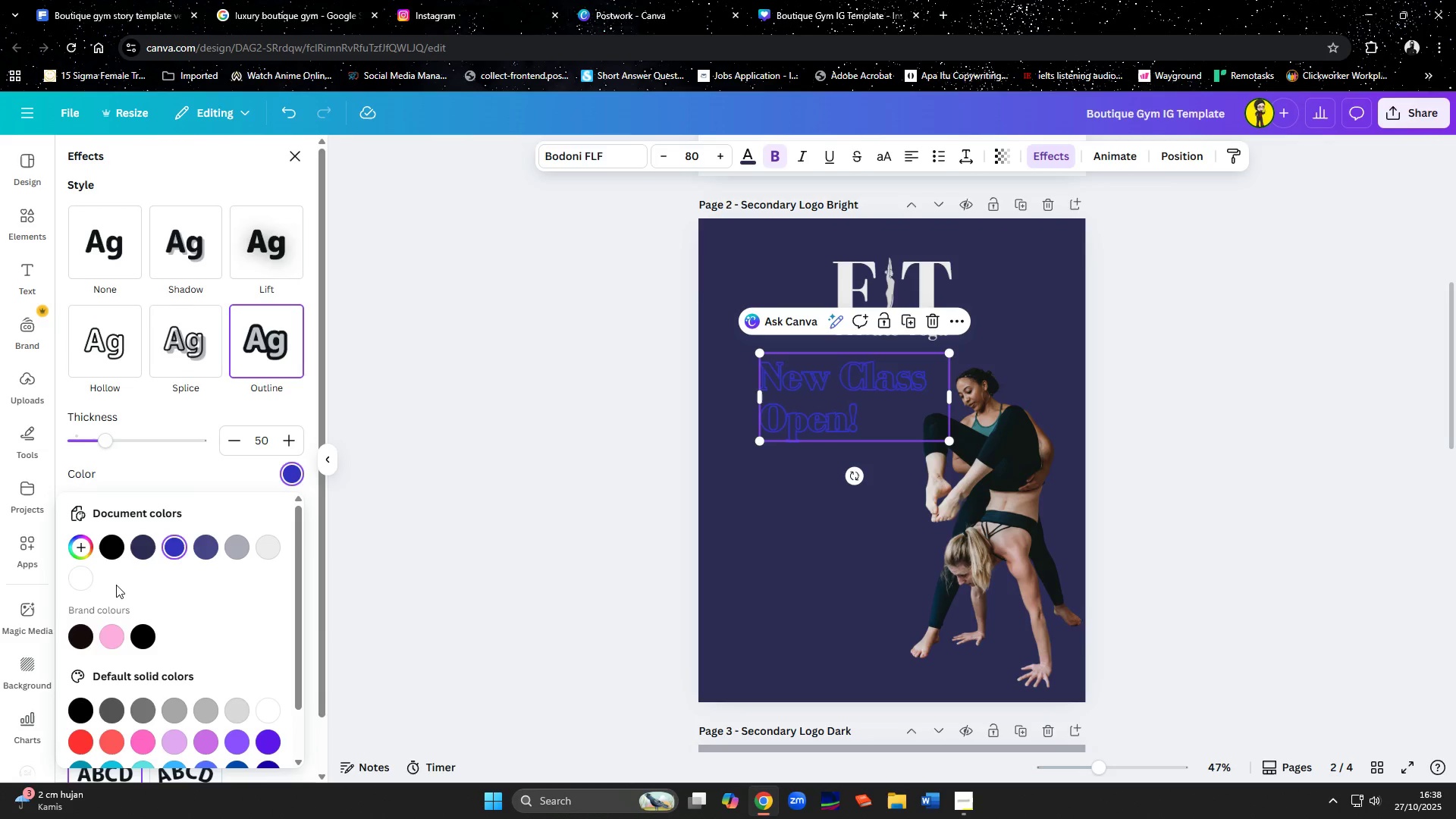 
left_click([85, 587])
 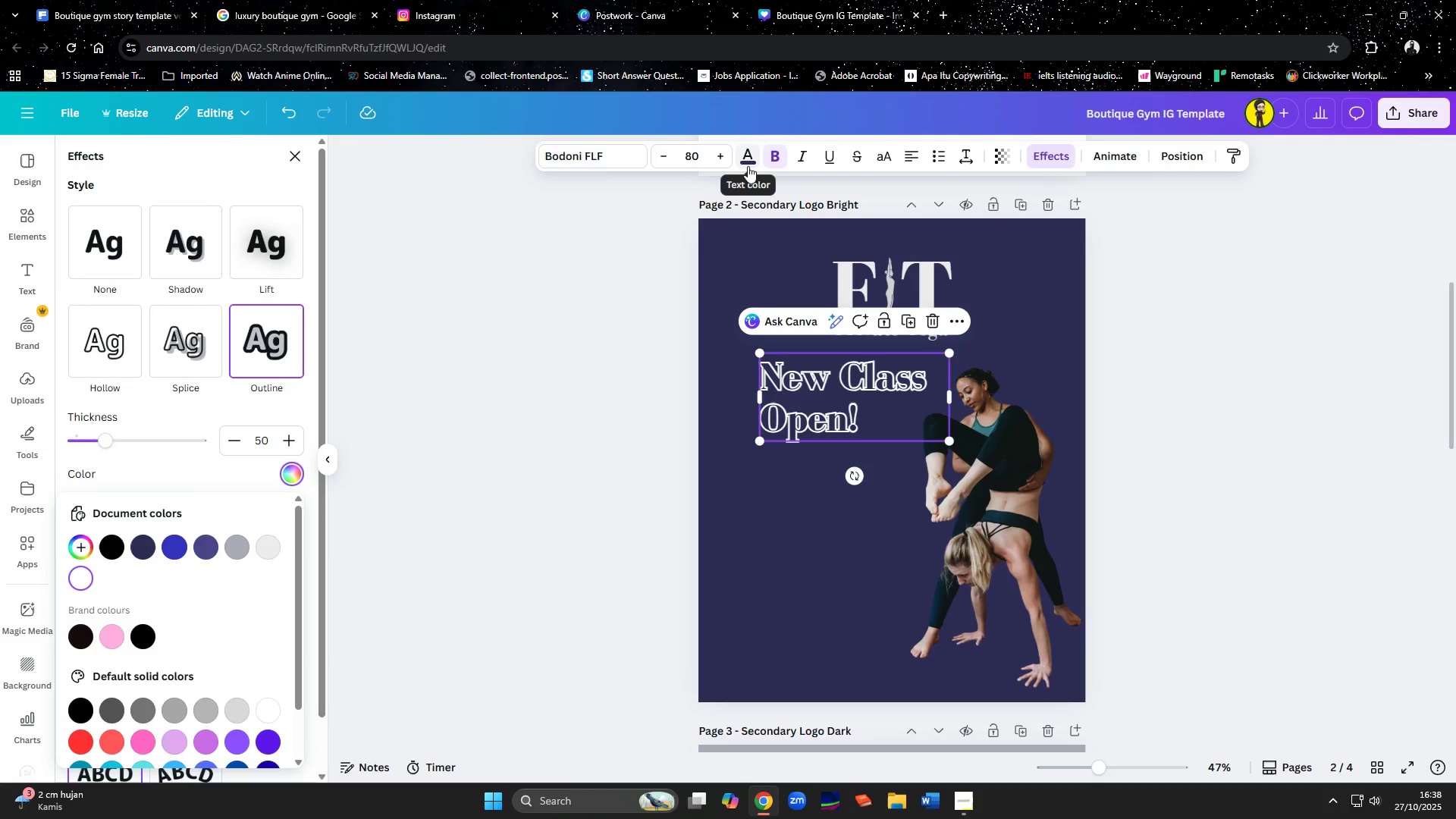 
left_click([748, 158])
 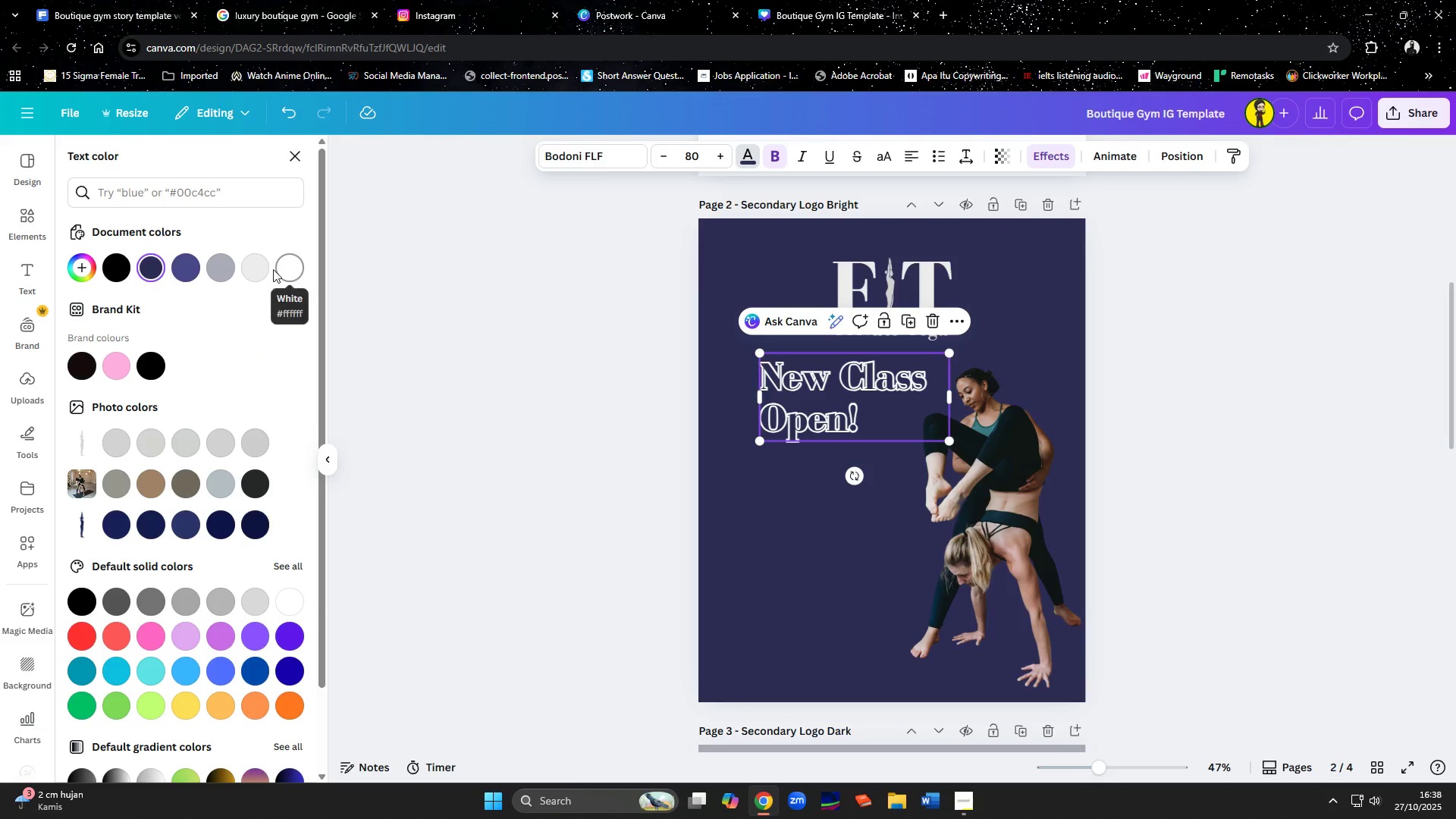 
left_click([248, 272])
 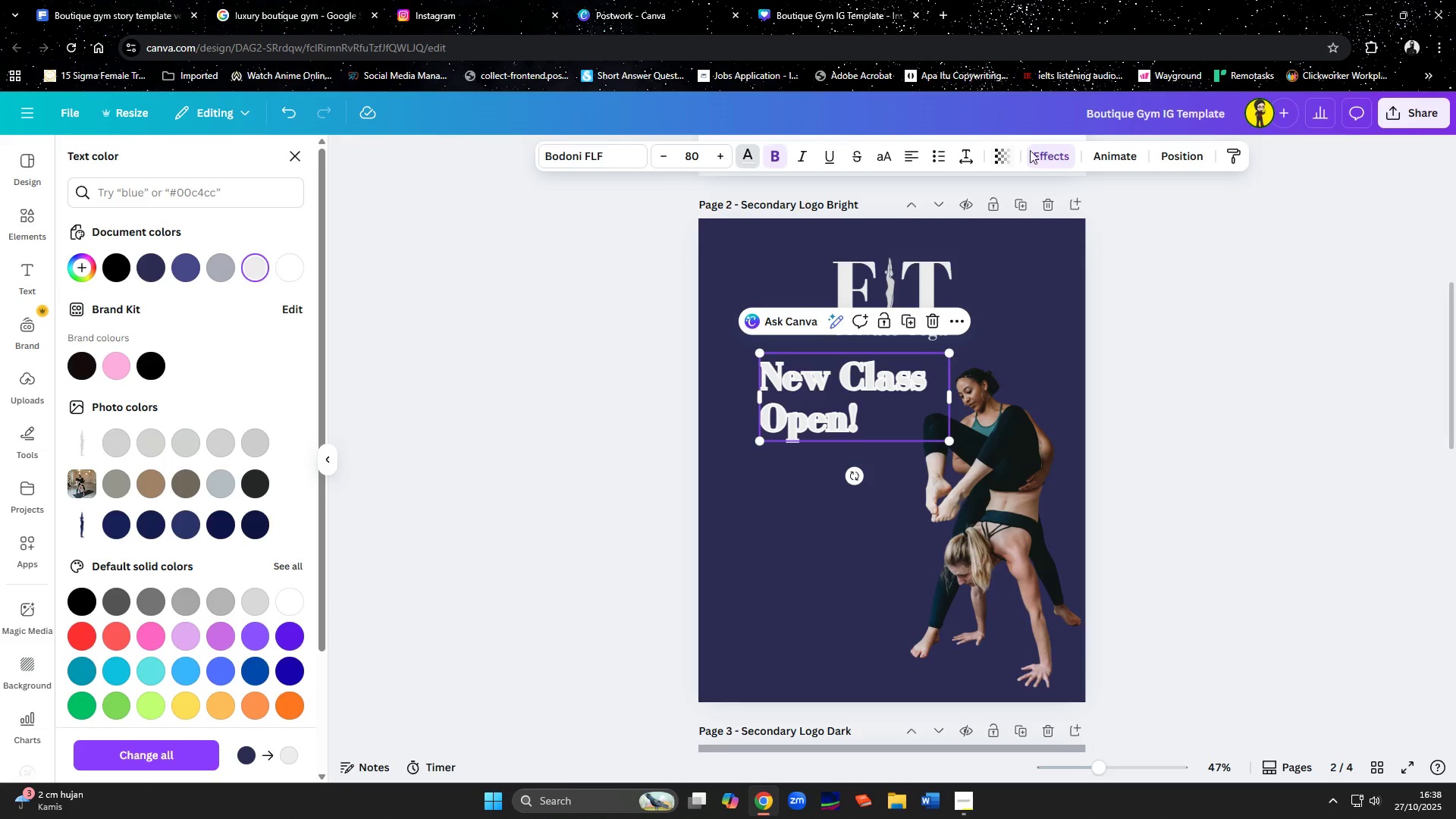 
wait(5.51)
 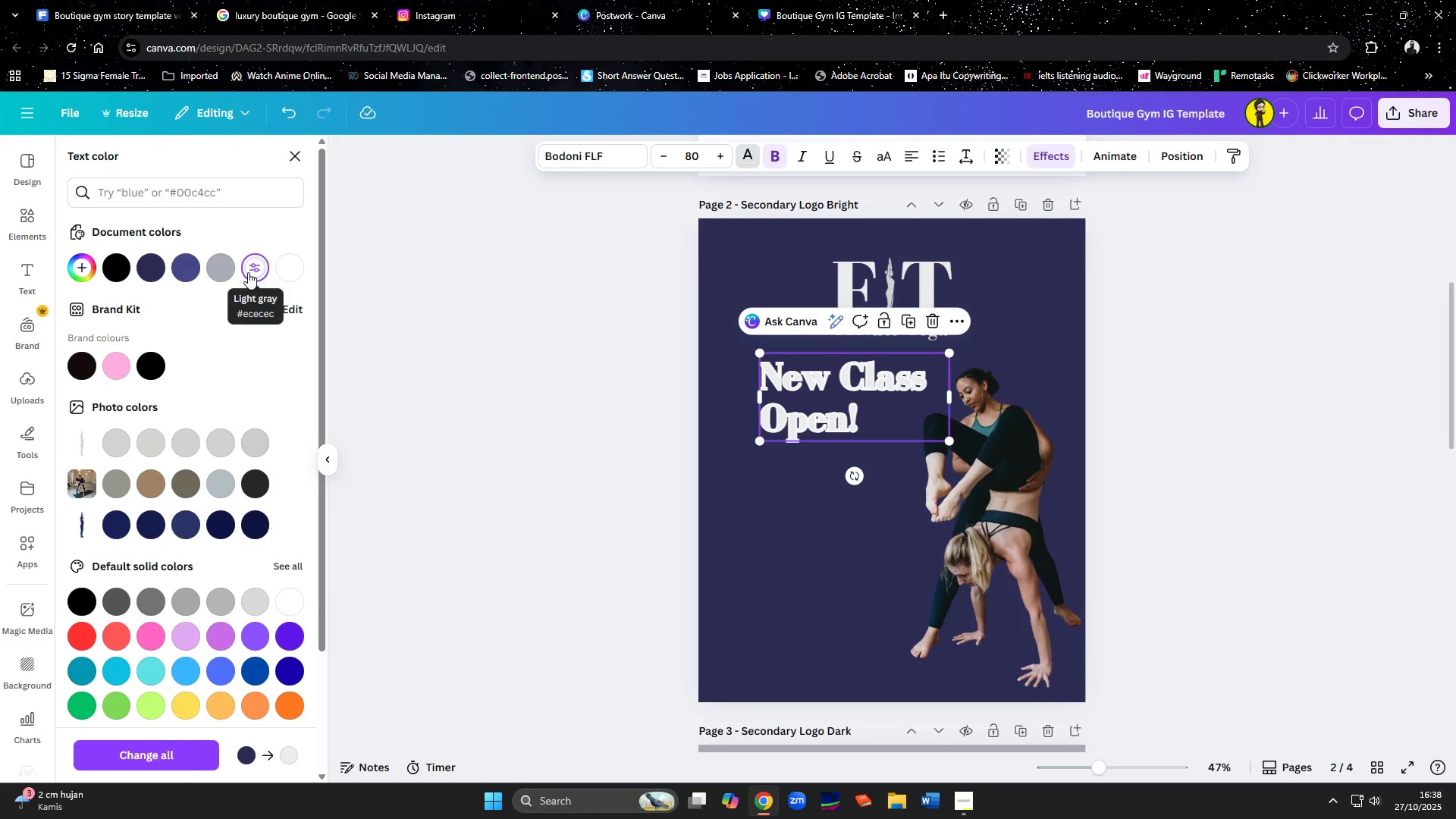 
left_click([288, 476])
 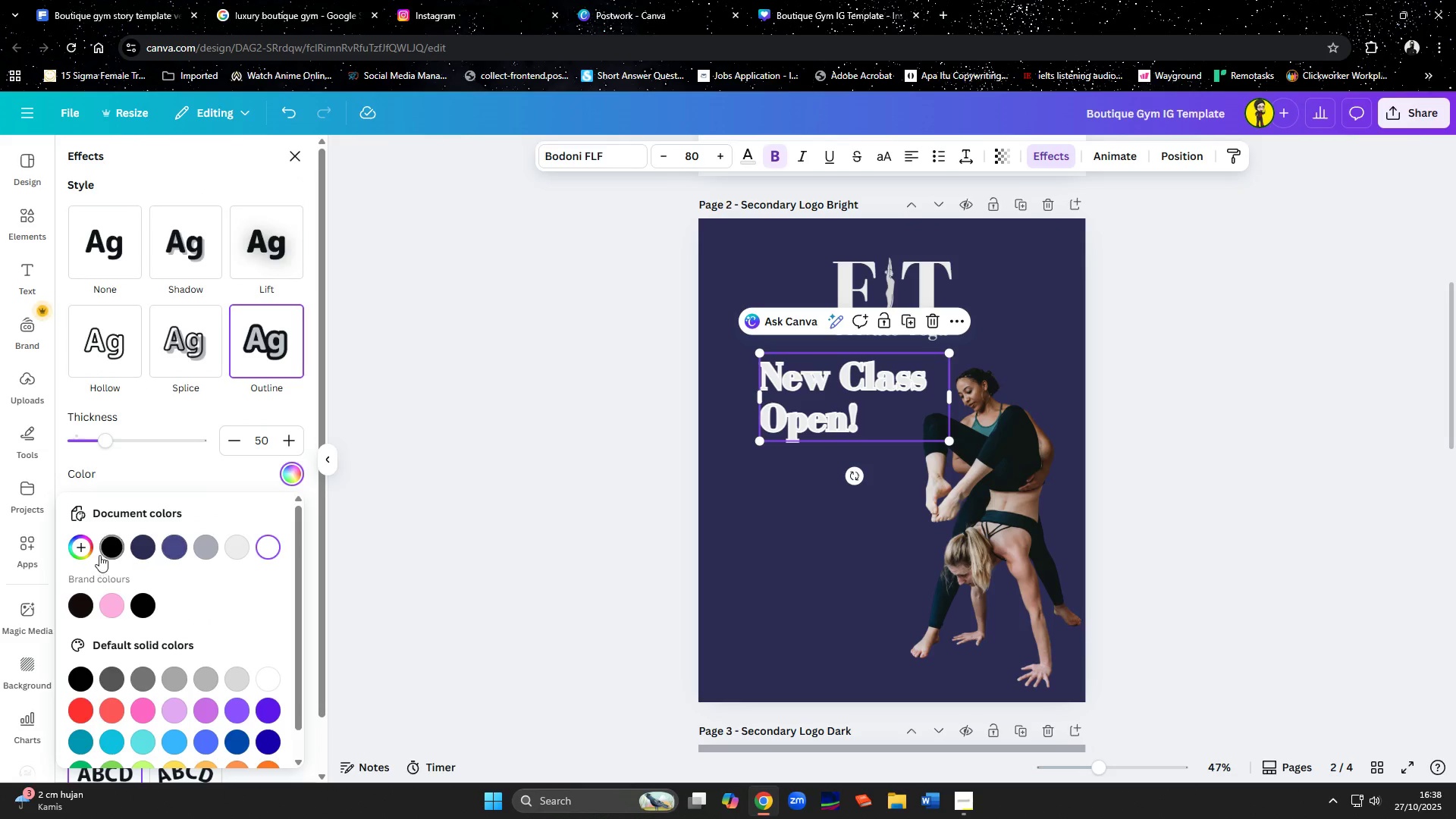 
left_click([112, 550])
 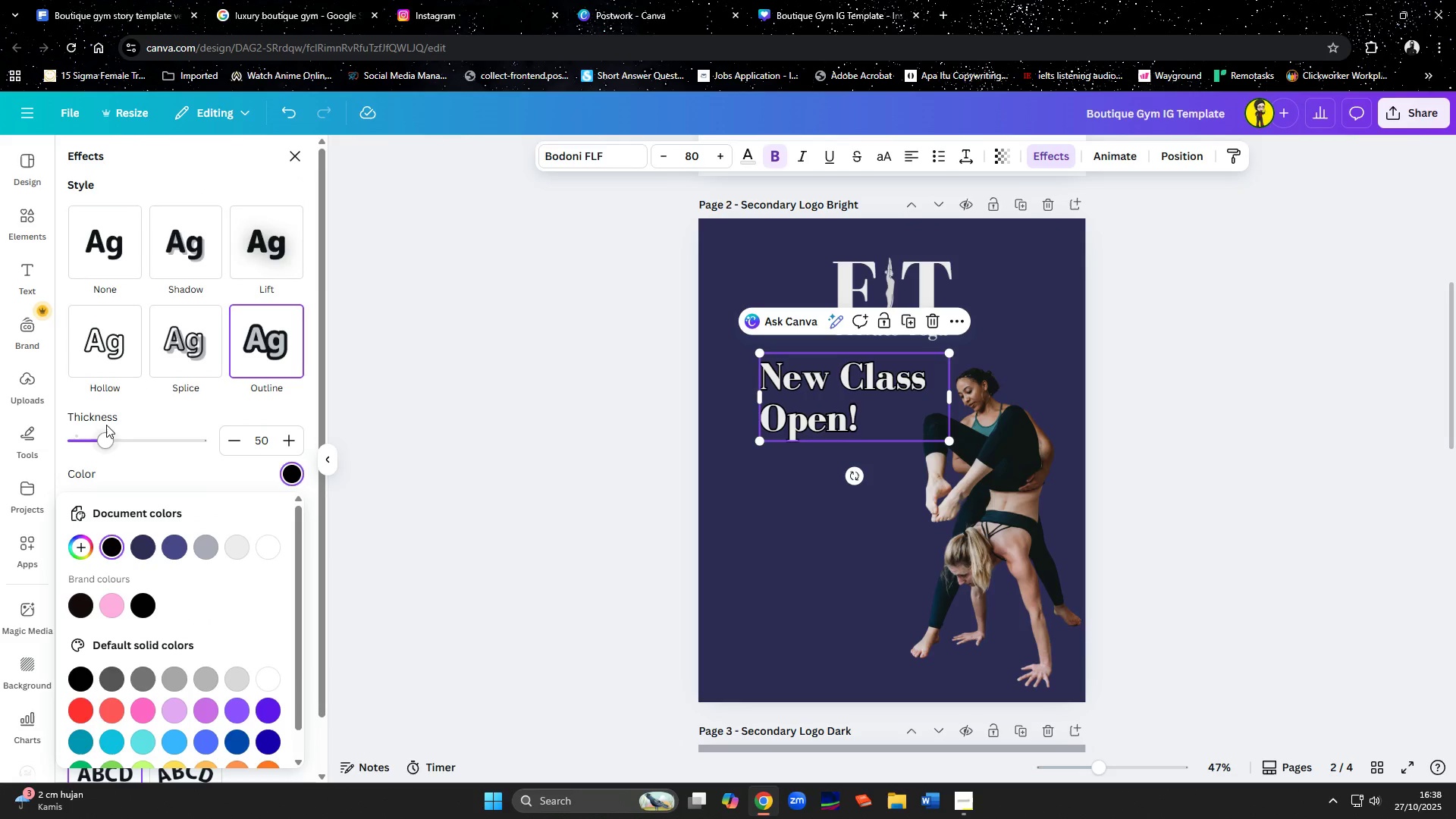 
left_click_drag(start_coordinate=[108, 436], to_coordinate=[103, 448])
 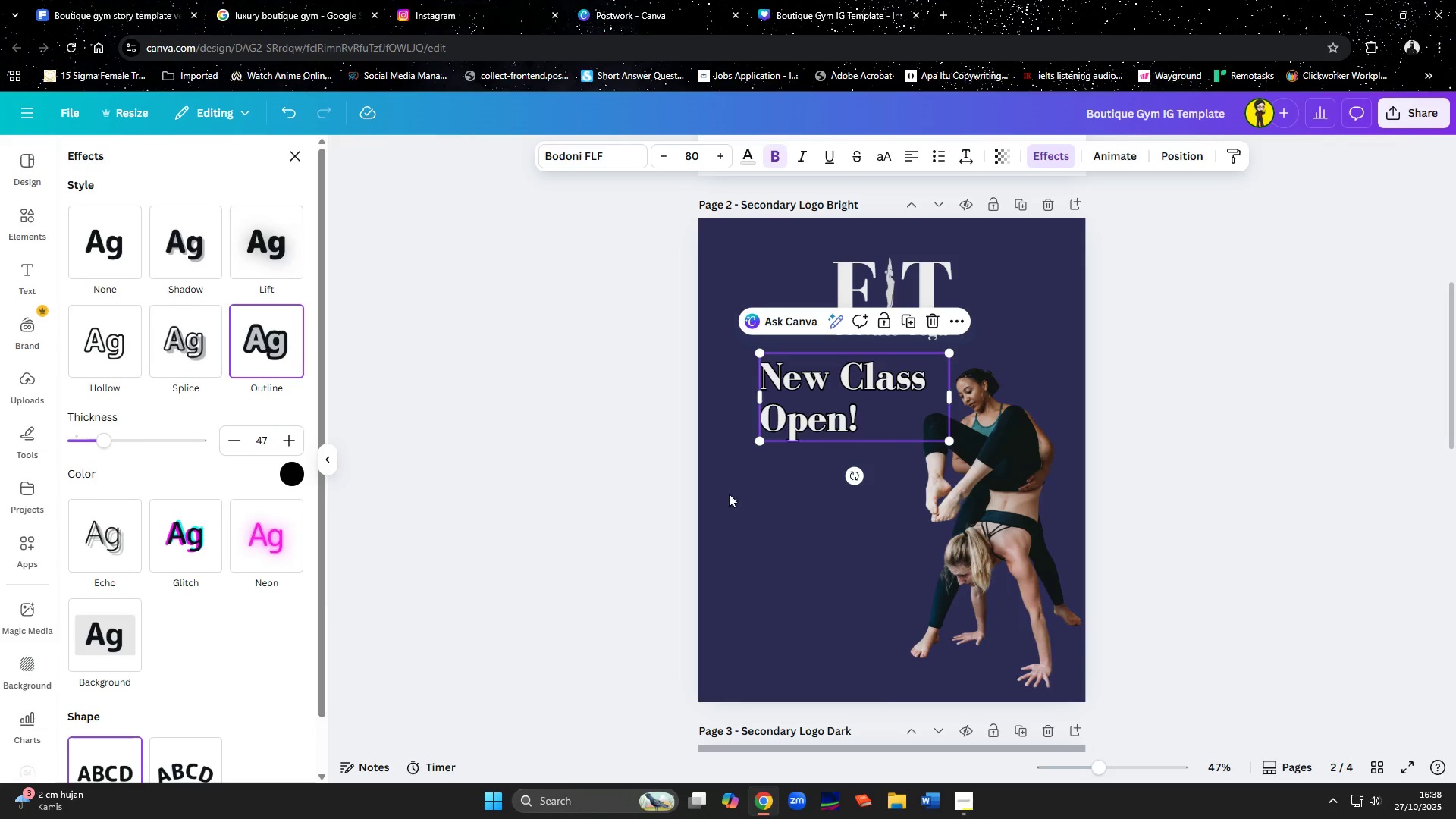 
left_click([1122, 508])
 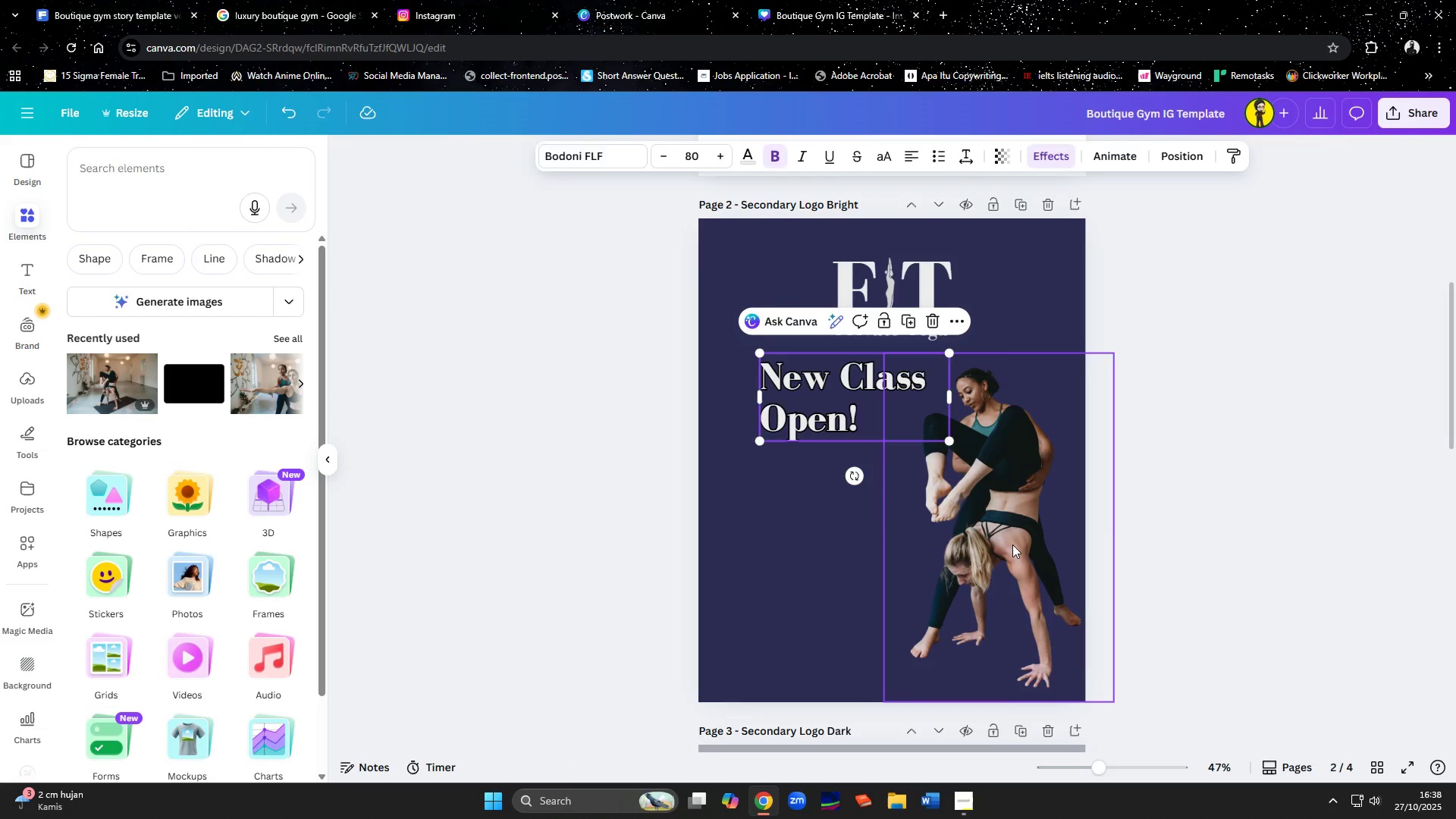 
left_click_drag(start_coordinate=[1012, 544], to_coordinate=[1042, 557])
 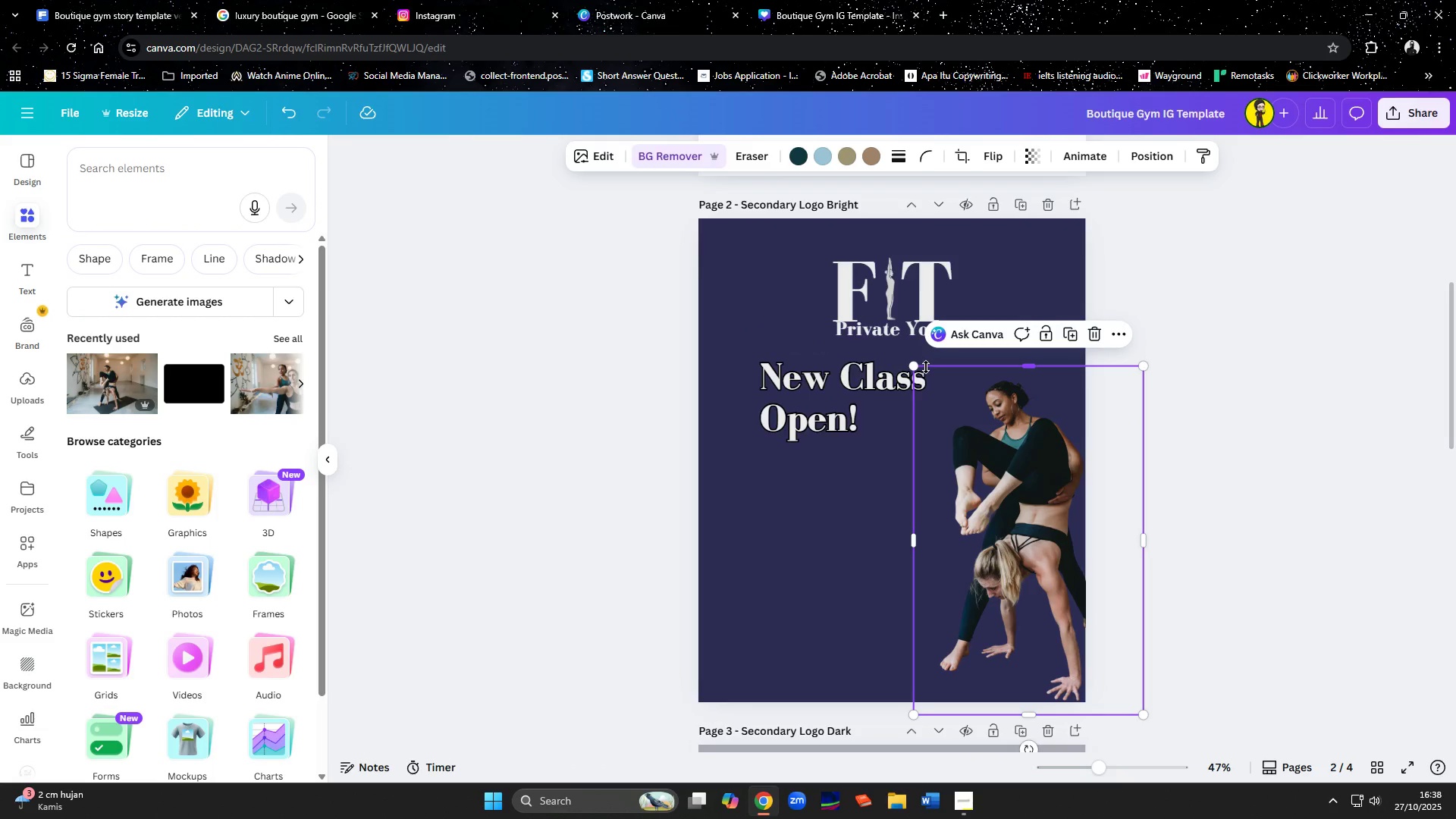 
left_click_drag(start_coordinate=[918, 368], to_coordinate=[878, 354])
 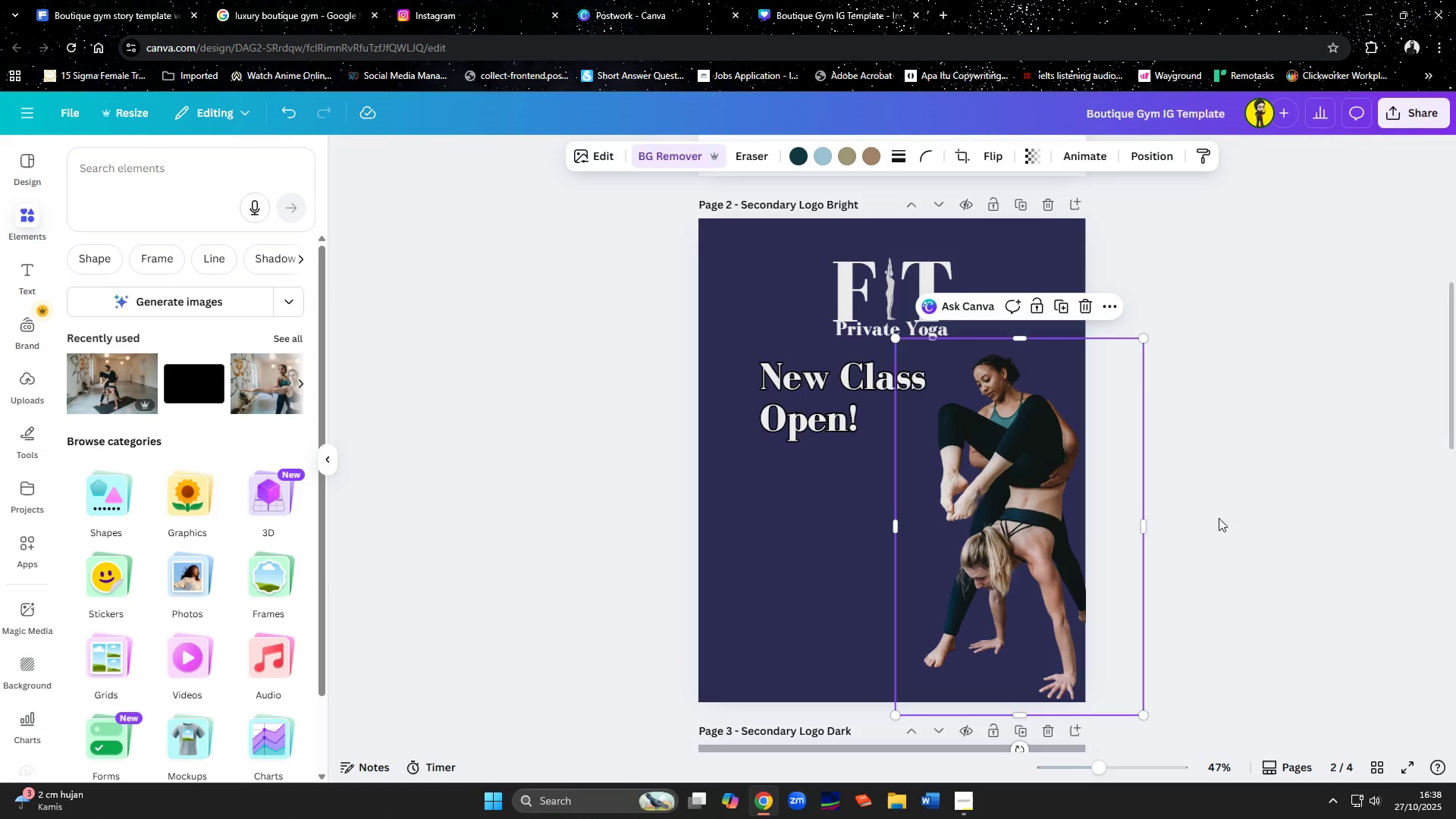 
left_click([1260, 540])
 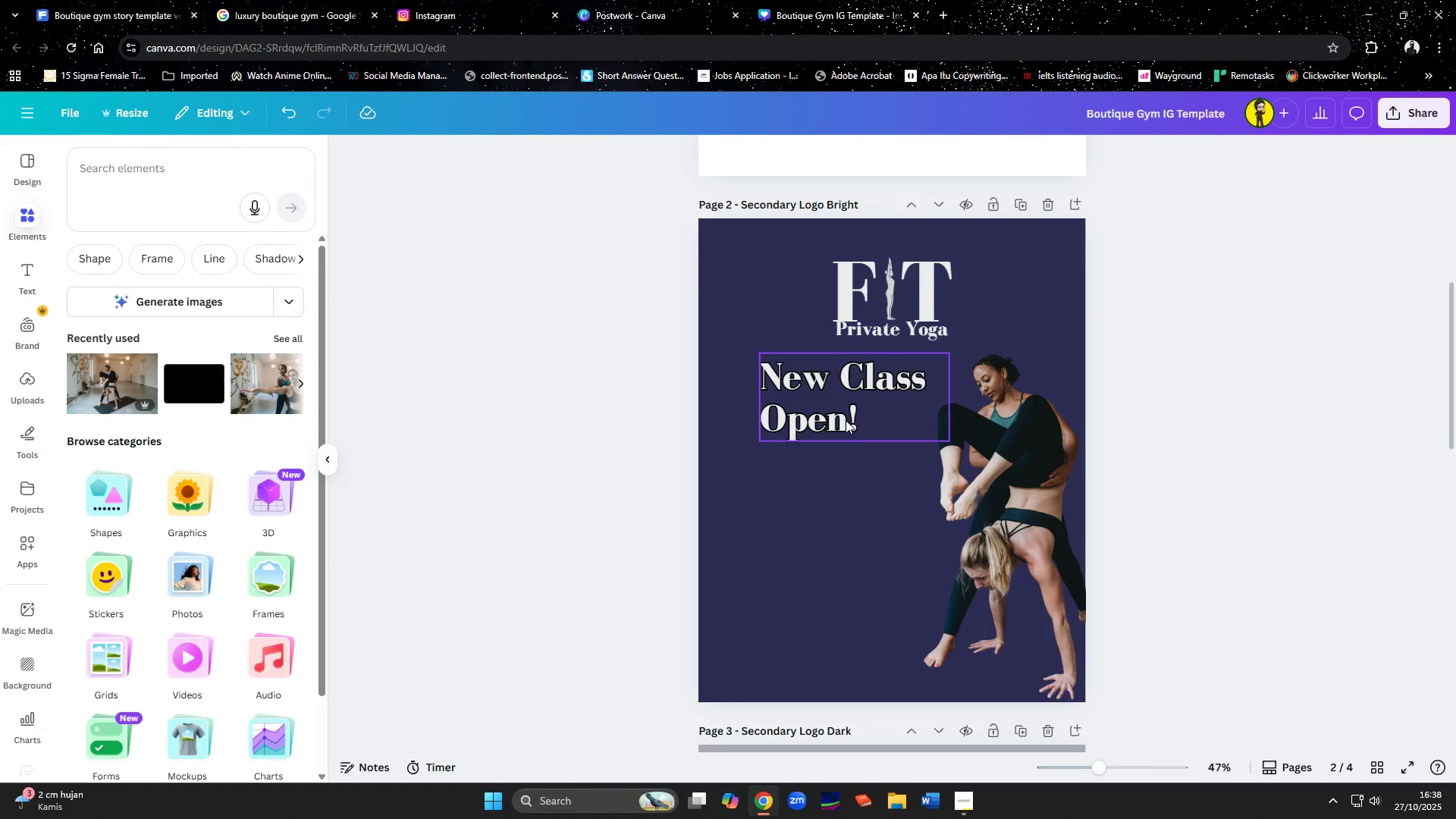 
left_click_drag(start_coordinate=[845, 420], to_coordinate=[823, 420])
 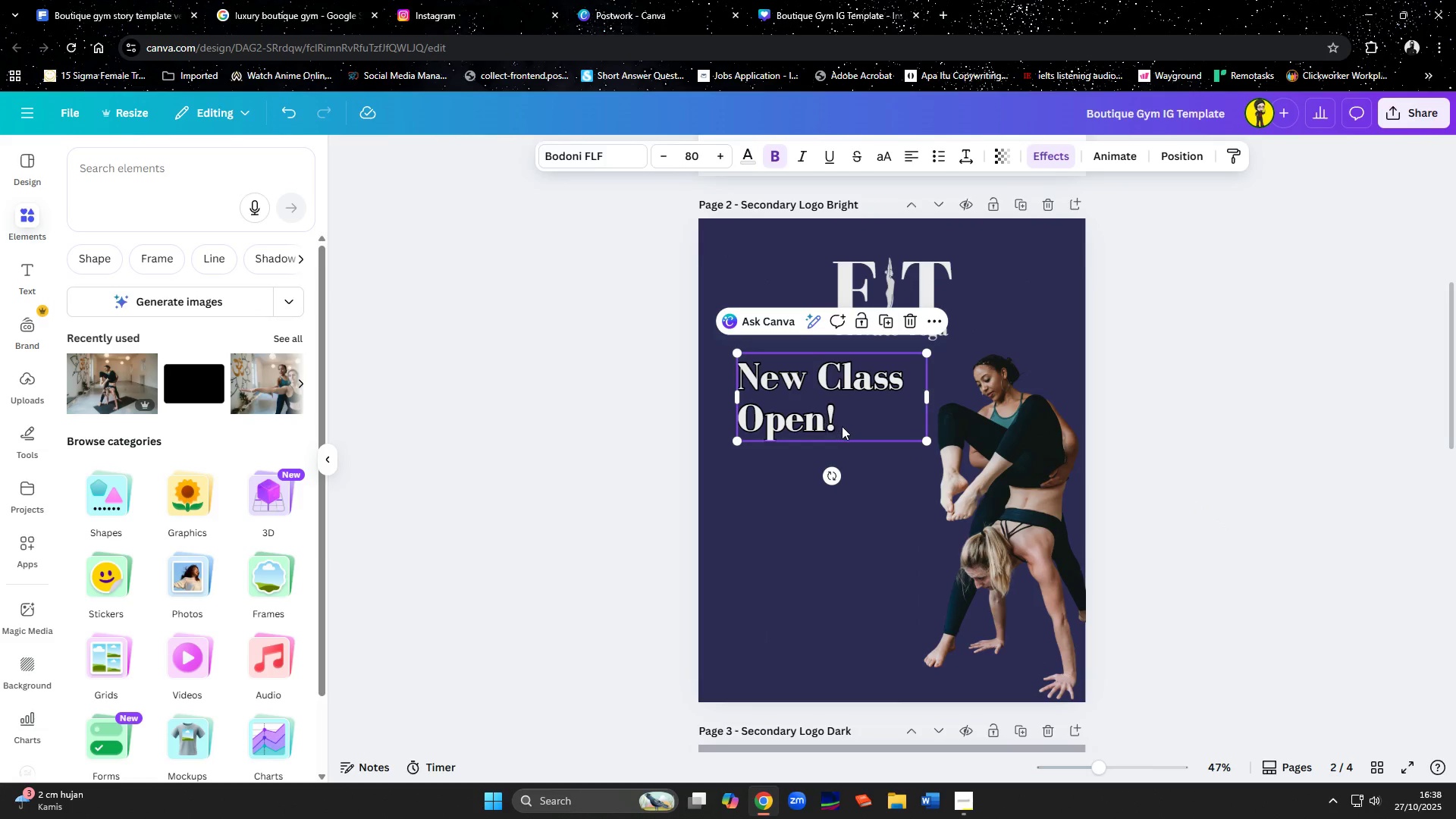 
left_click_drag(start_coordinate=[842, 426], to_coordinate=[842, 434])
 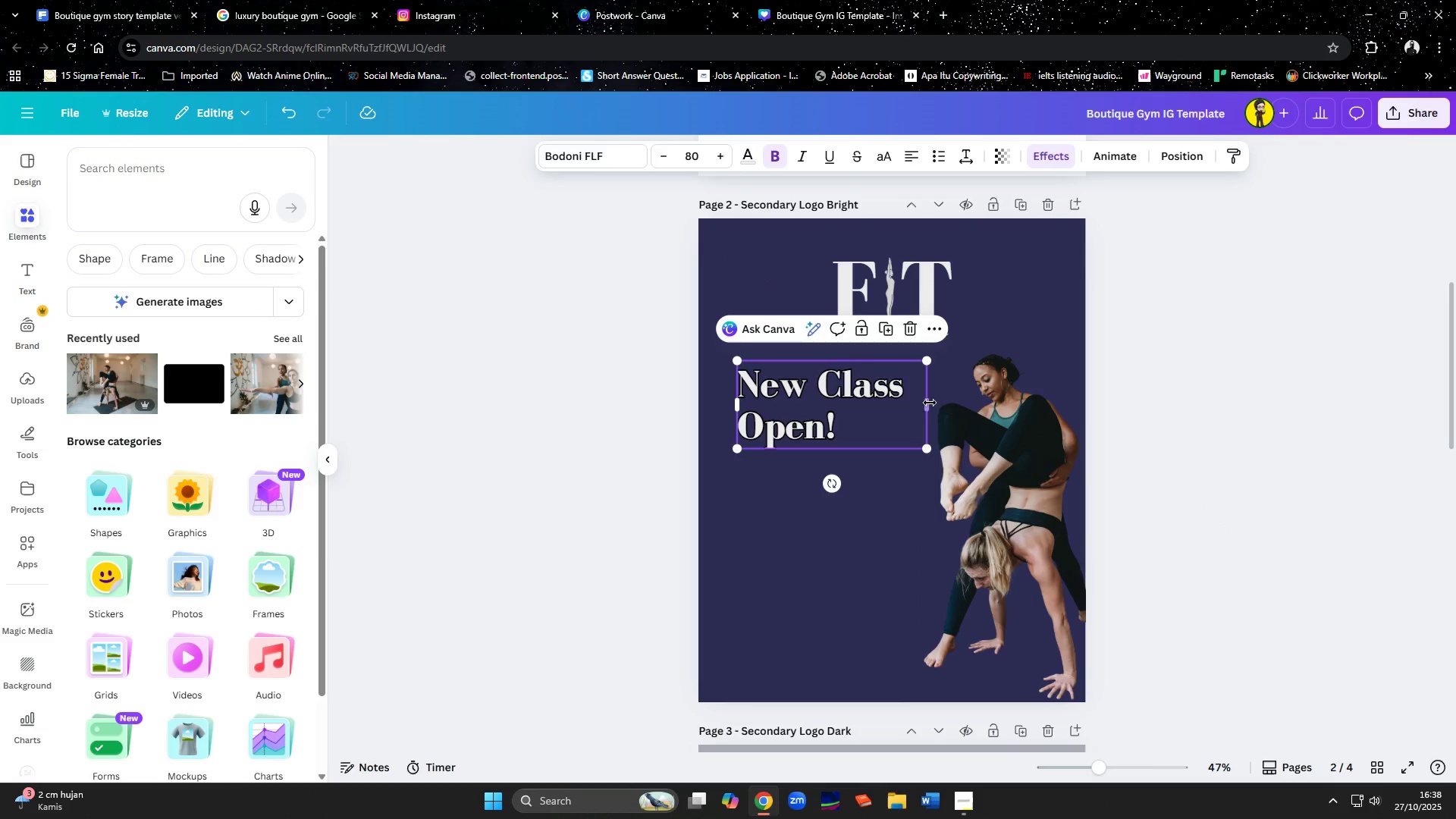 
left_click_drag(start_coordinate=[931, 404], to_coordinate=[1024, 418])
 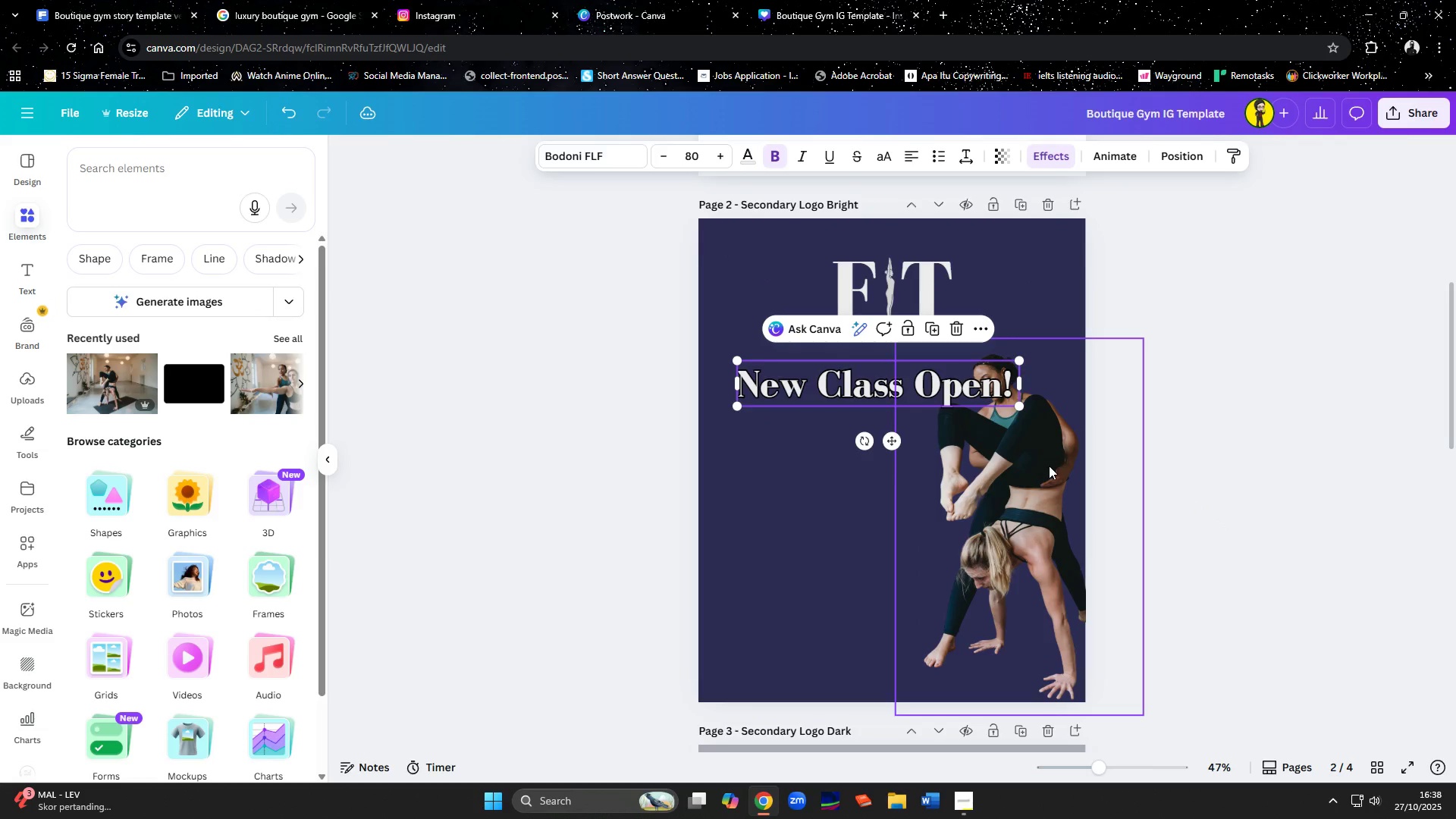 
left_click_drag(start_coordinate=[1049, 470], to_coordinate=[1053, 466])
 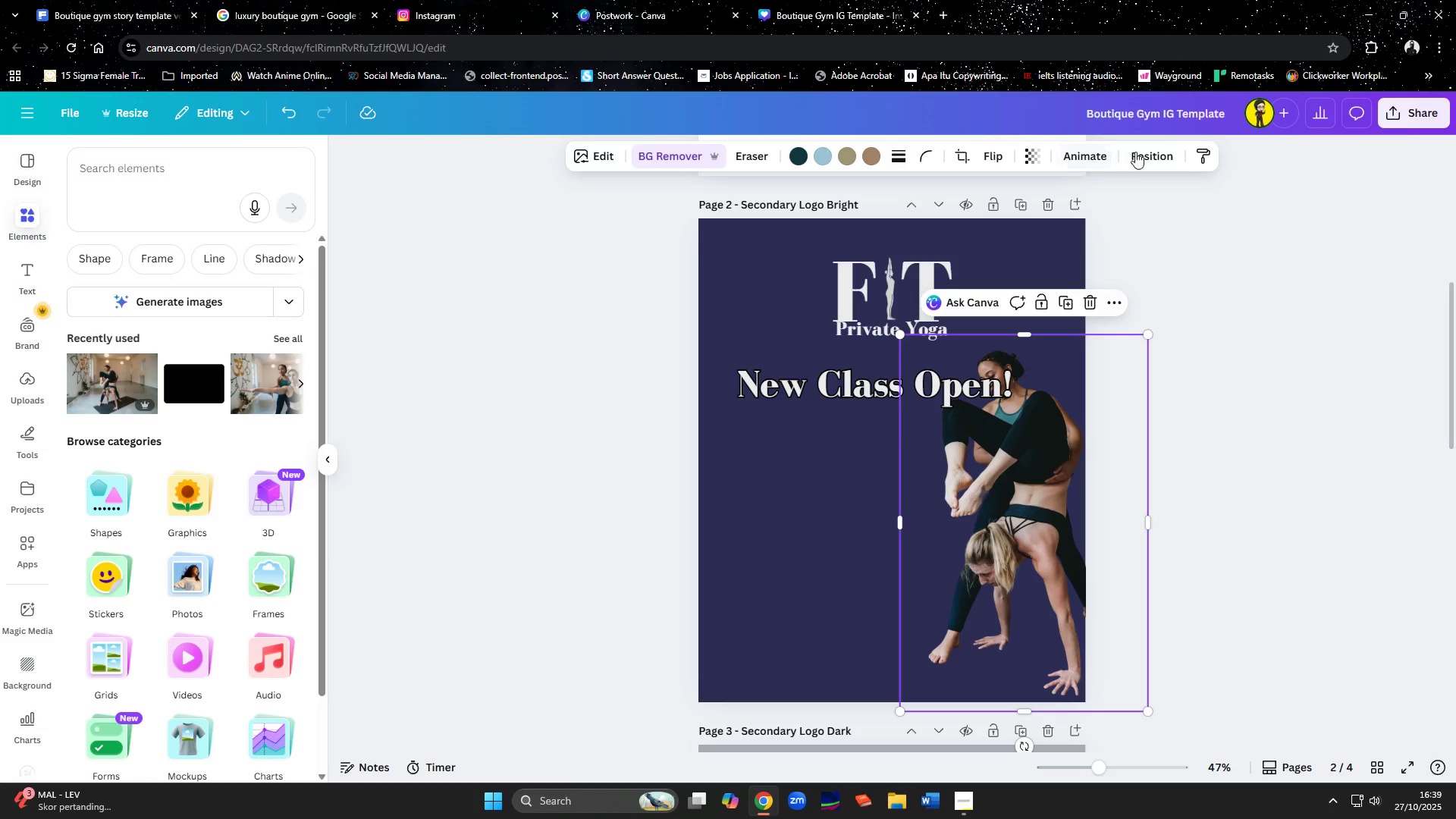 
left_click([1138, 154])
 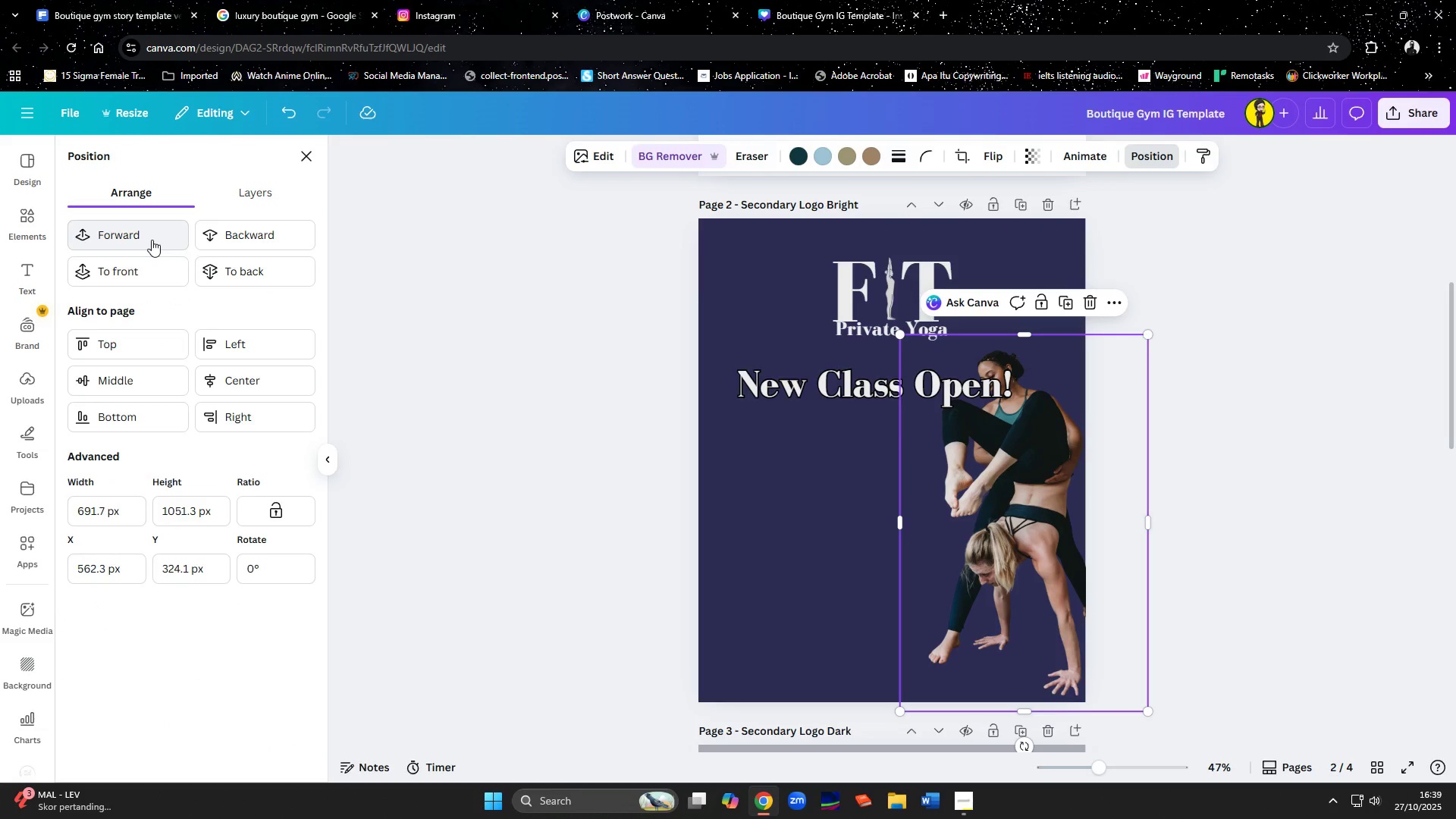 
left_click([149, 273])
 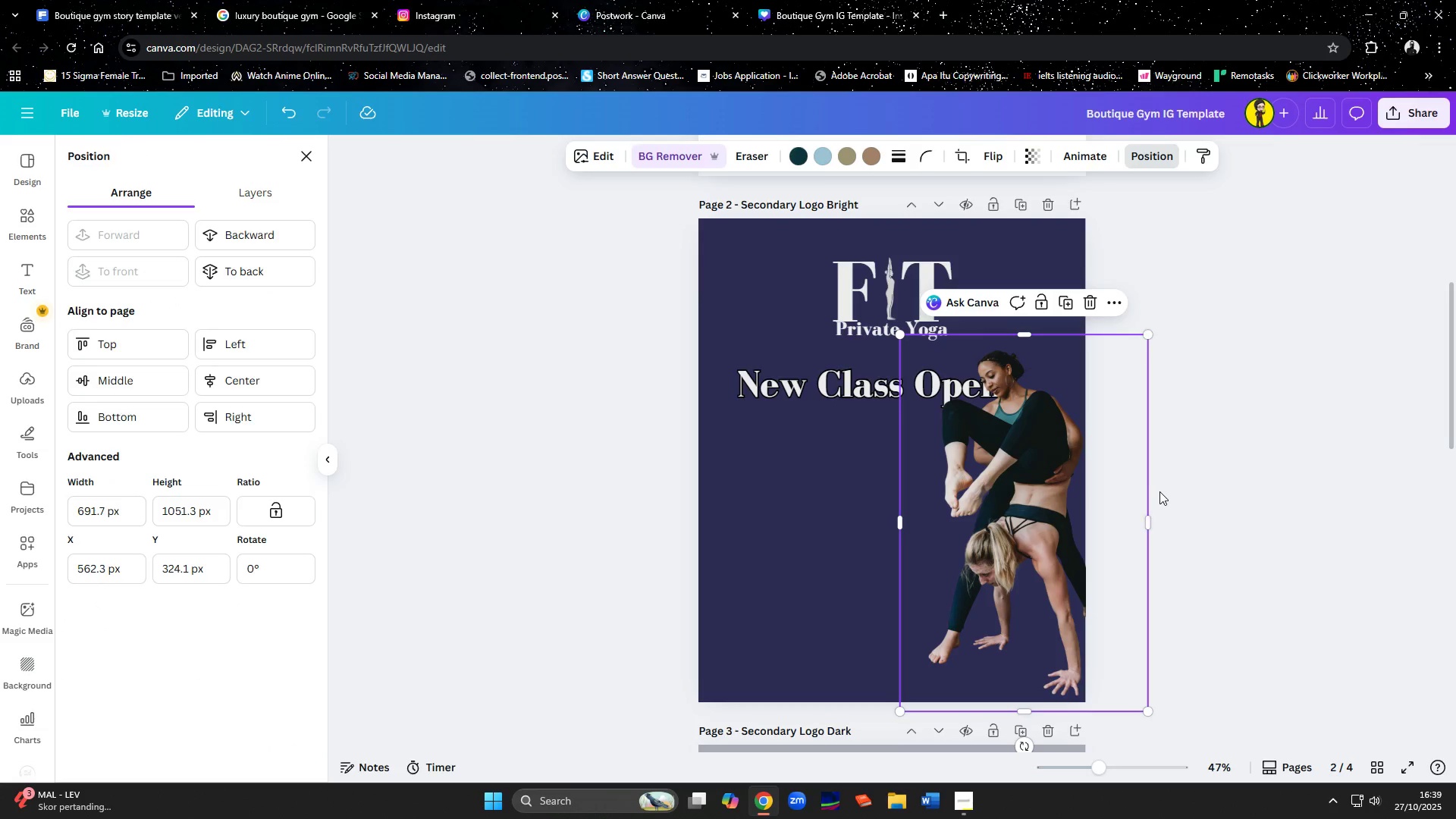 
left_click([1159, 491])
 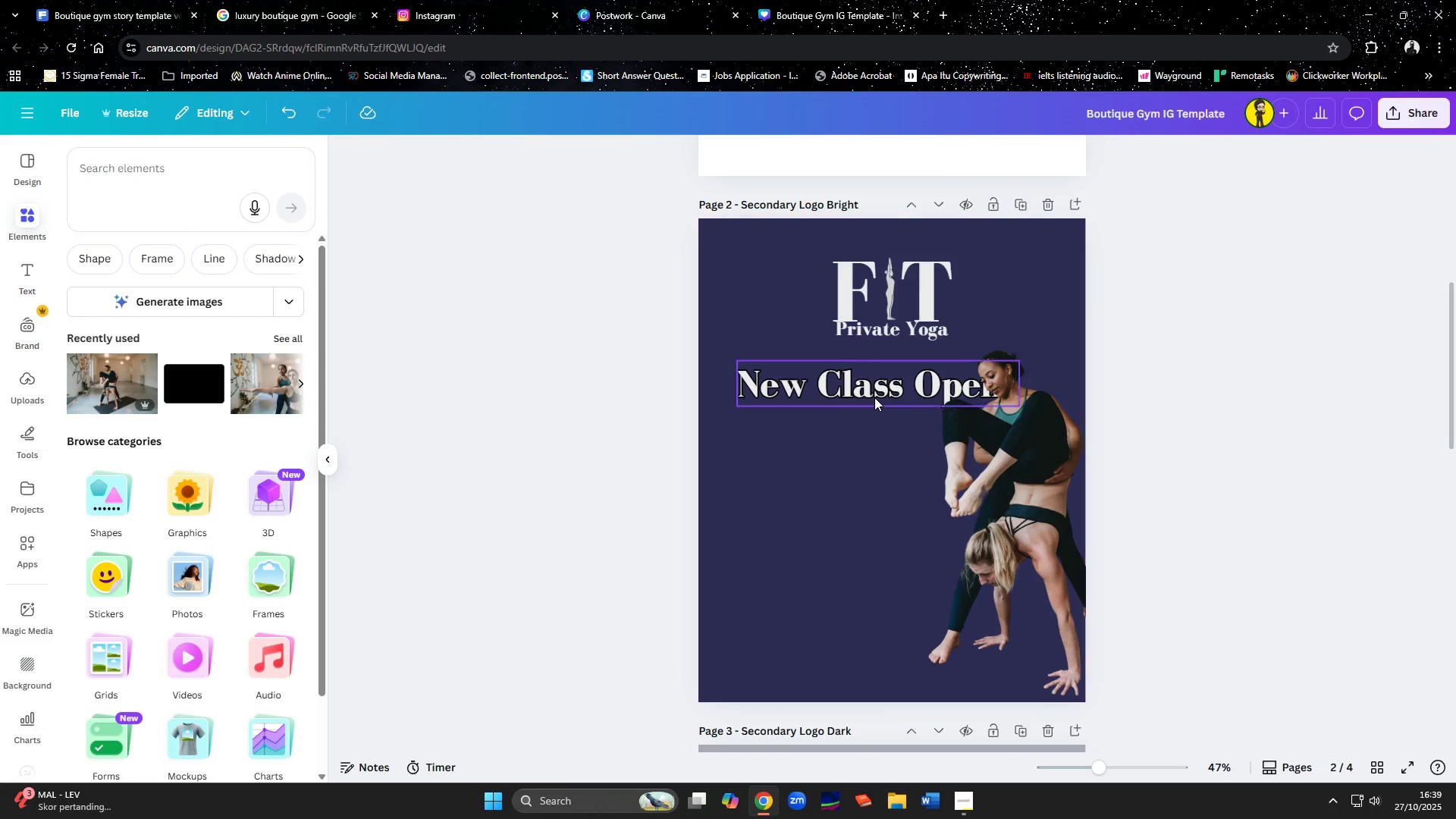 
left_click_drag(start_coordinate=[873, 388], to_coordinate=[870, 381])
 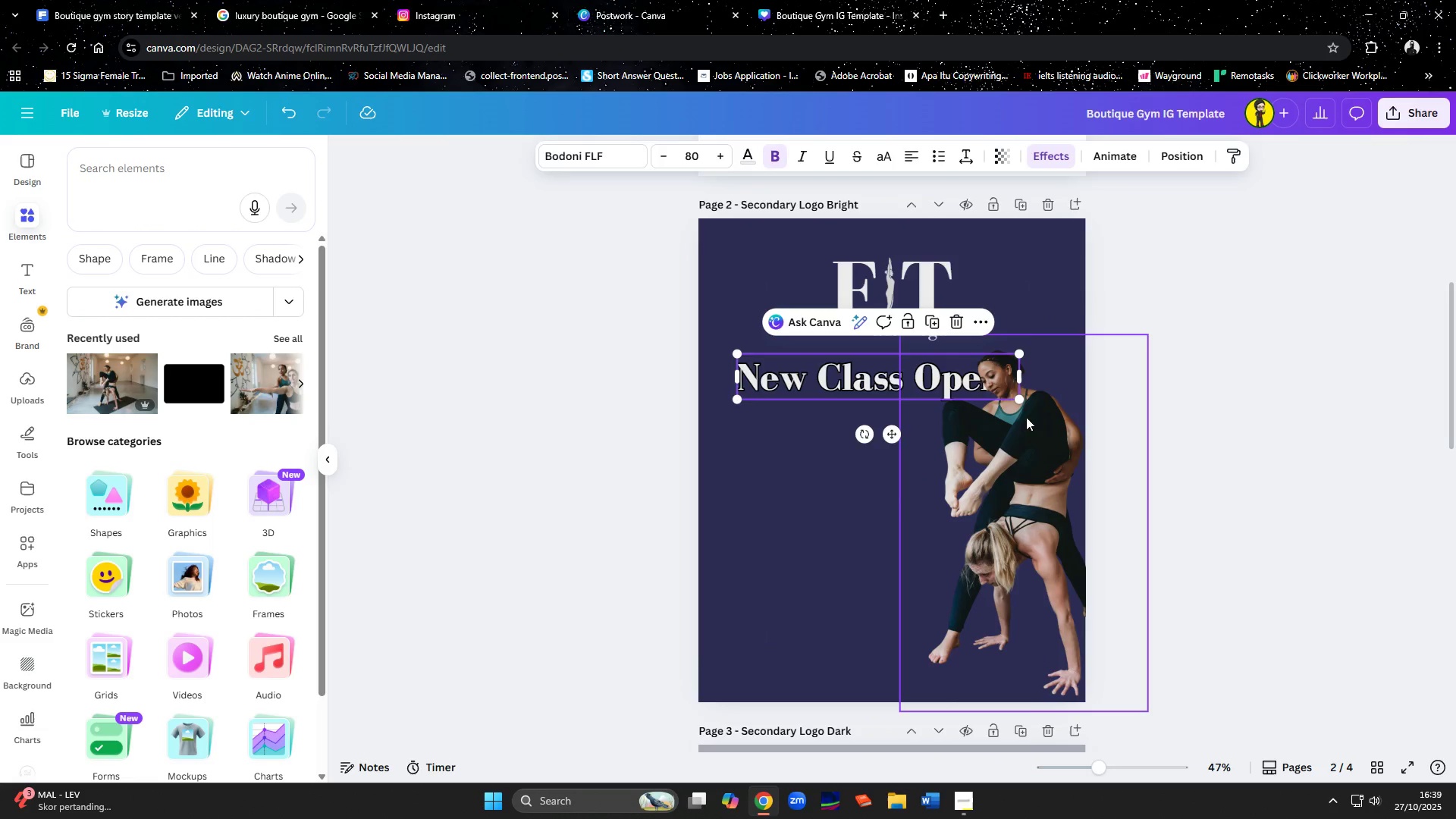 
left_click([1048, 431])
 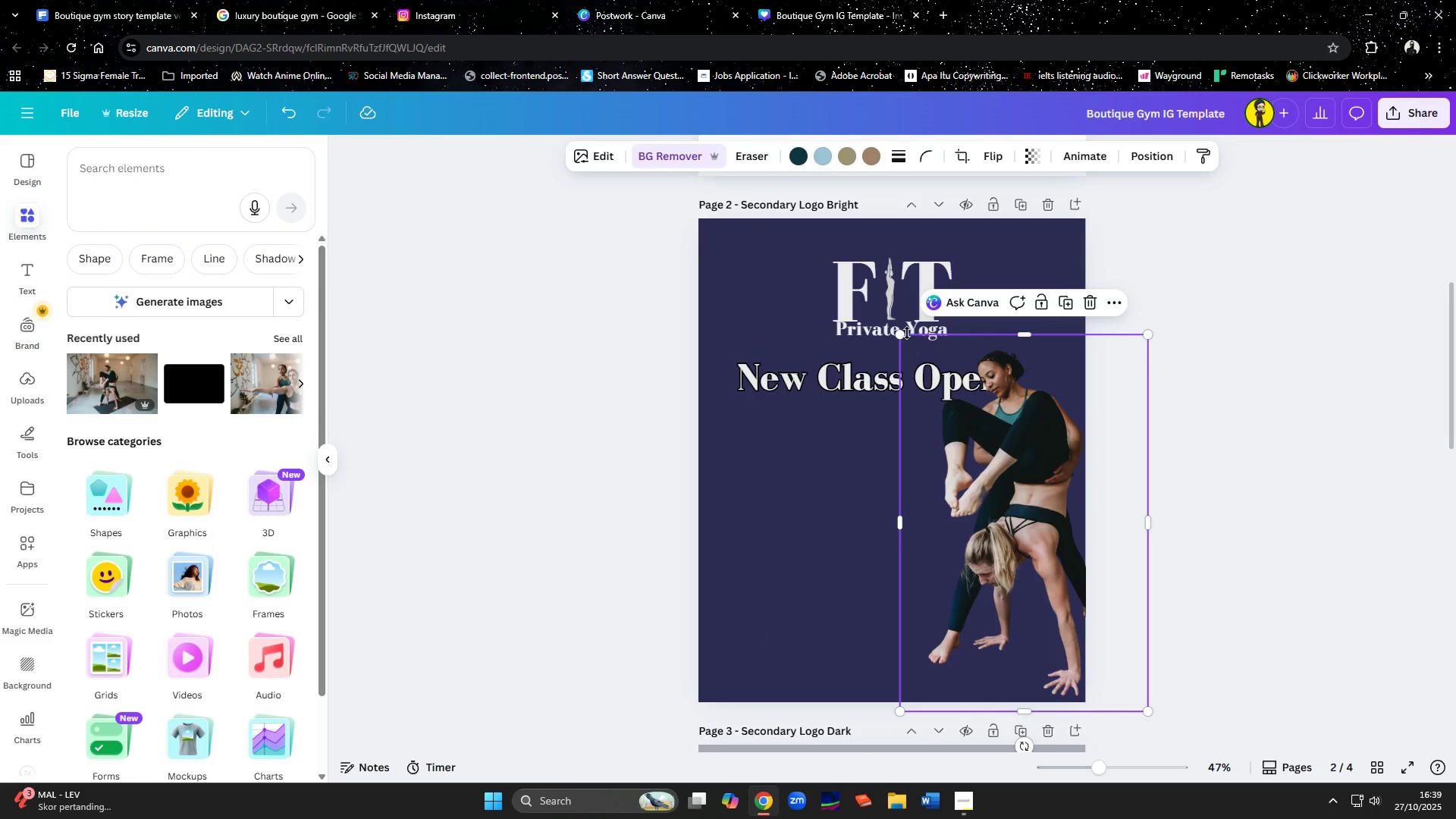 
left_click_drag(start_coordinate=[907, 333], to_coordinate=[953, 362])
 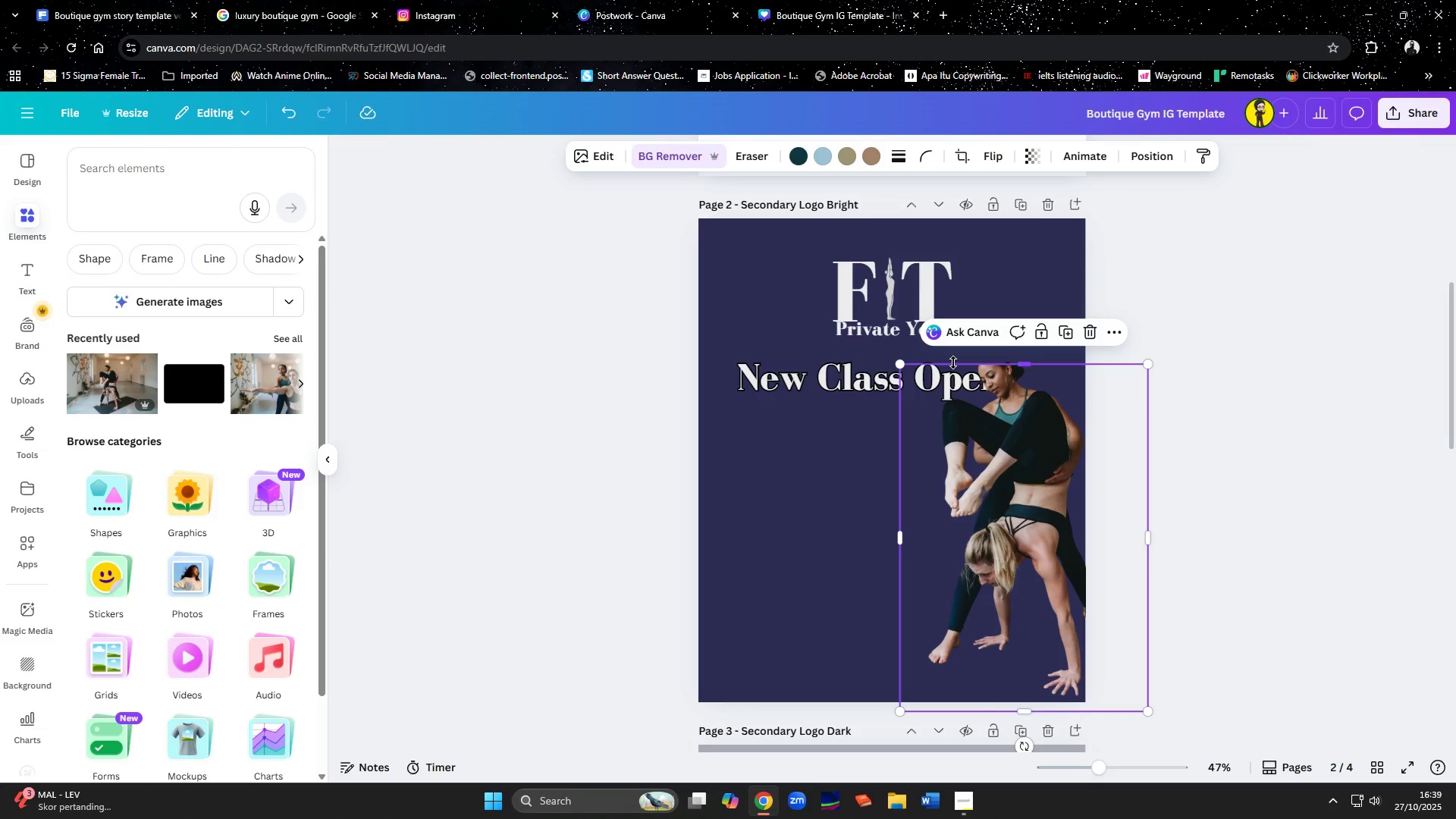 
key(Control+Z)
 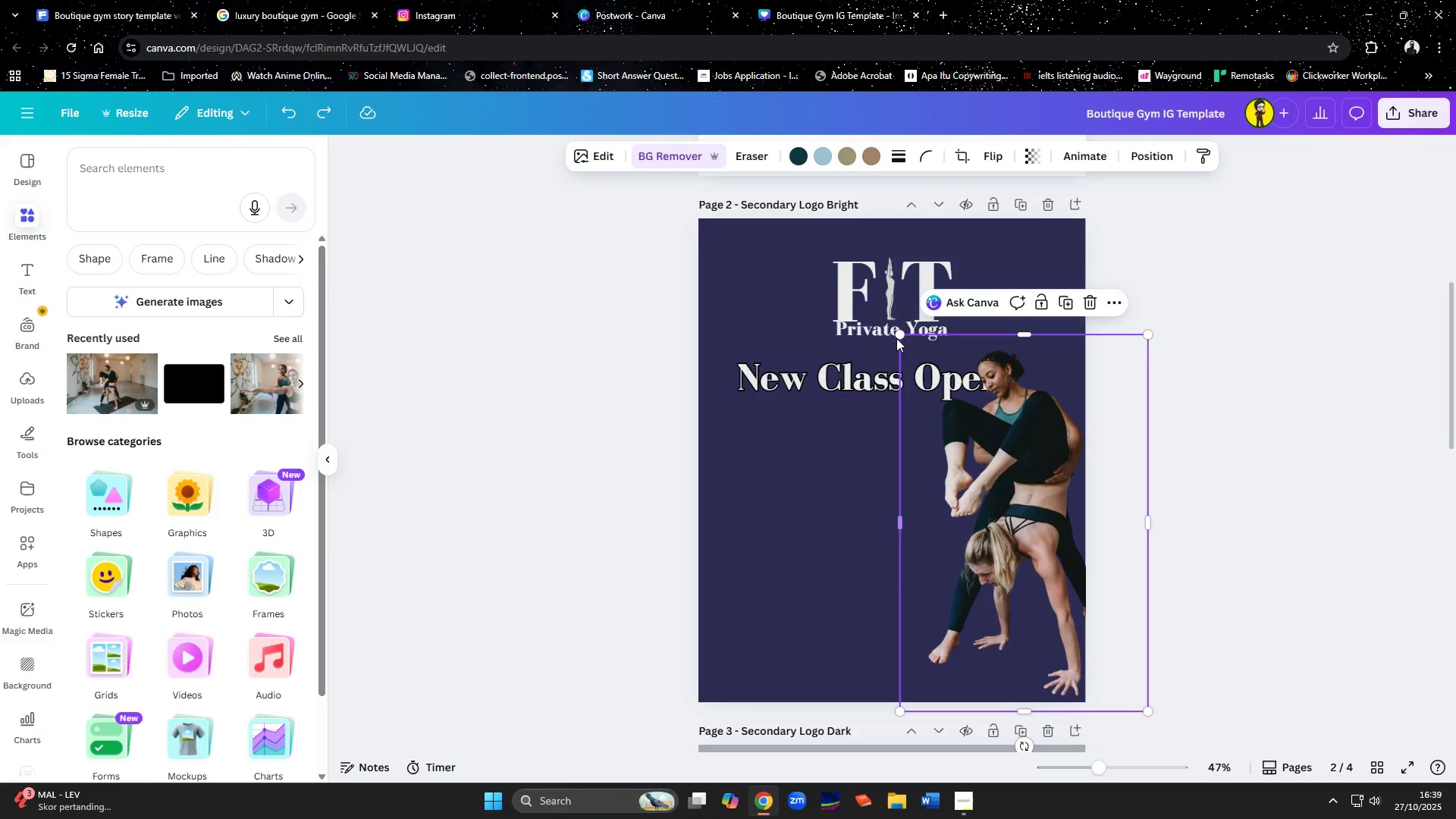 
left_click_drag(start_coordinate=[897, 335], to_coordinate=[952, 370])
 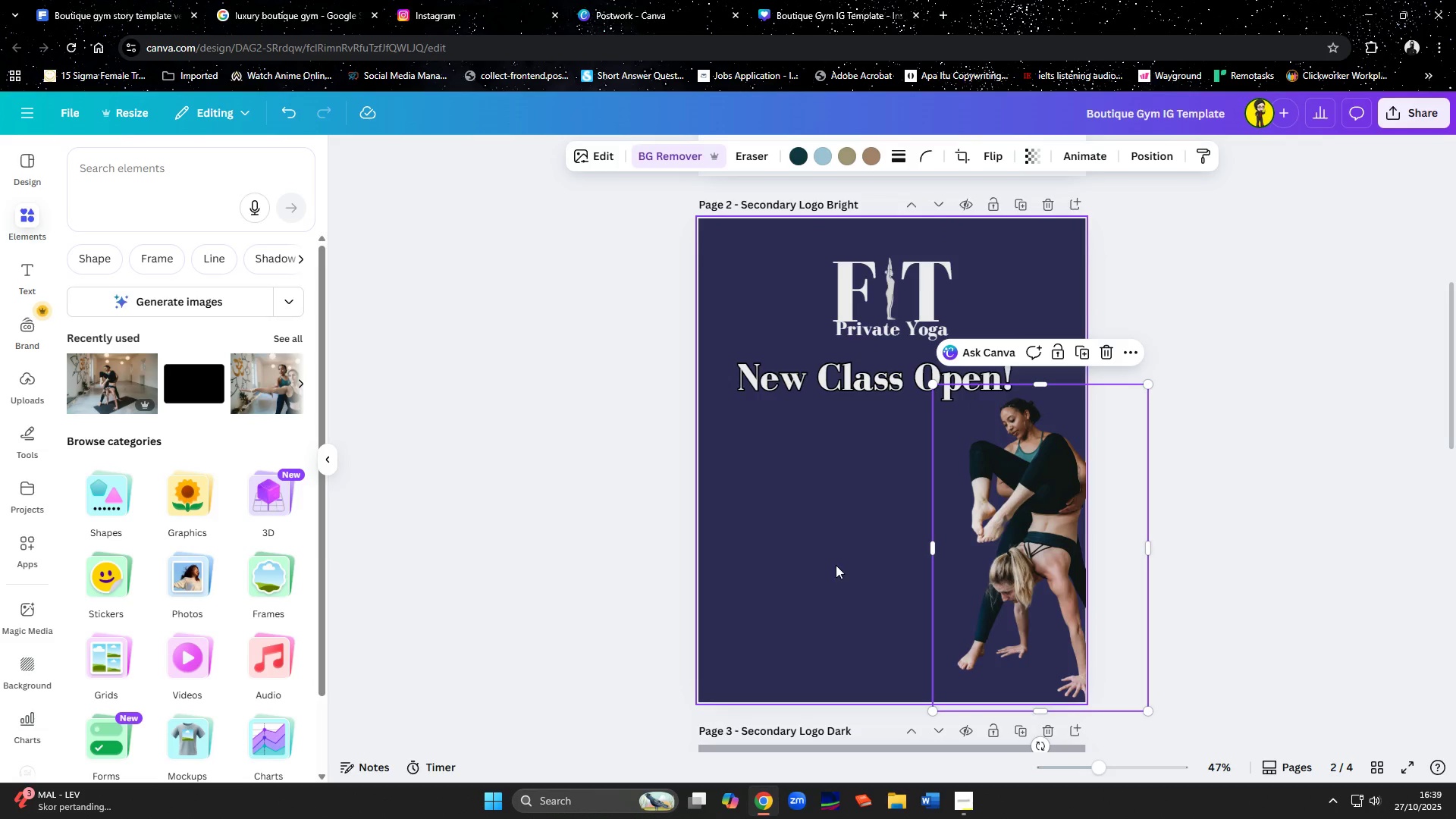 
left_click([836, 565])
 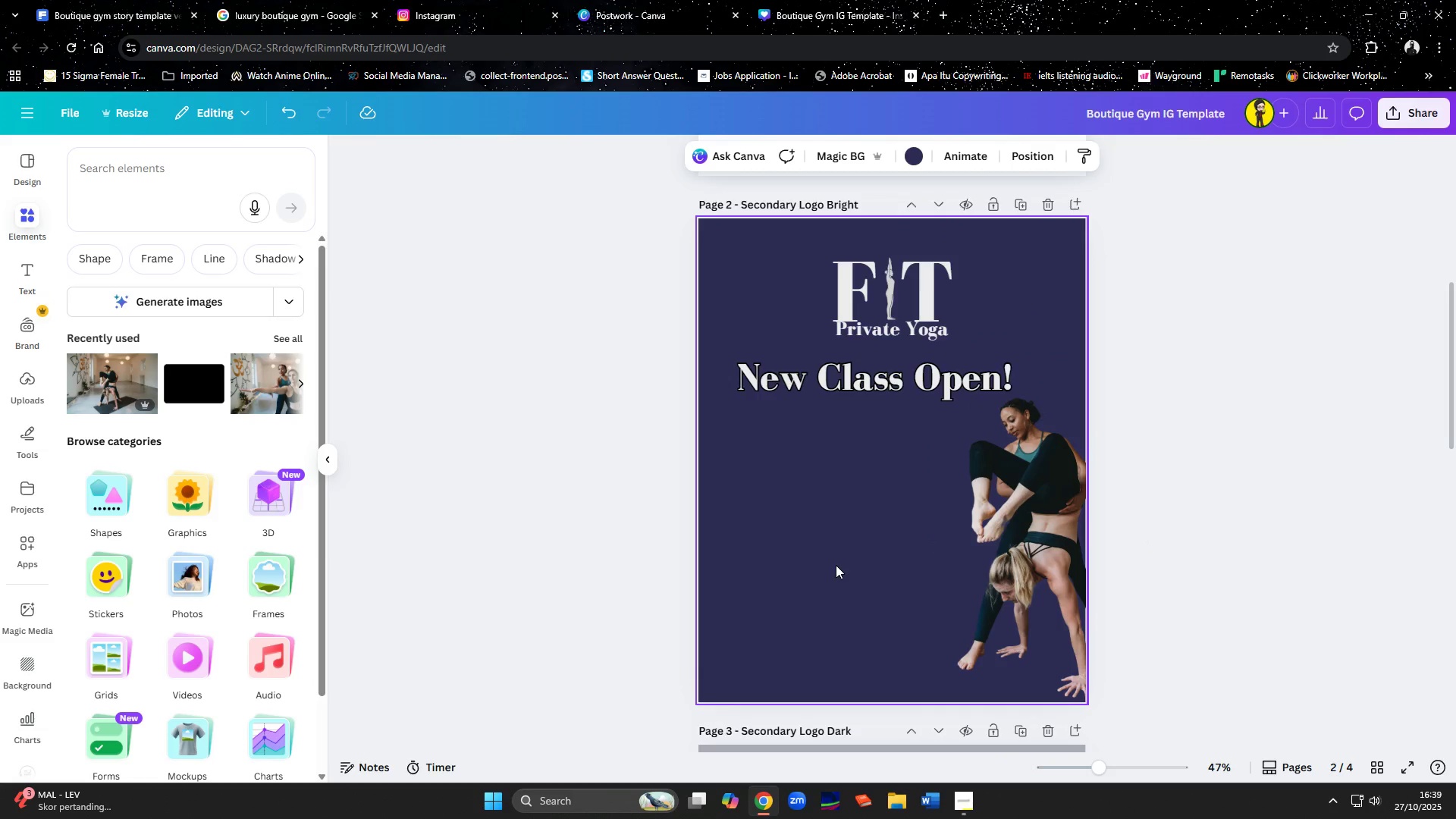 
left_click_drag(start_coordinate=[1028, 598], to_coordinate=[985, 601])
 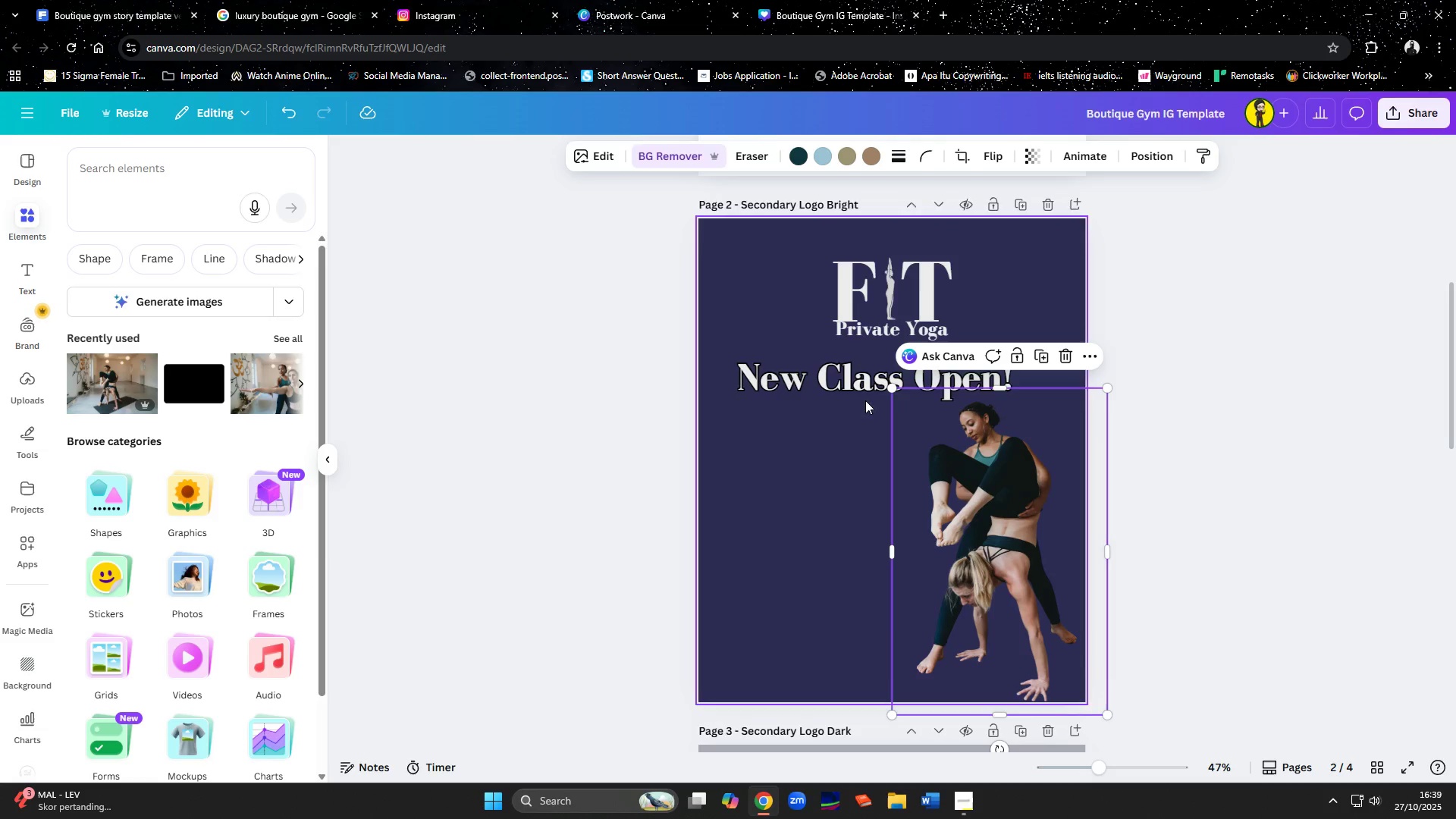 
left_click([846, 384])
 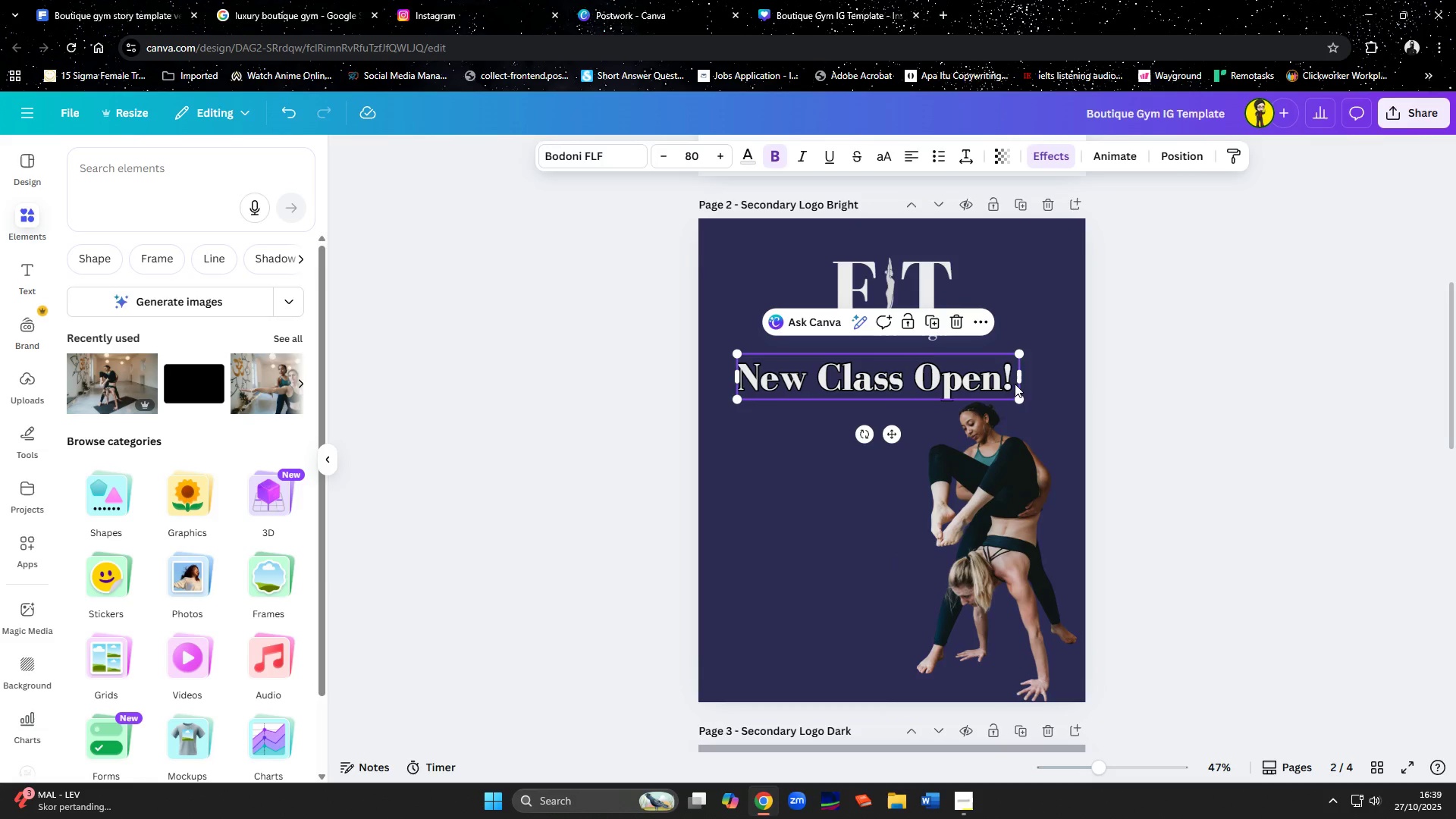 
left_click_drag(start_coordinate=[1025, 381], to_coordinate=[880, 388])
 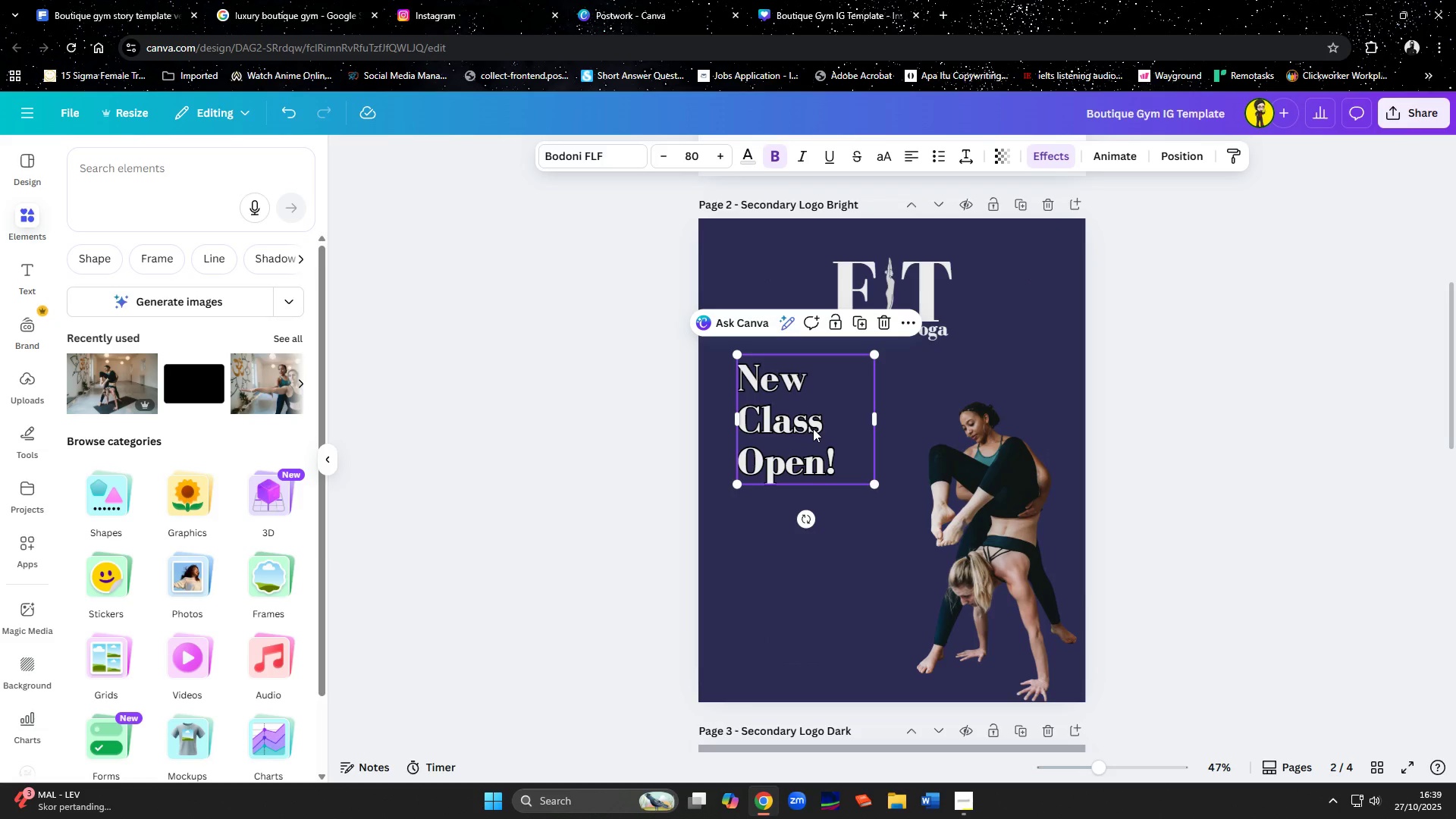 
wait(12.98)
 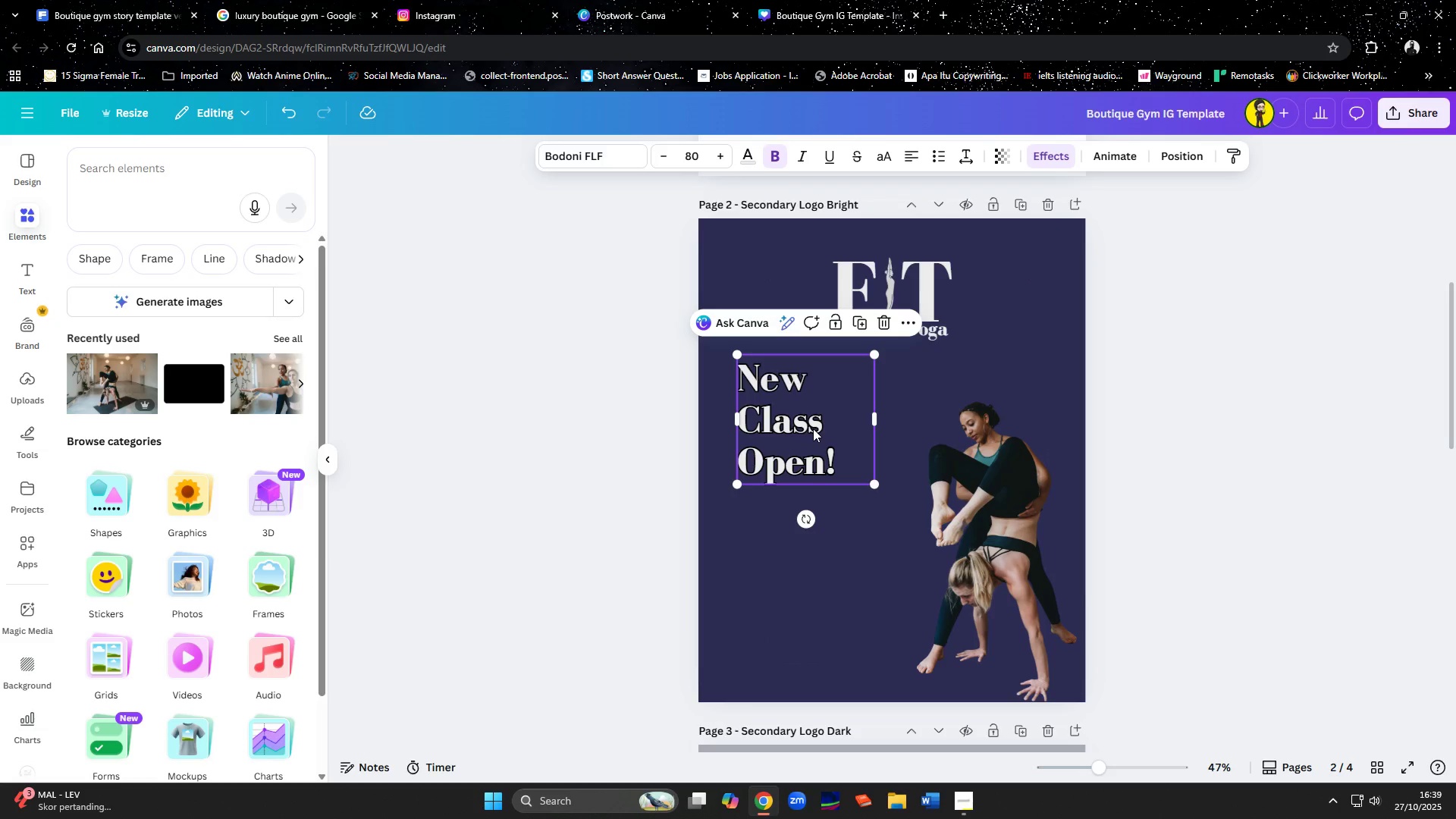 
left_click_drag(start_coordinate=[920, 271], to_coordinate=[912, 271])
 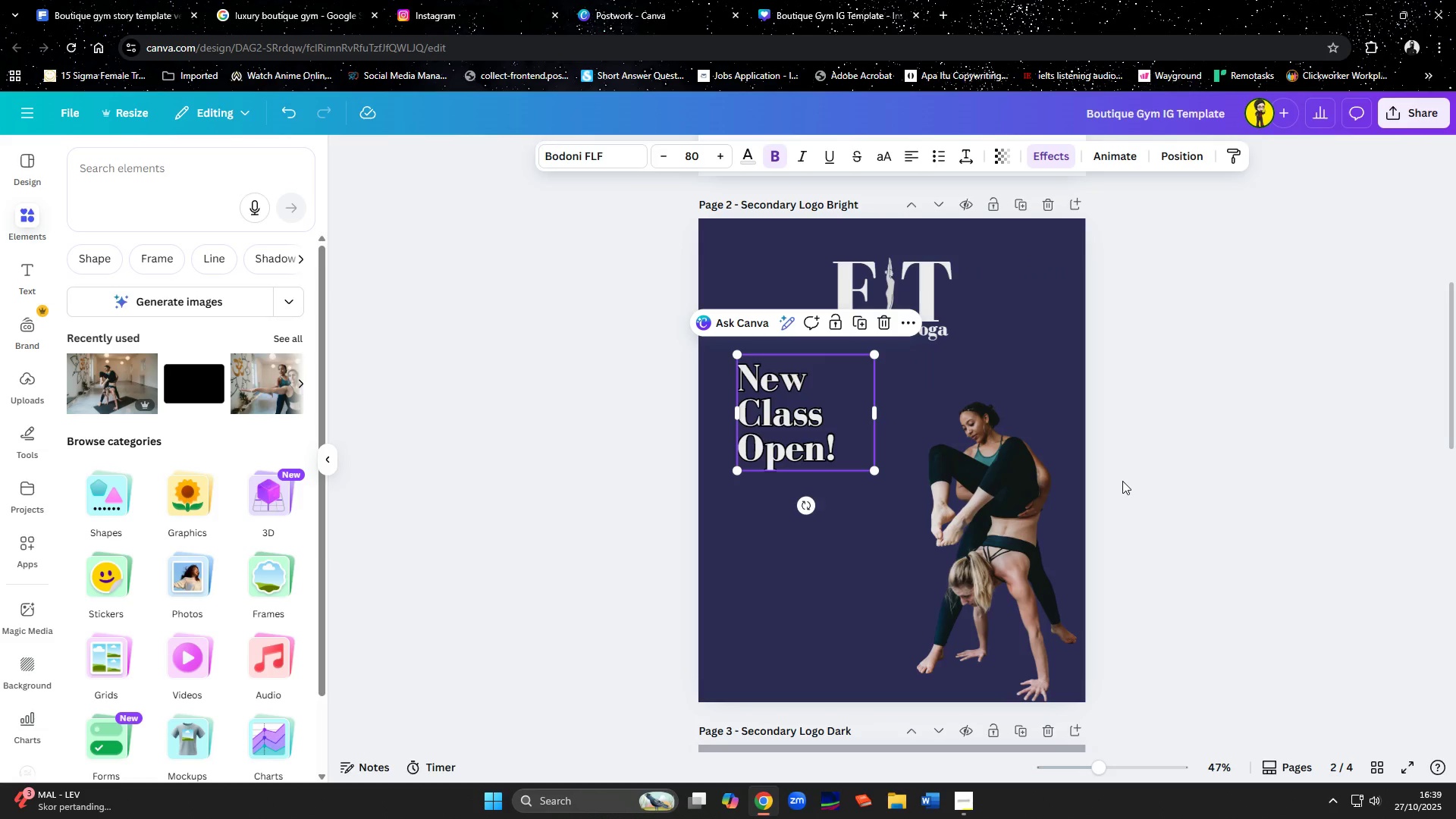 
left_click([1122, 481])
 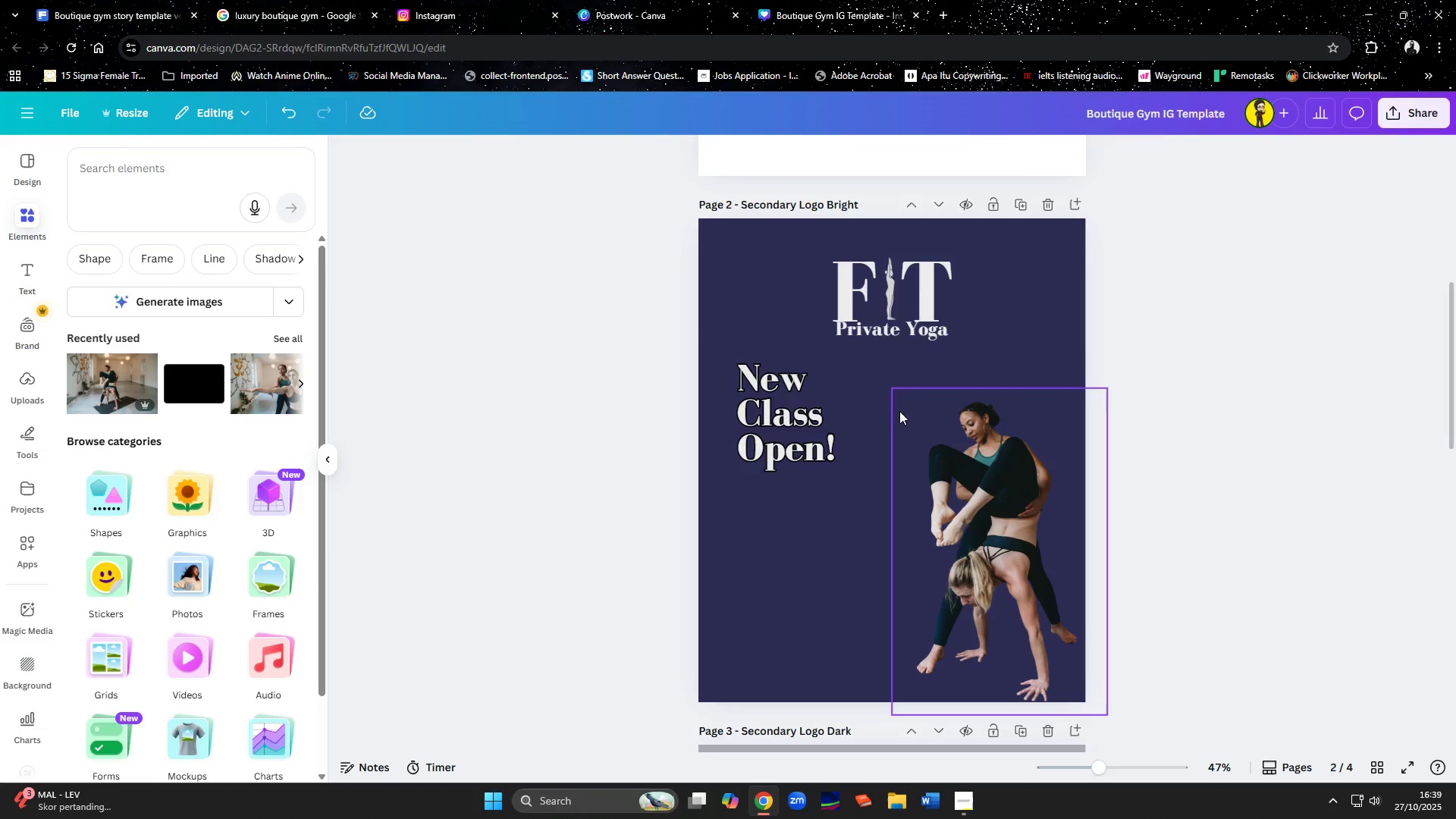 
left_click_drag(start_coordinate=[819, 416], to_coordinate=[835, 415])
 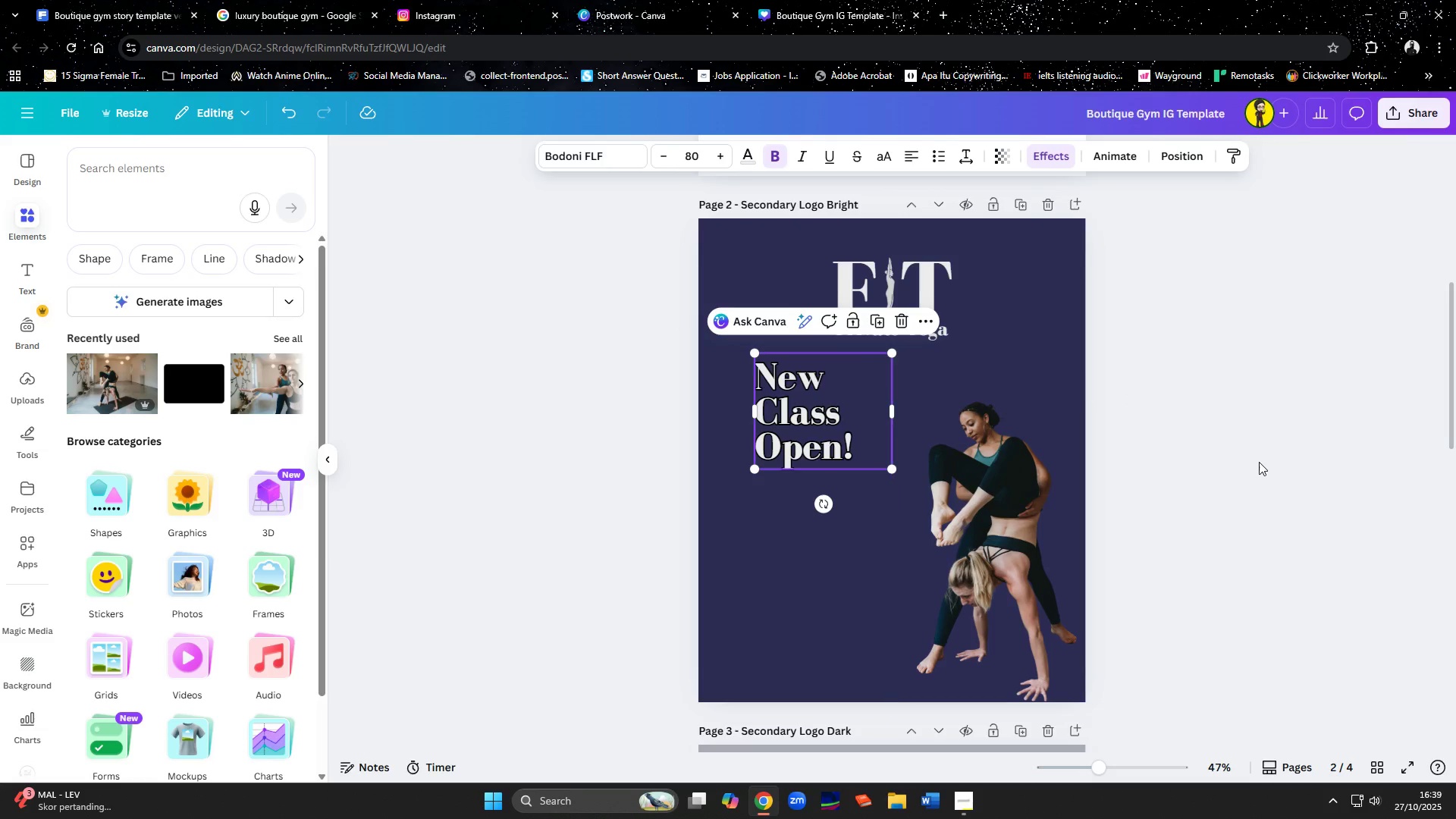 
left_click([1263, 462])
 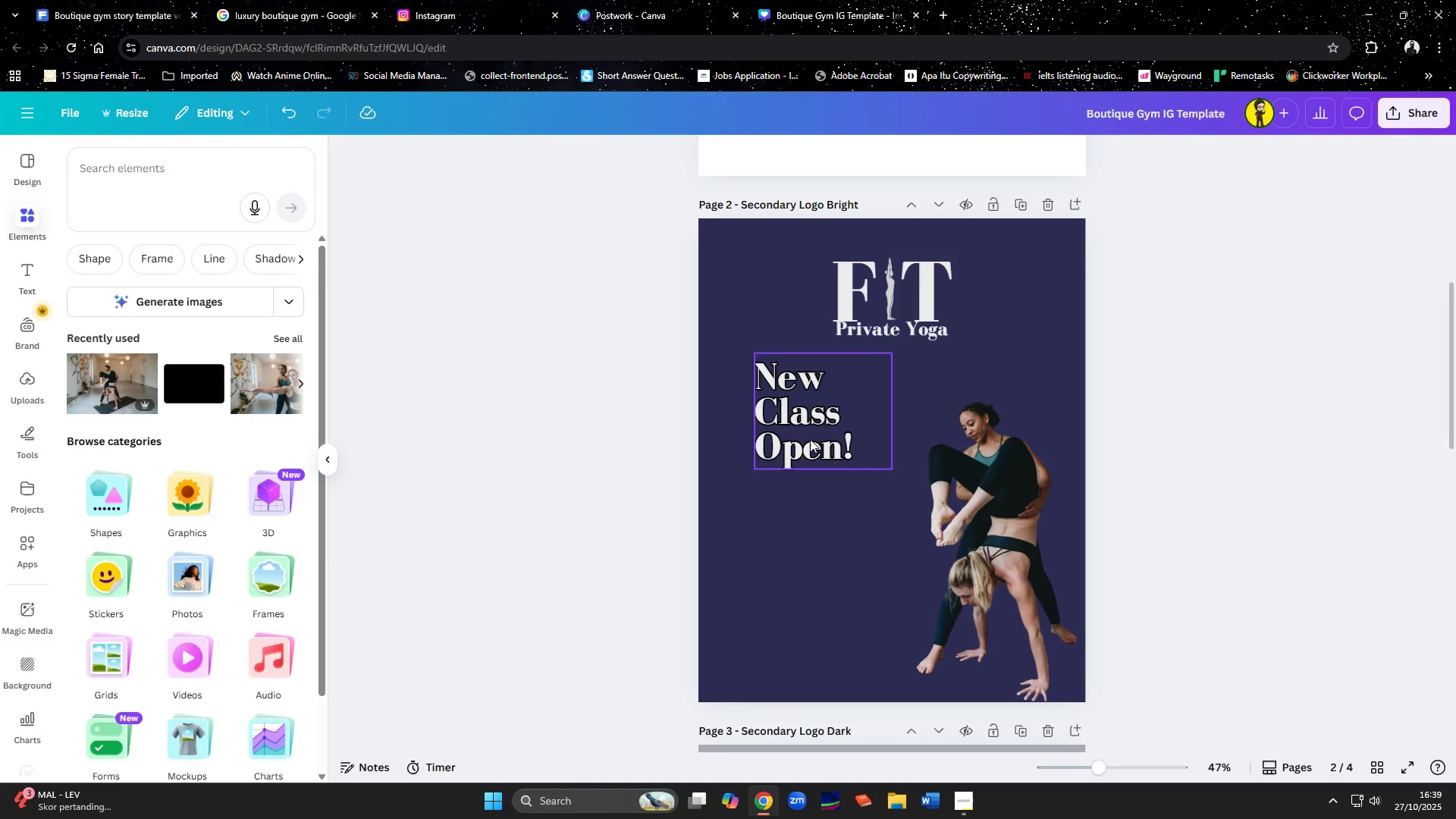 
left_click_drag(start_coordinate=[981, 510], to_coordinate=[764, 509])
 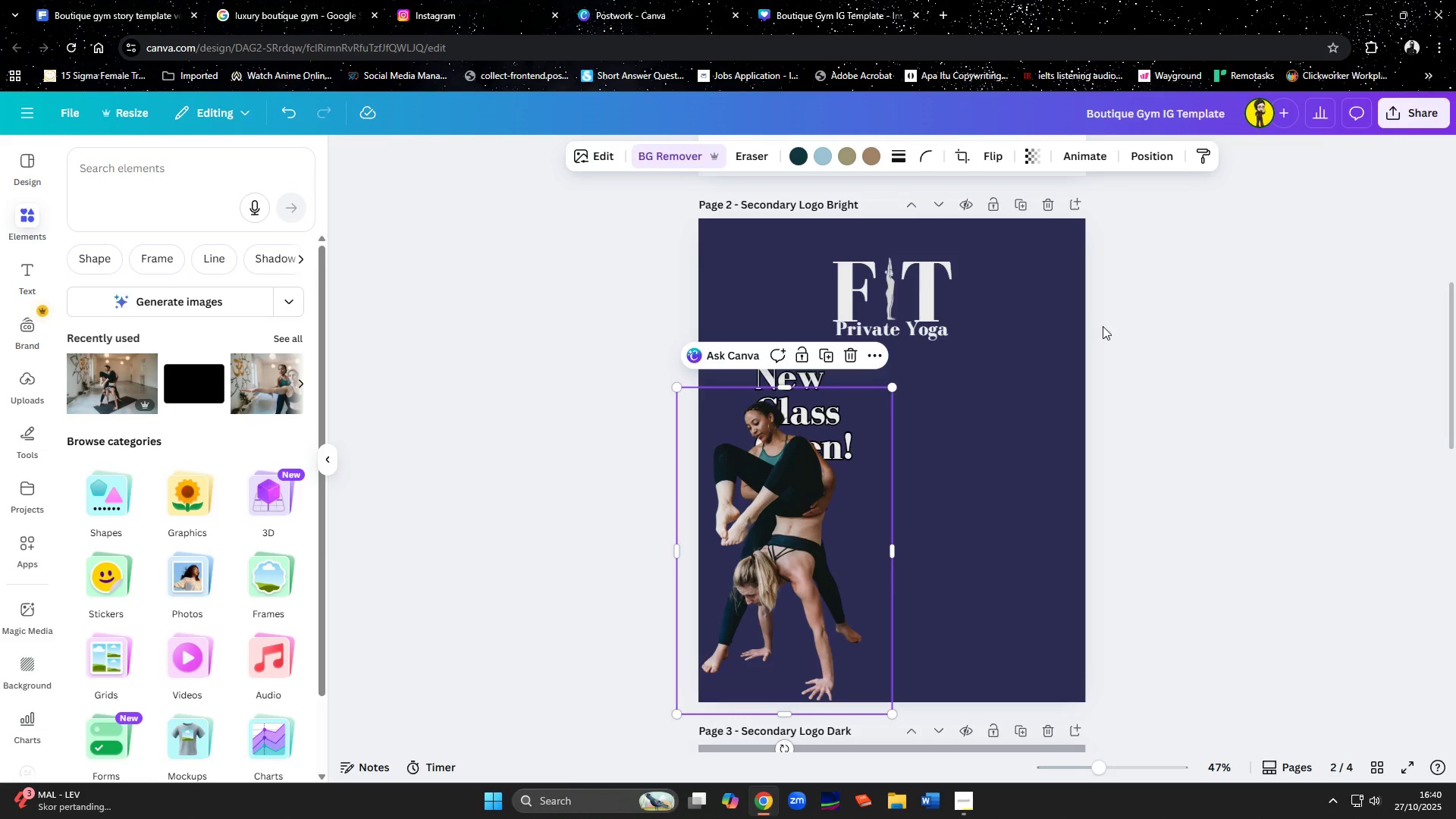 
left_click([1034, 442])
 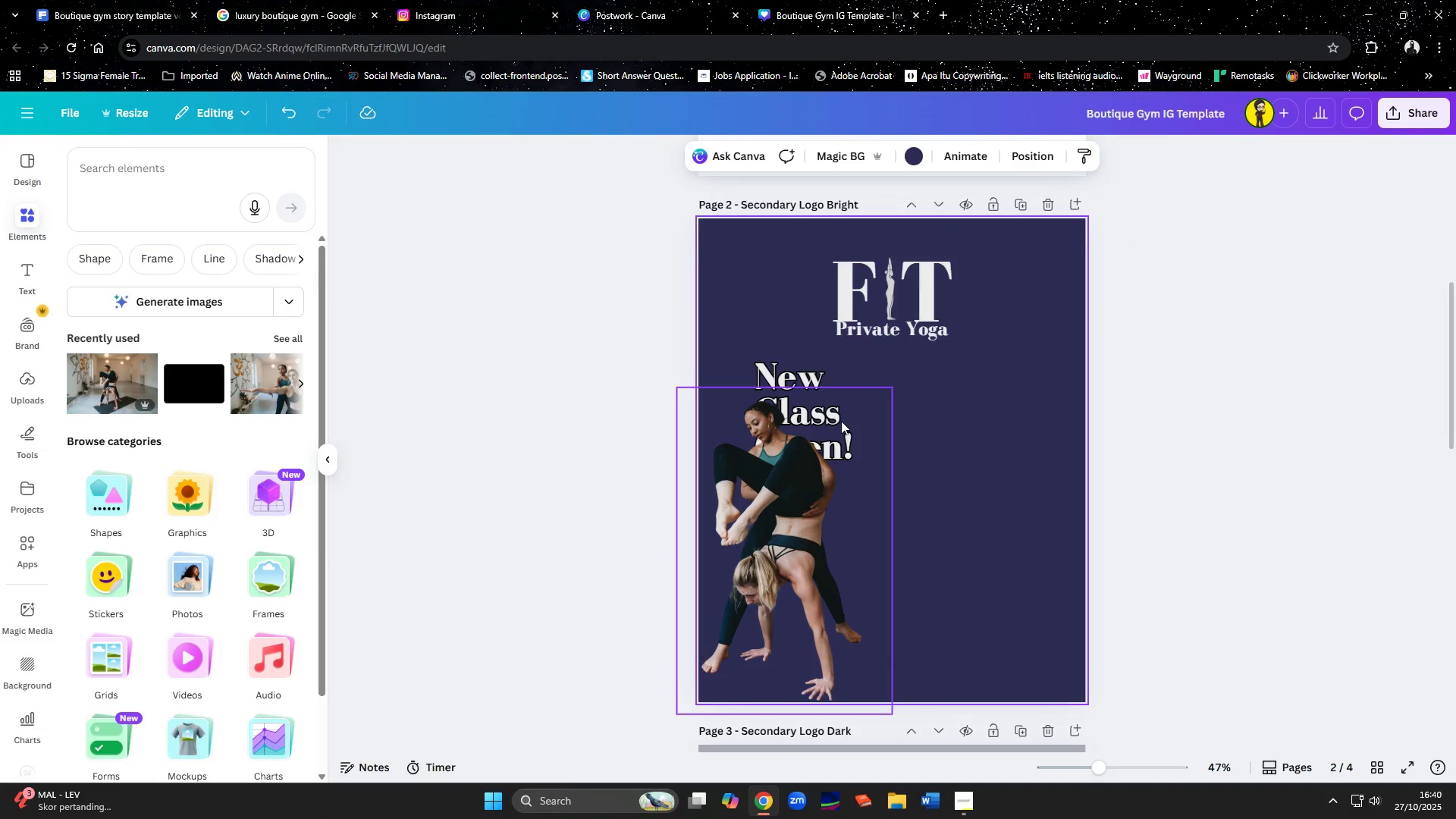 
left_click([841, 421])
 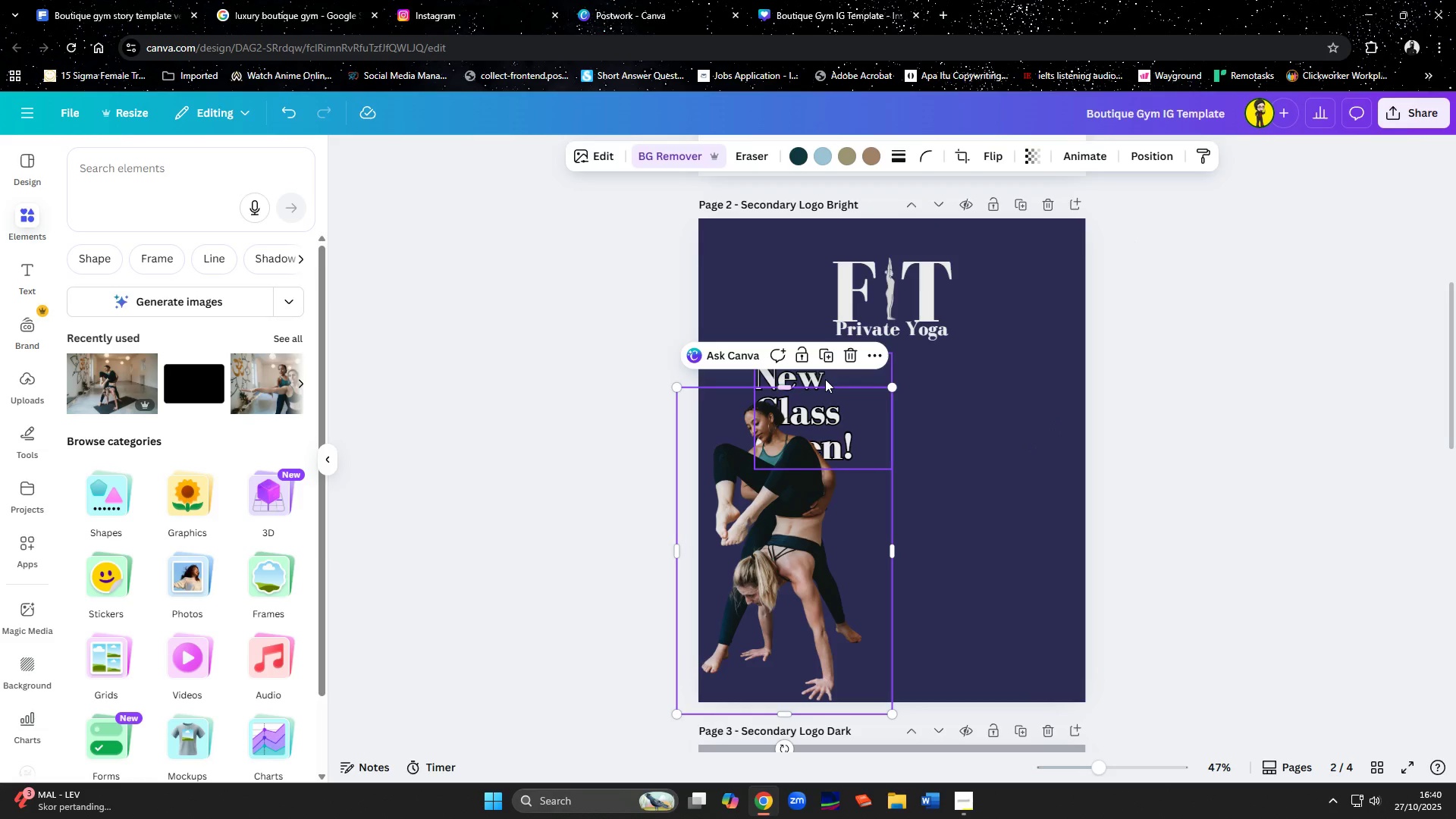 
left_click_drag(start_coordinate=[825, 379], to_coordinate=[915, 391])
 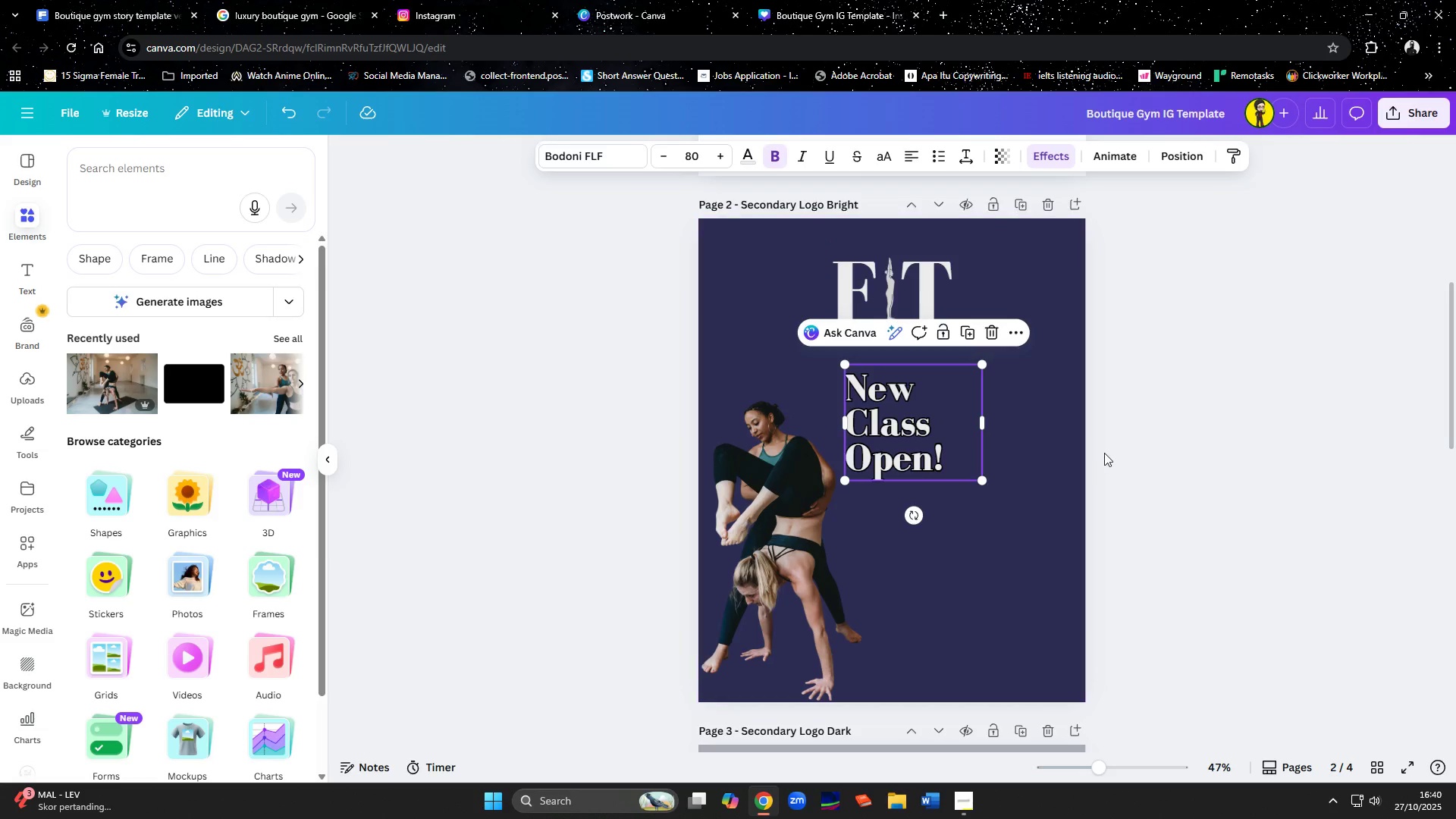 
left_click([1104, 453])
 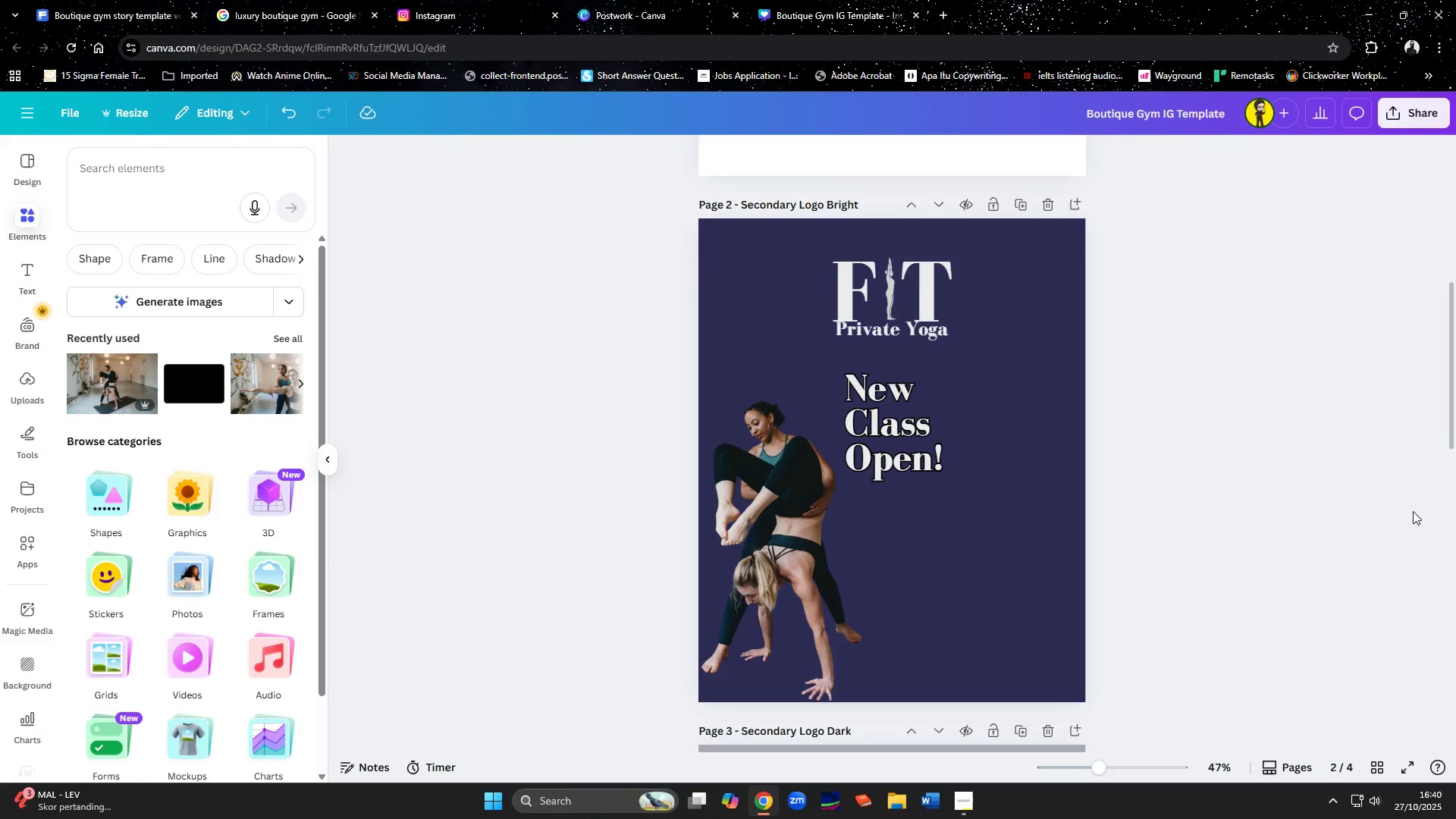 
left_click([932, 460])
 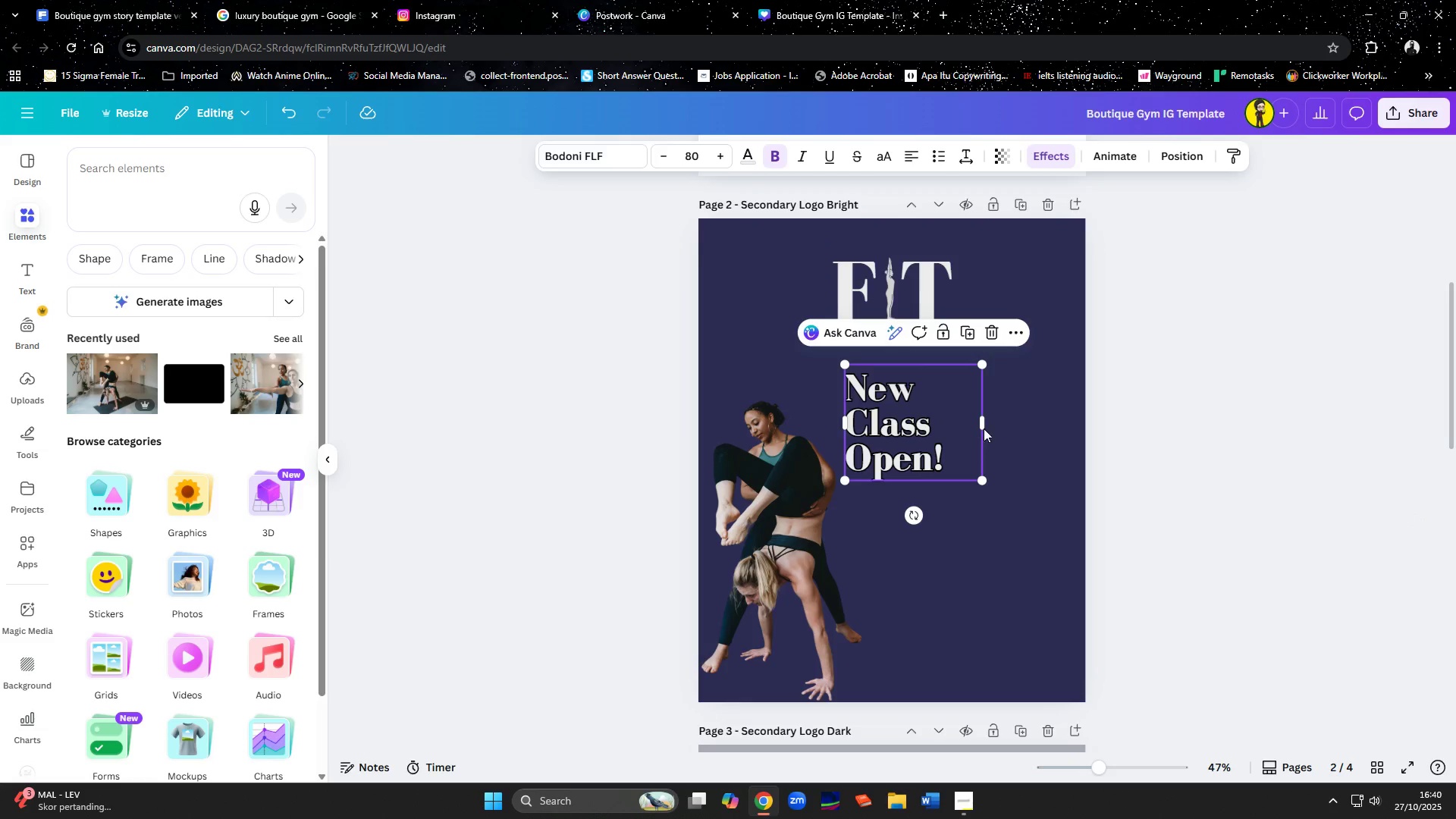 
left_click_drag(start_coordinate=[986, 425], to_coordinate=[979, 451])
 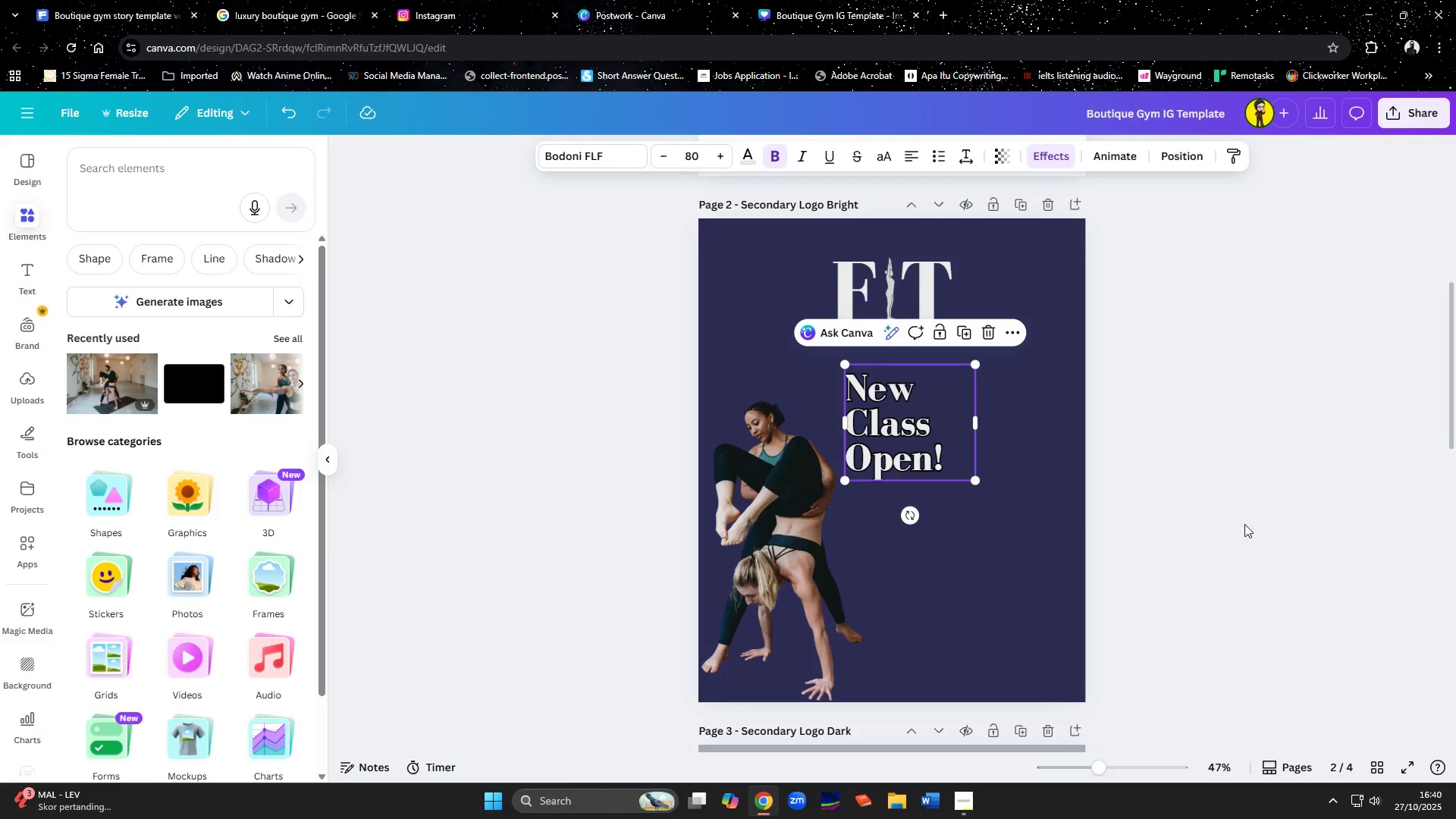 
left_click([1244, 524])
 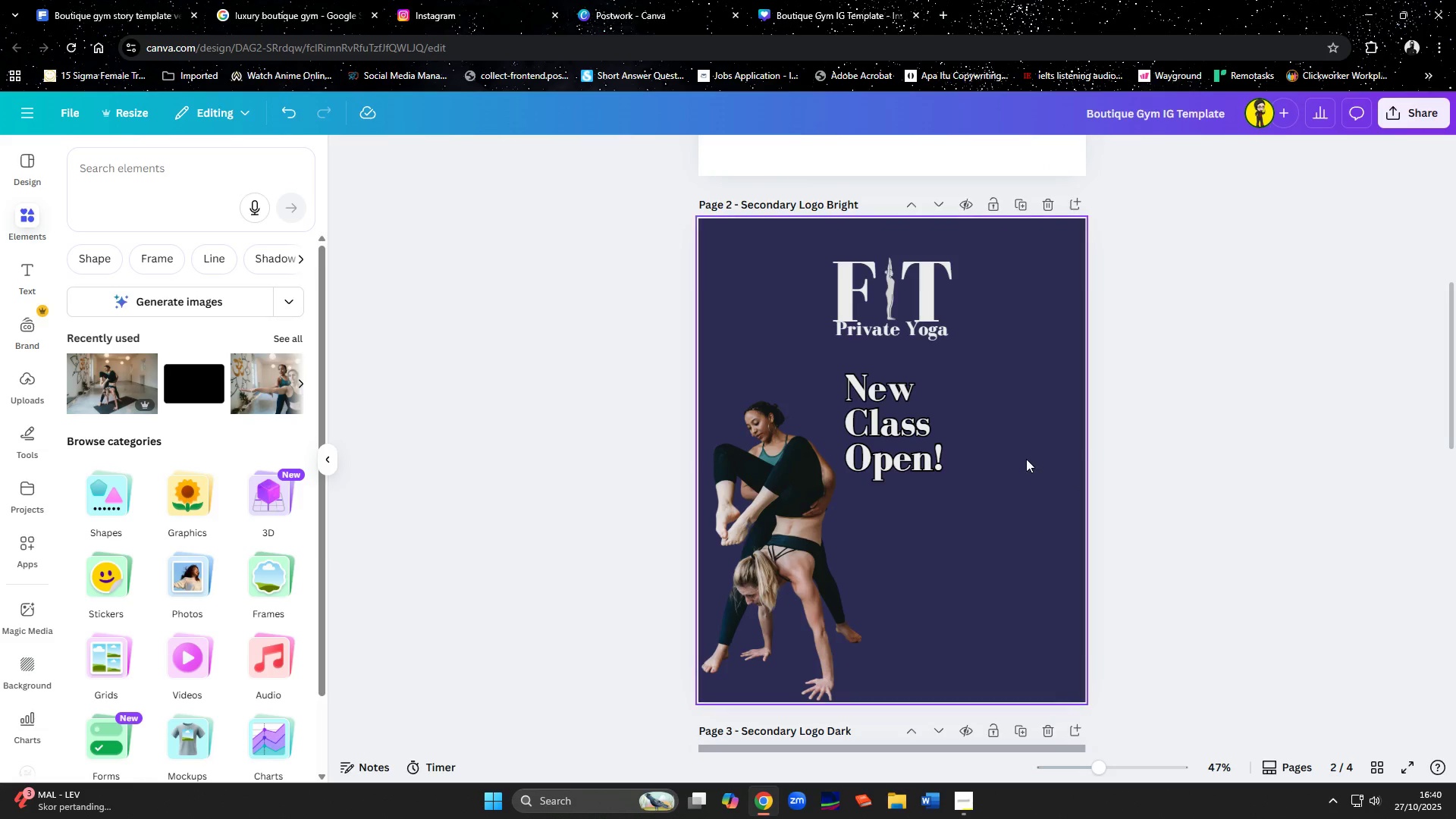 
left_click([909, 431])
 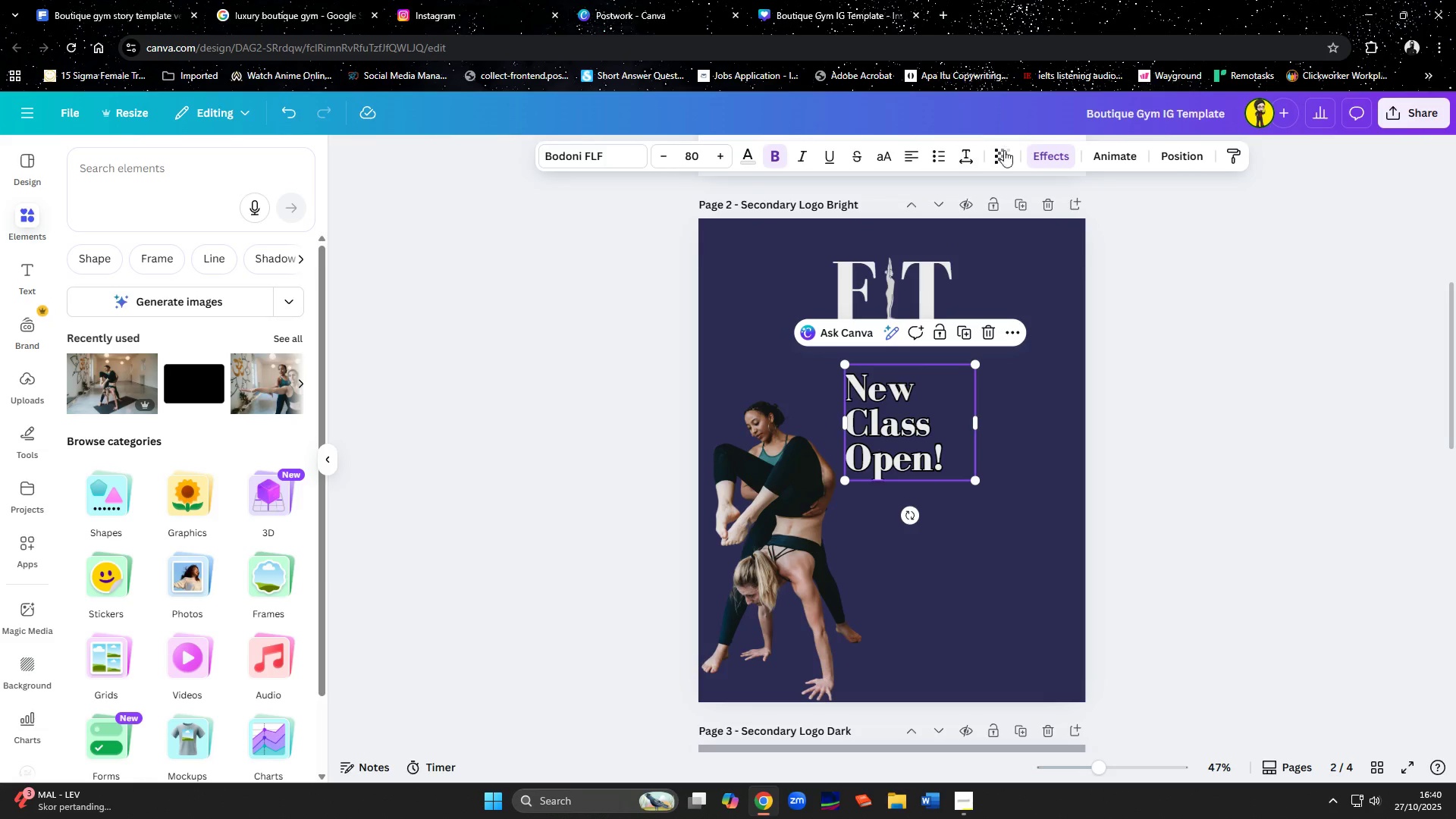 
left_click([1033, 160])
 